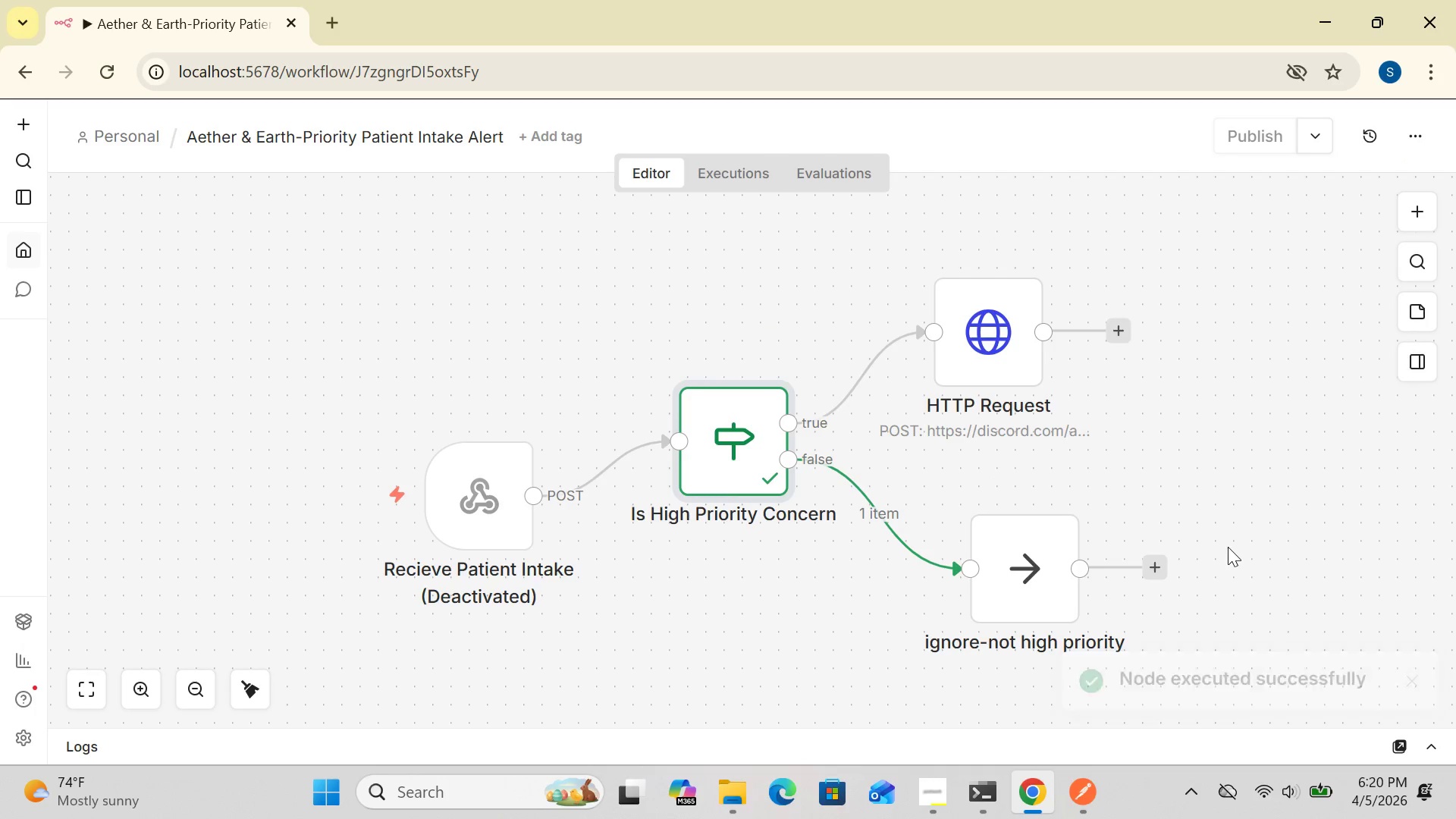 
left_click([1330, 521])
 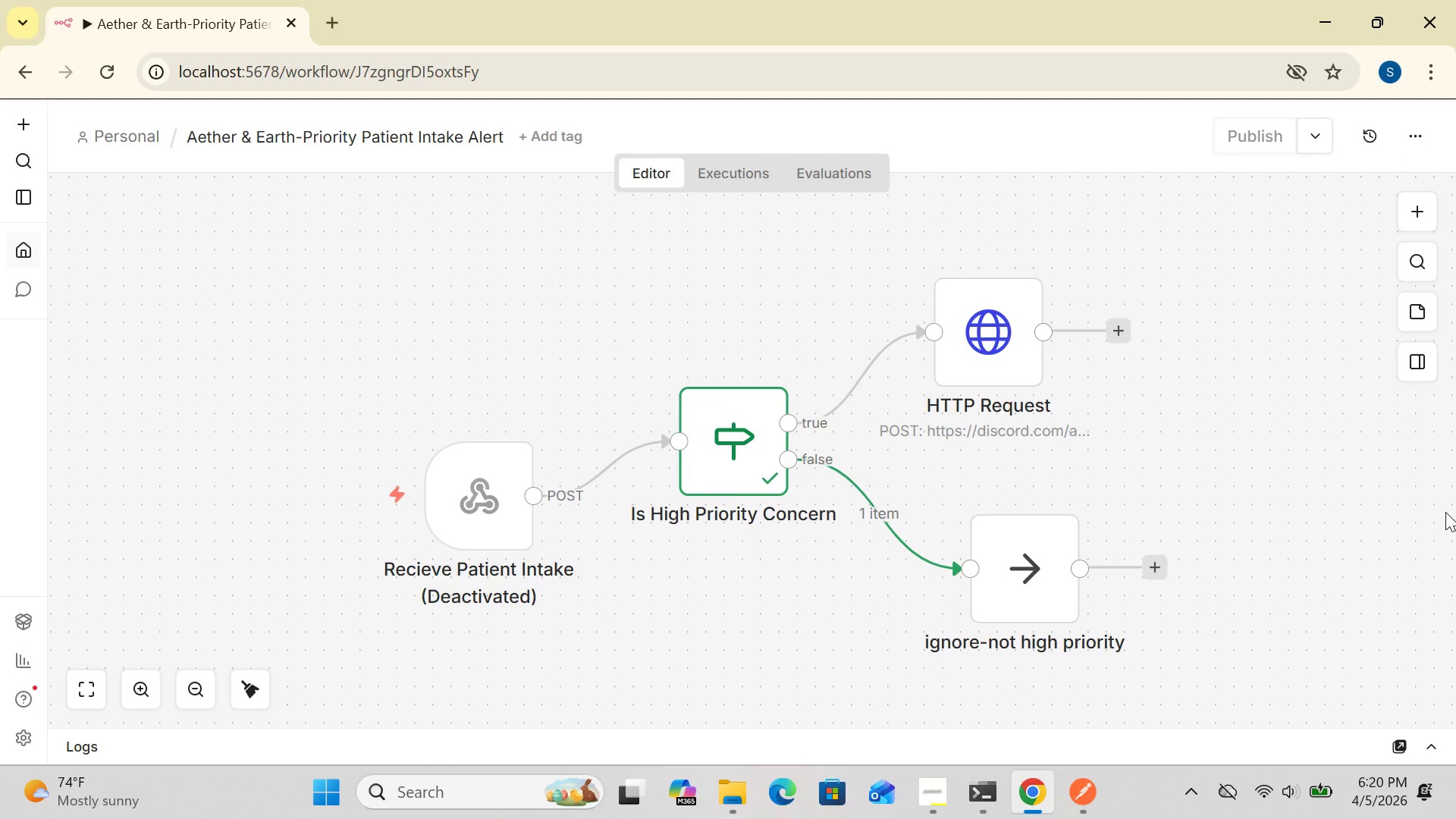 
left_click_drag(start_coordinate=[1441, 513], to_coordinate=[1433, 553])
 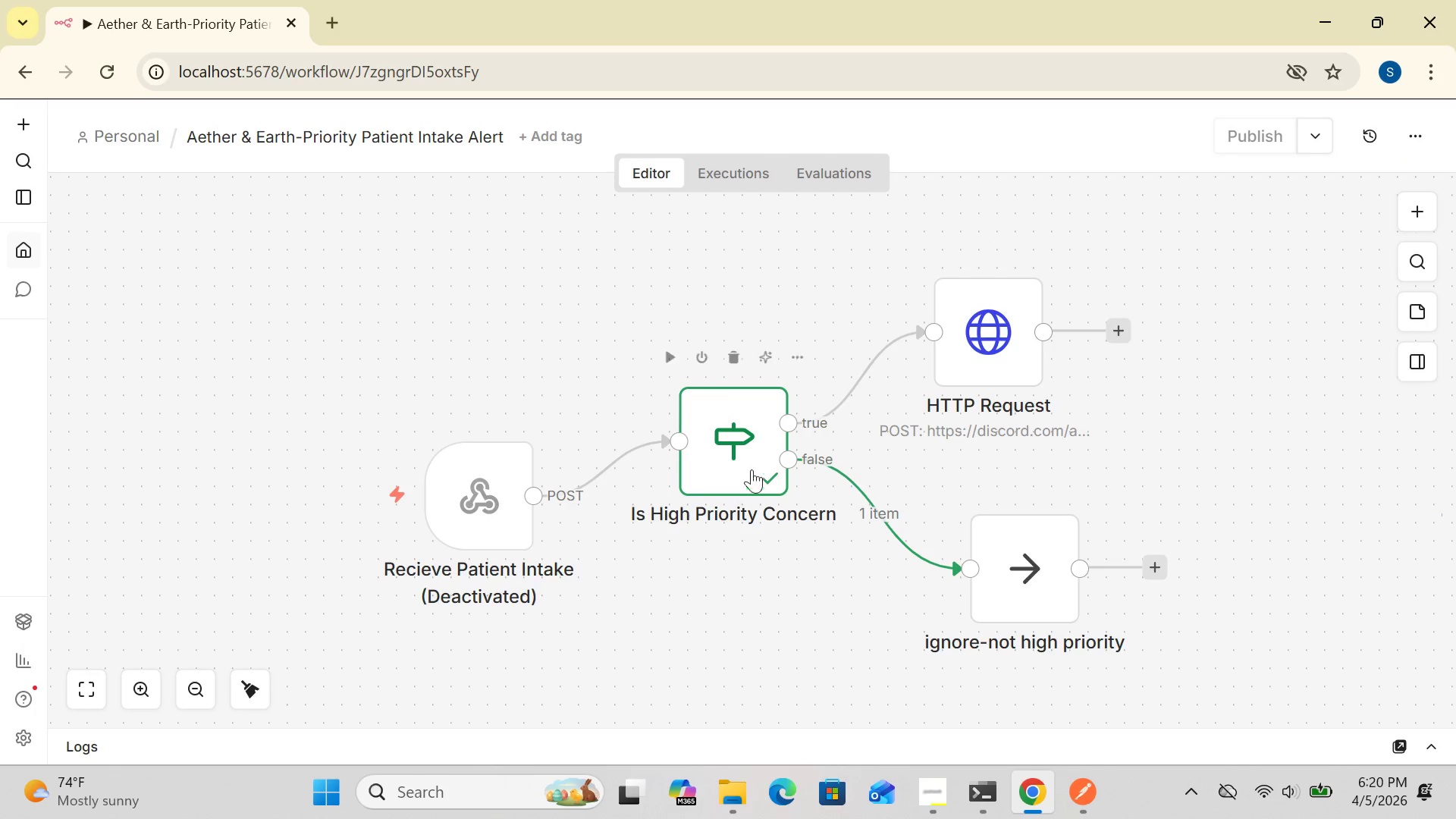 
left_click([747, 458])
 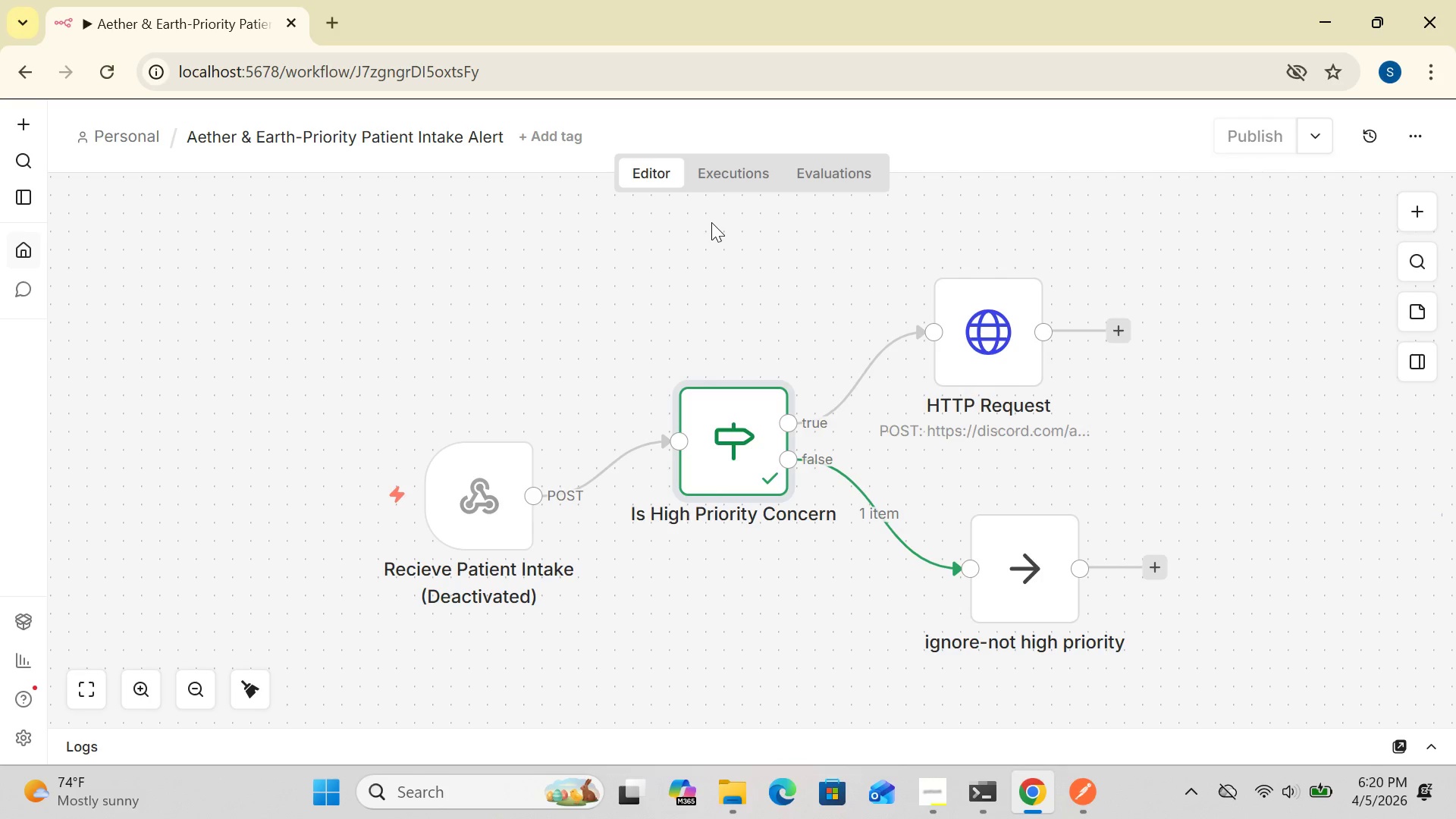 
left_click([734, 183])
 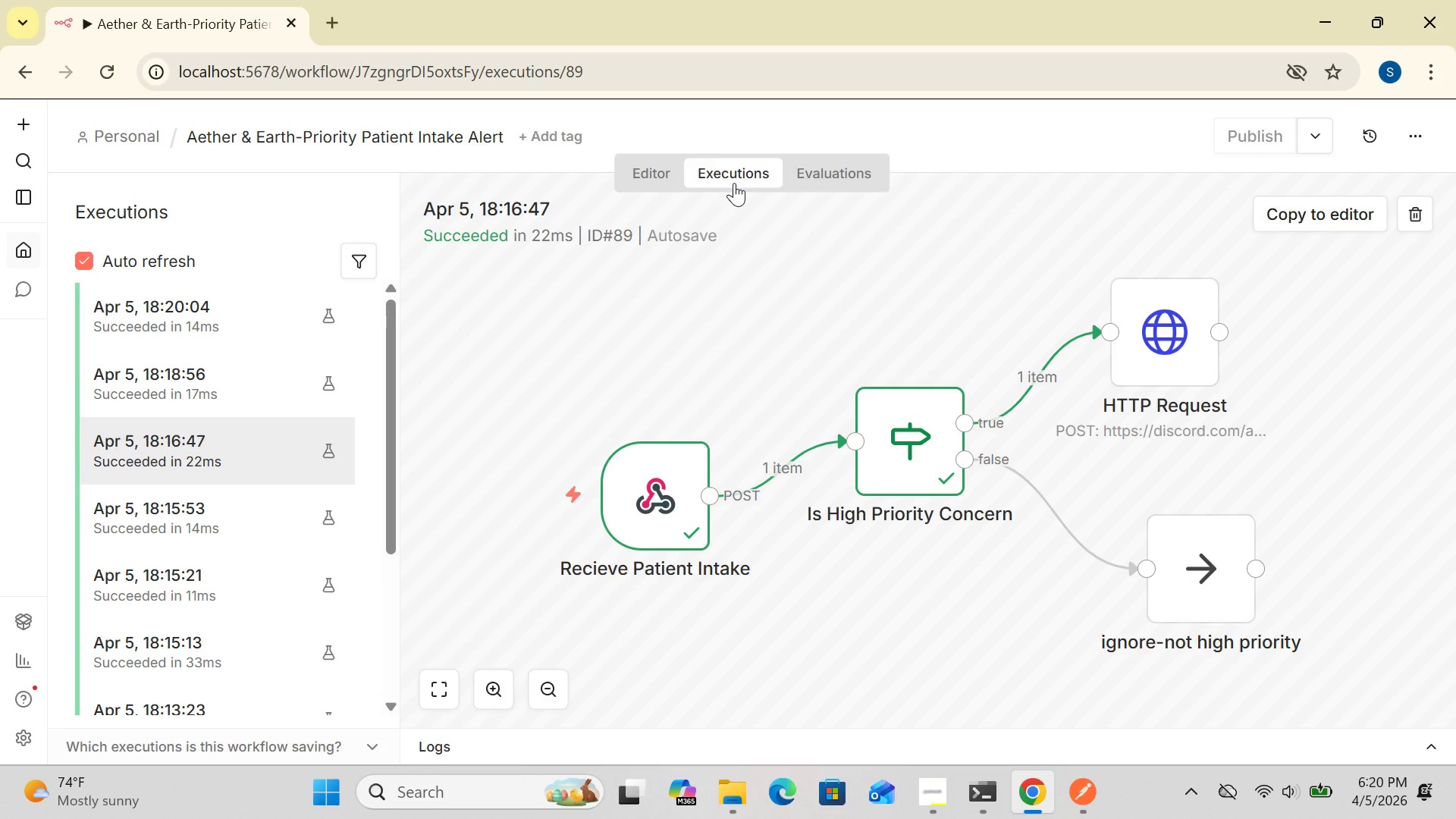 
wait(6.33)
 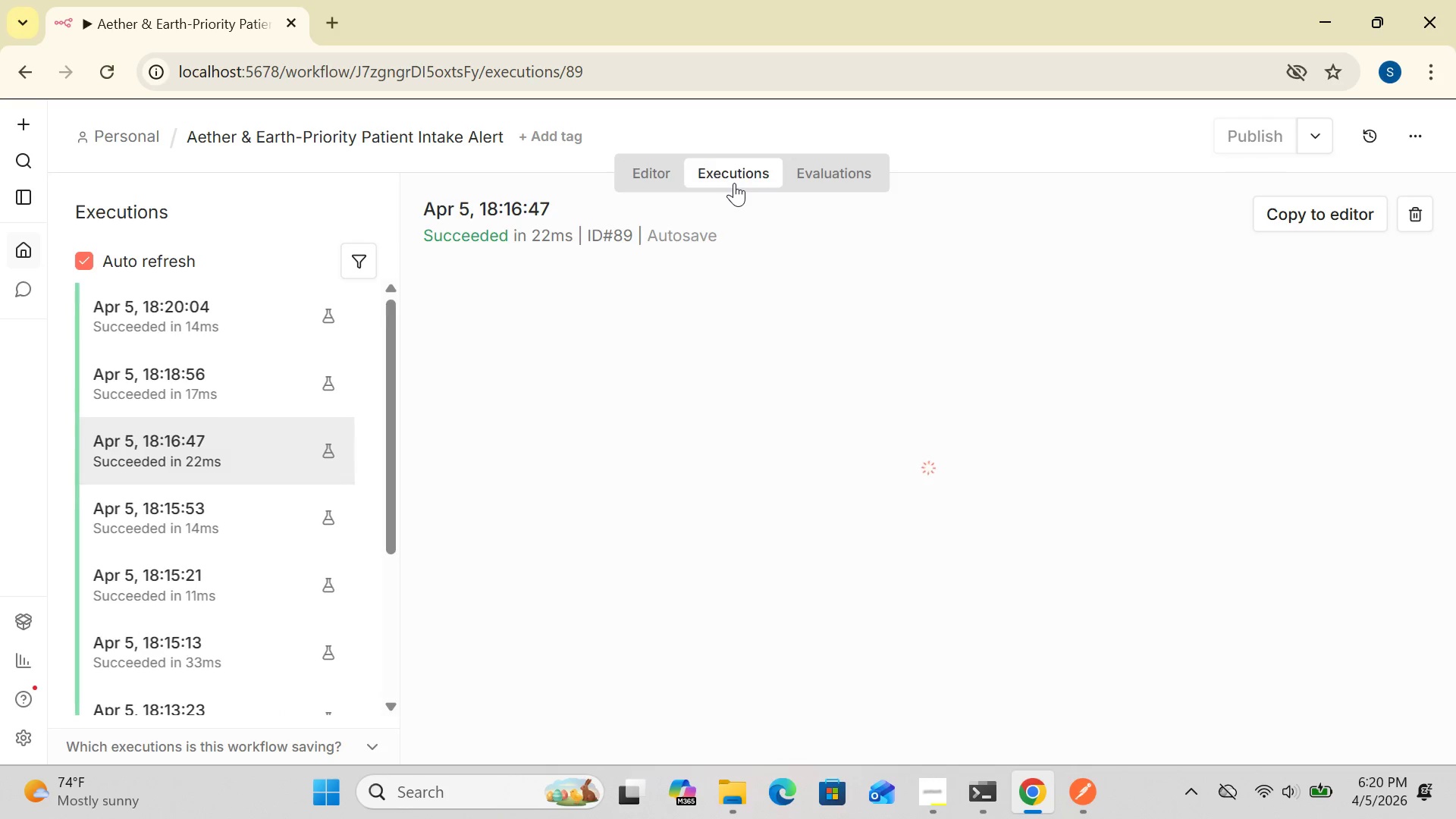 
left_click([659, 171])
 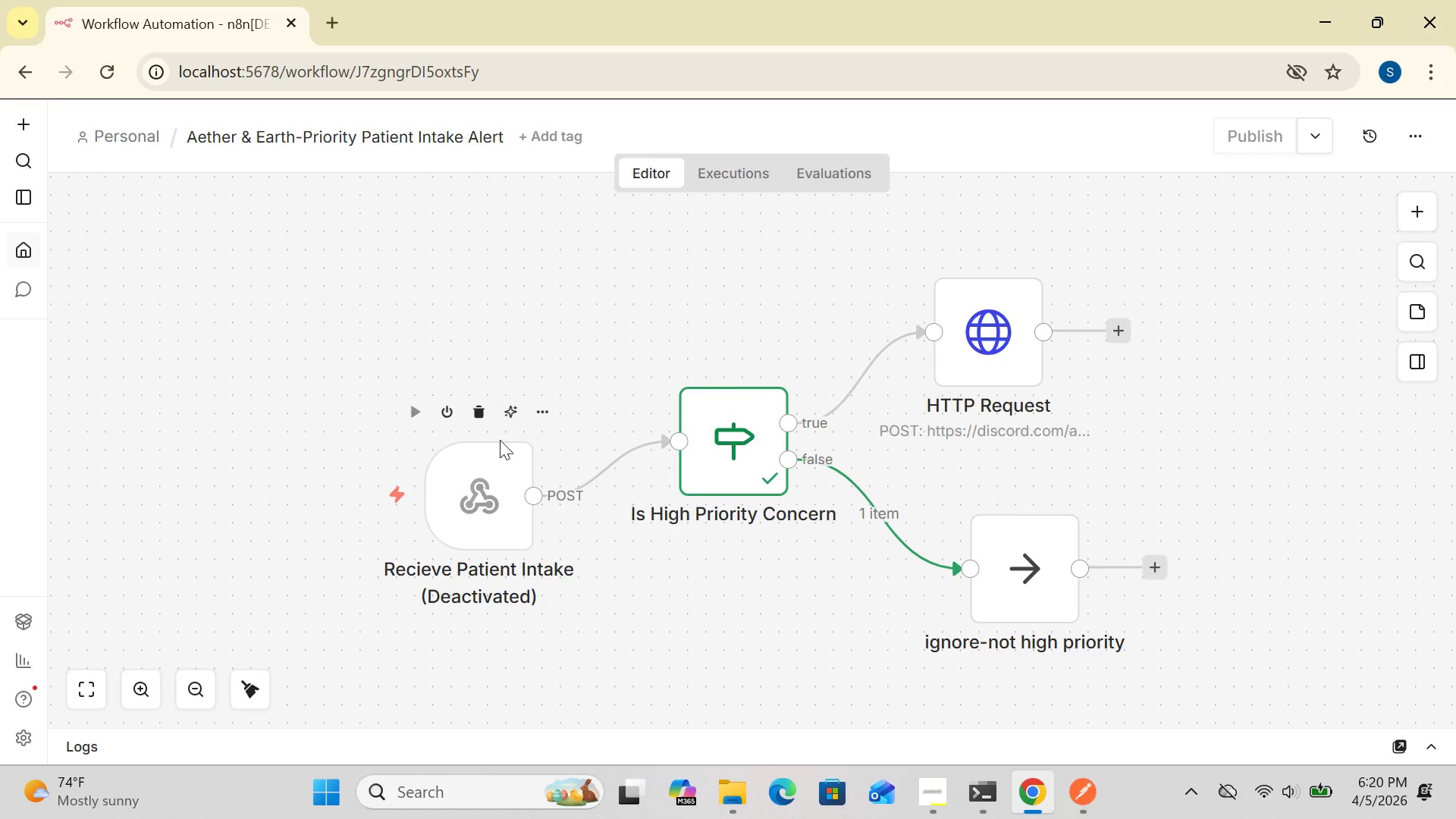 
left_click([479, 490])
 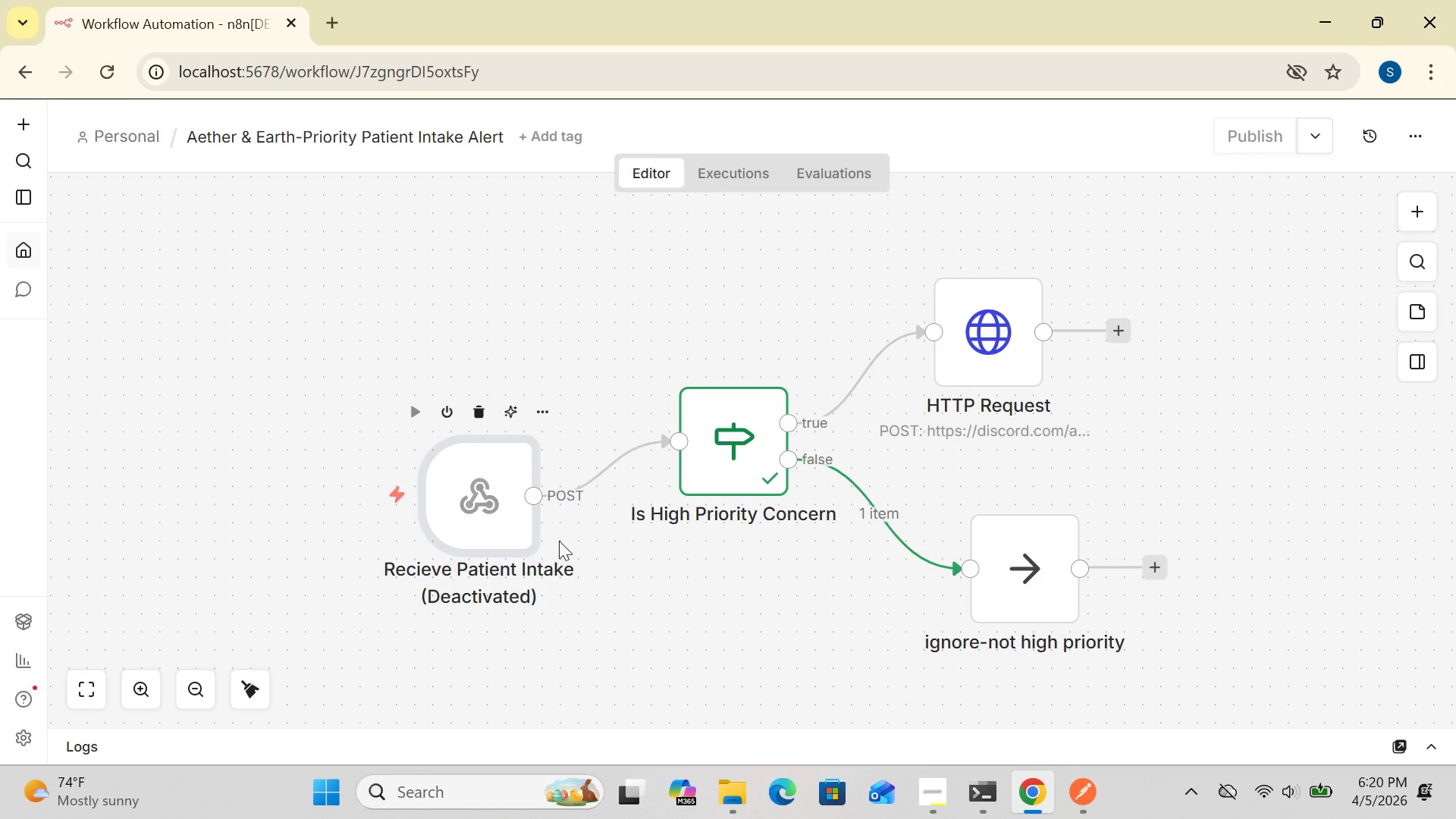 
left_click([601, 667])
 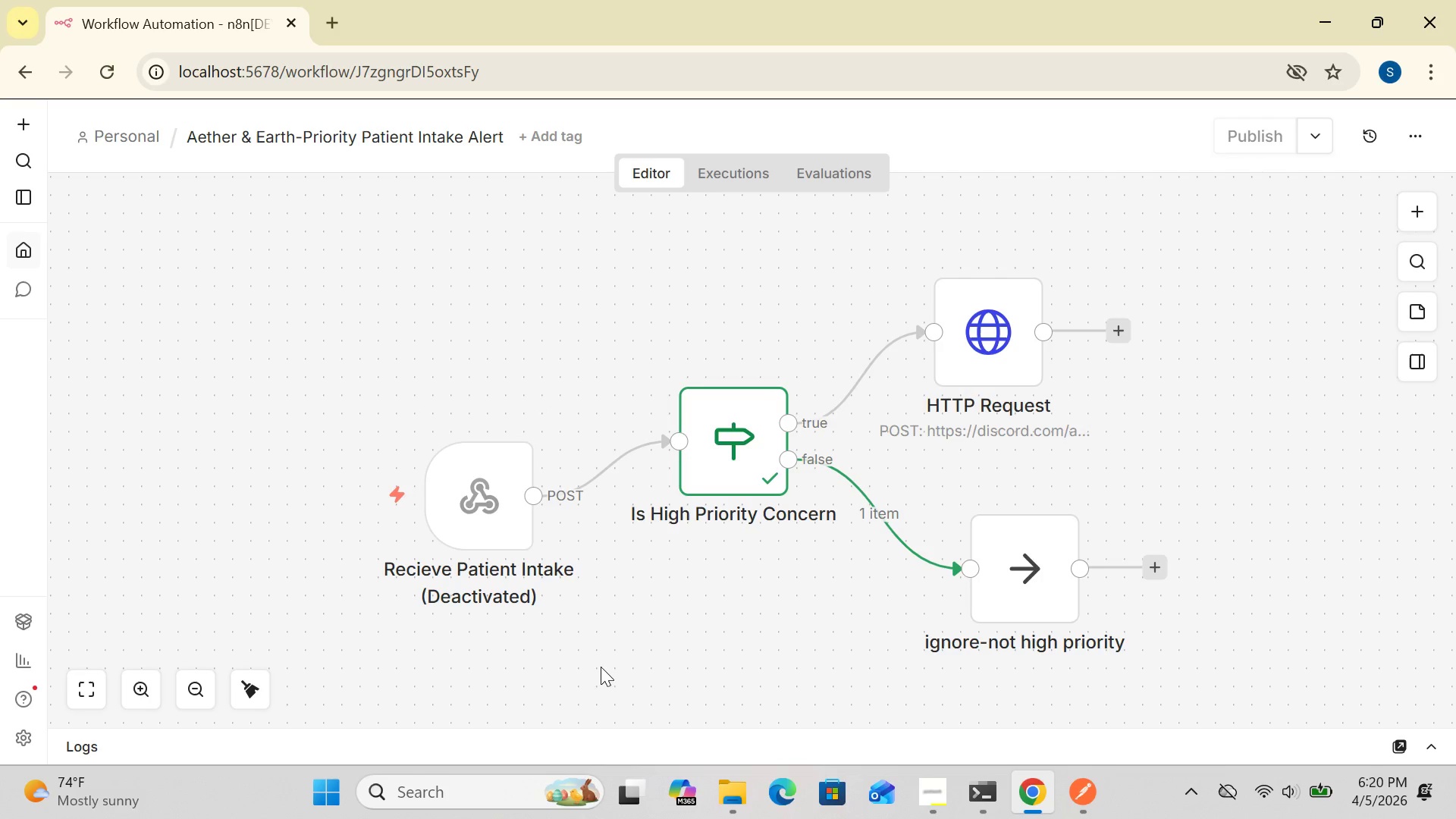 
left_click_drag(start_coordinate=[601, 667], to_coordinate=[825, 654])
 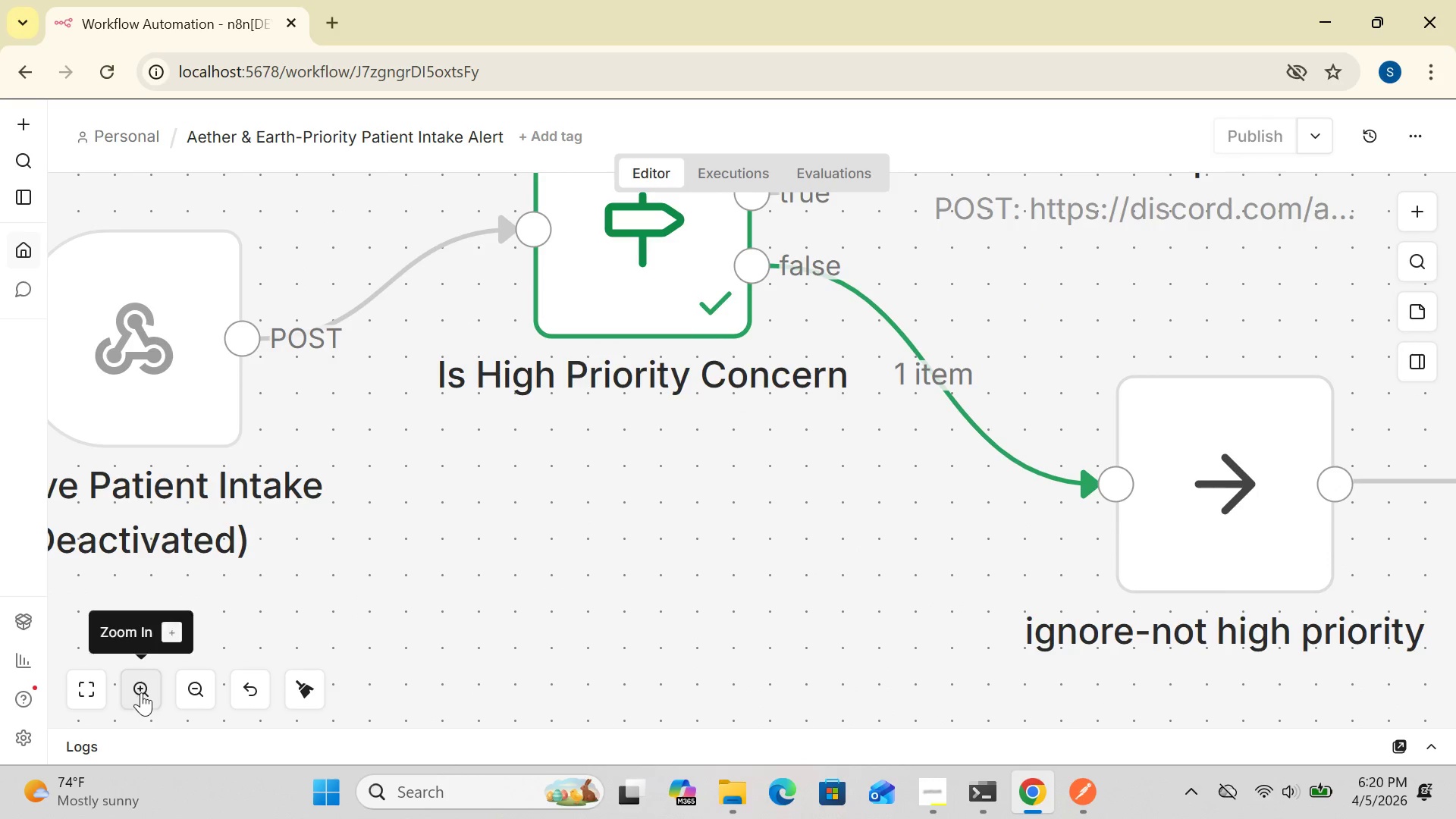 
double_click([199, 682])
 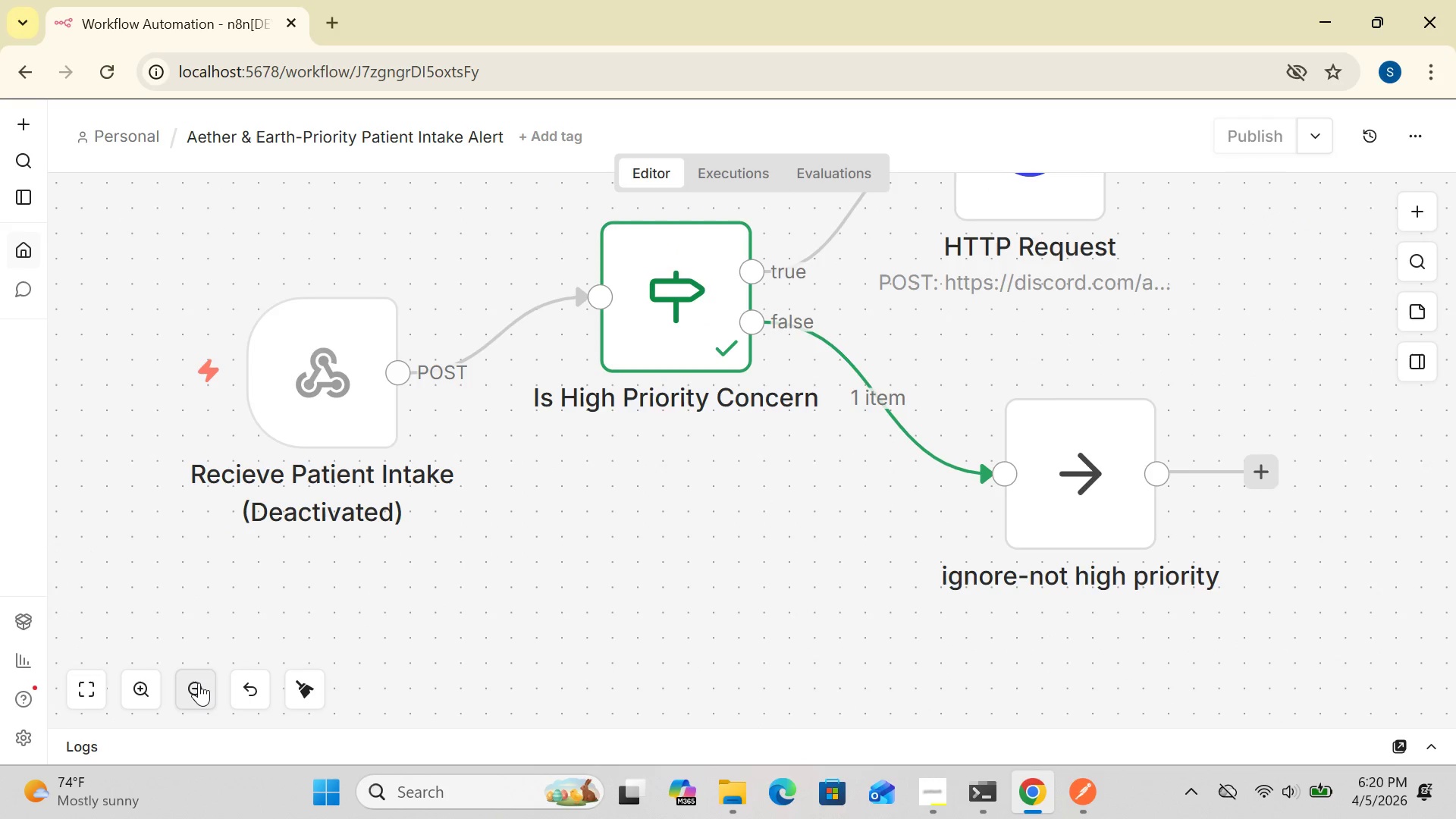 
double_click([199, 682])
 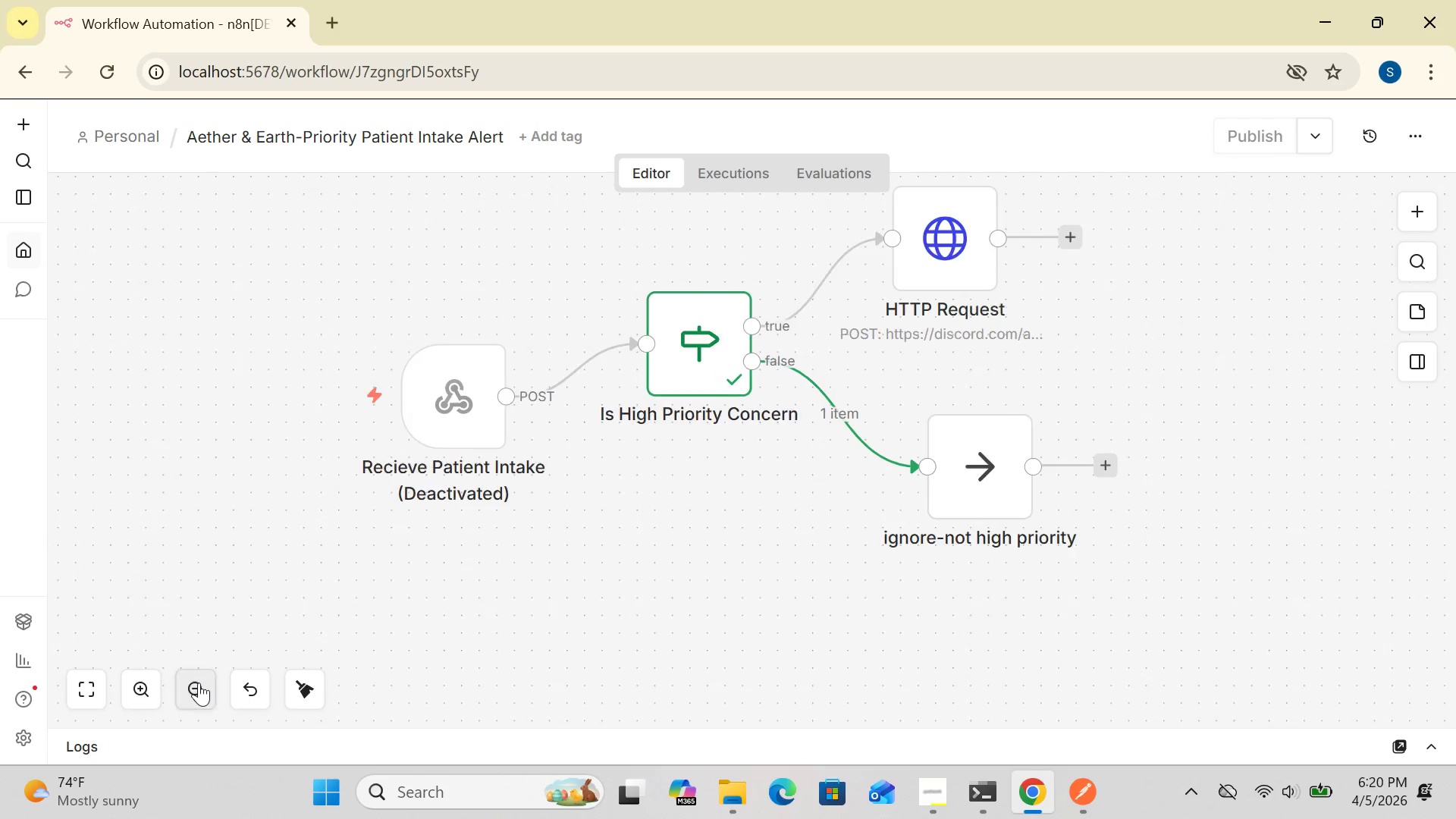 
triple_click([199, 682])
 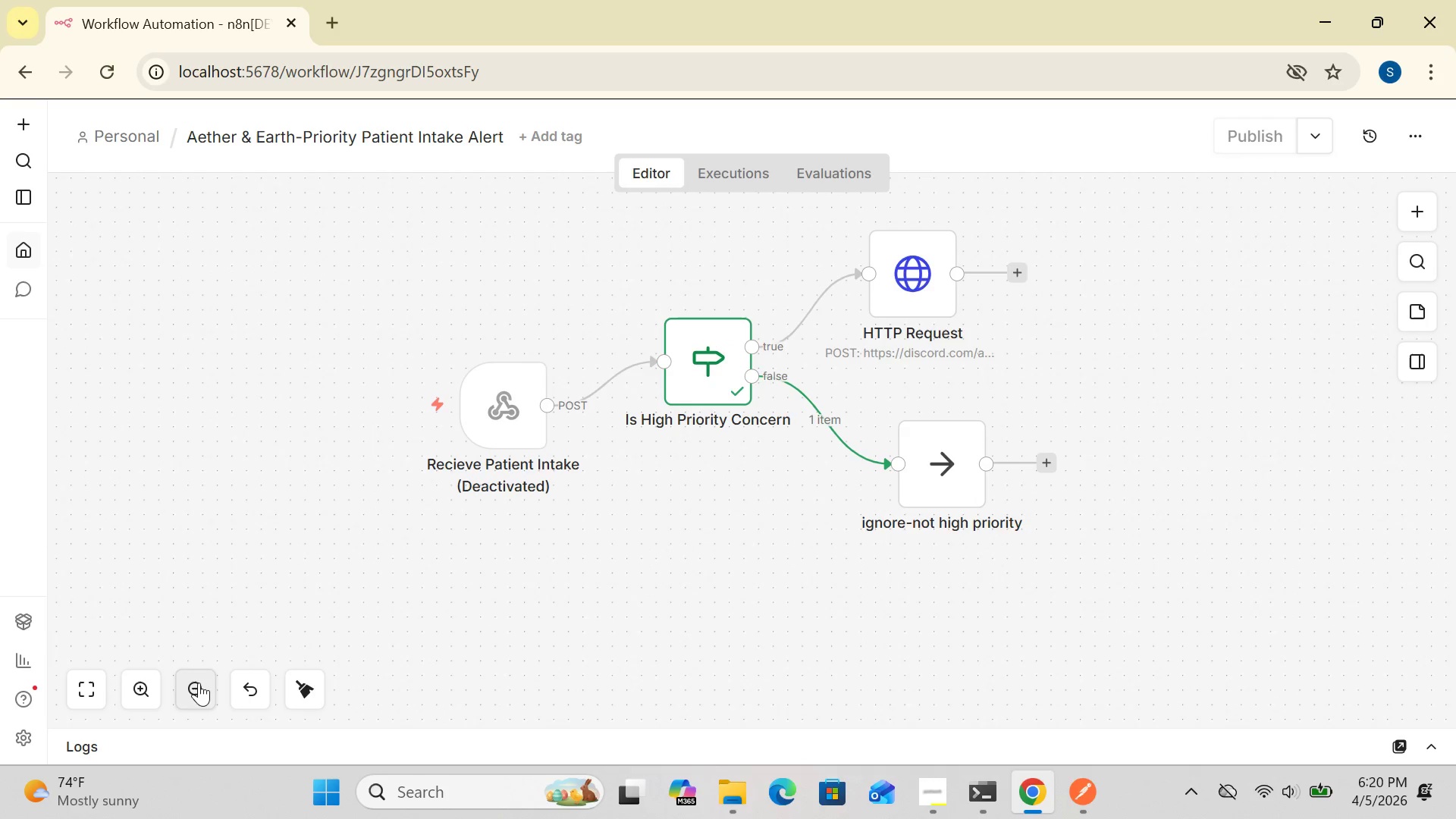 
triple_click([199, 682])
 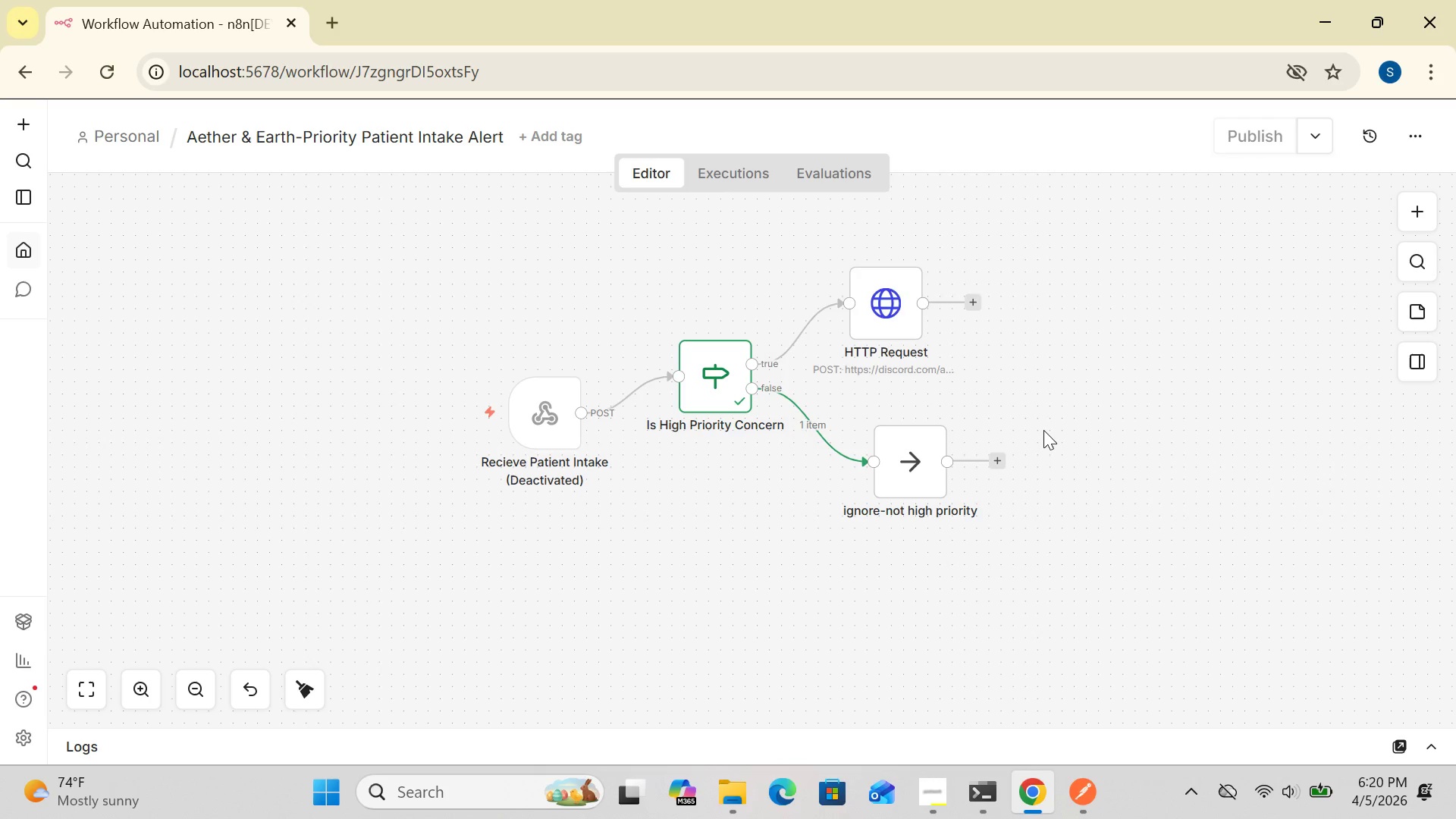 
wait(6.88)
 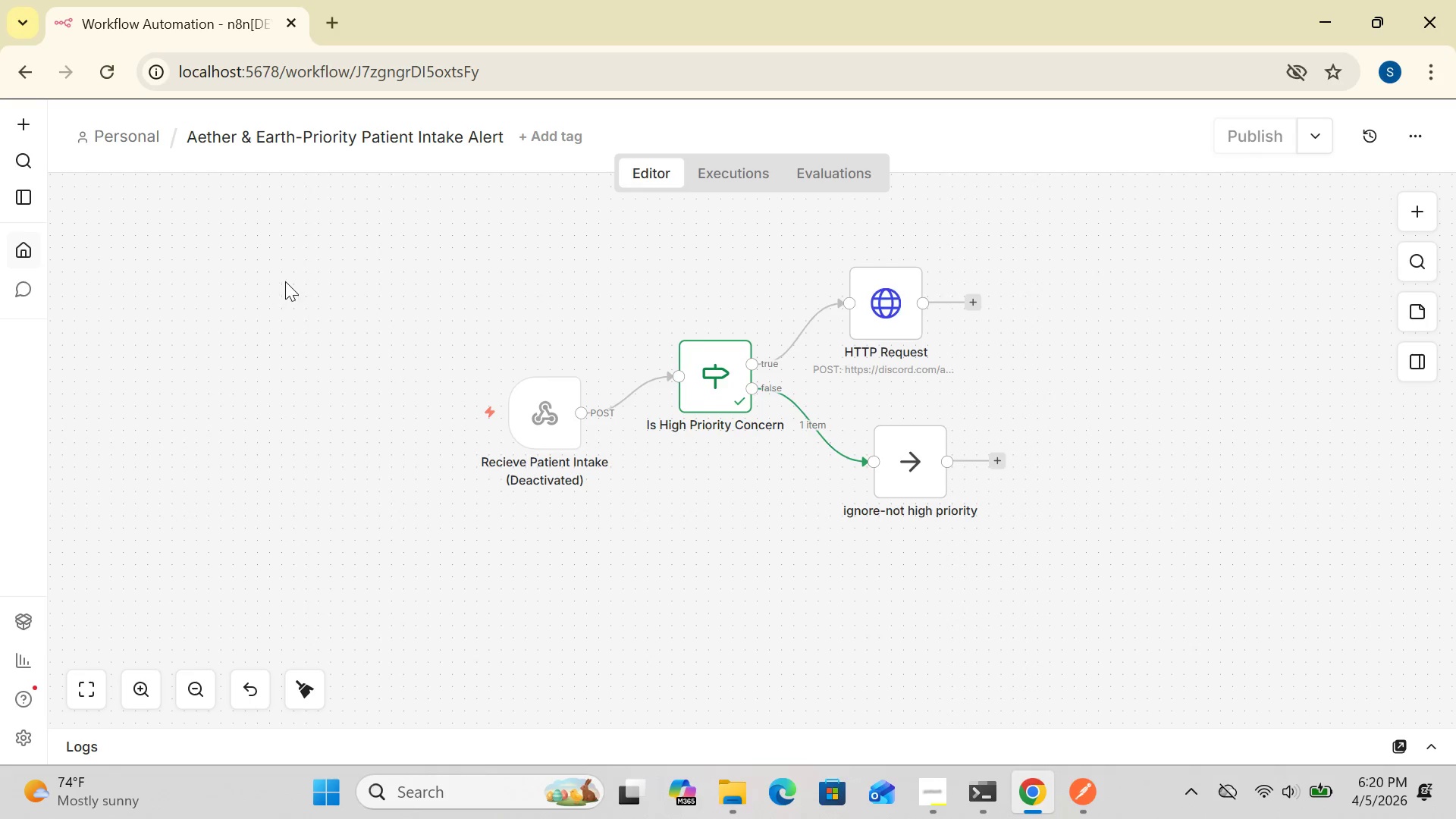 
left_click_drag(start_coordinate=[937, 655], to_coordinate=[466, 573])
 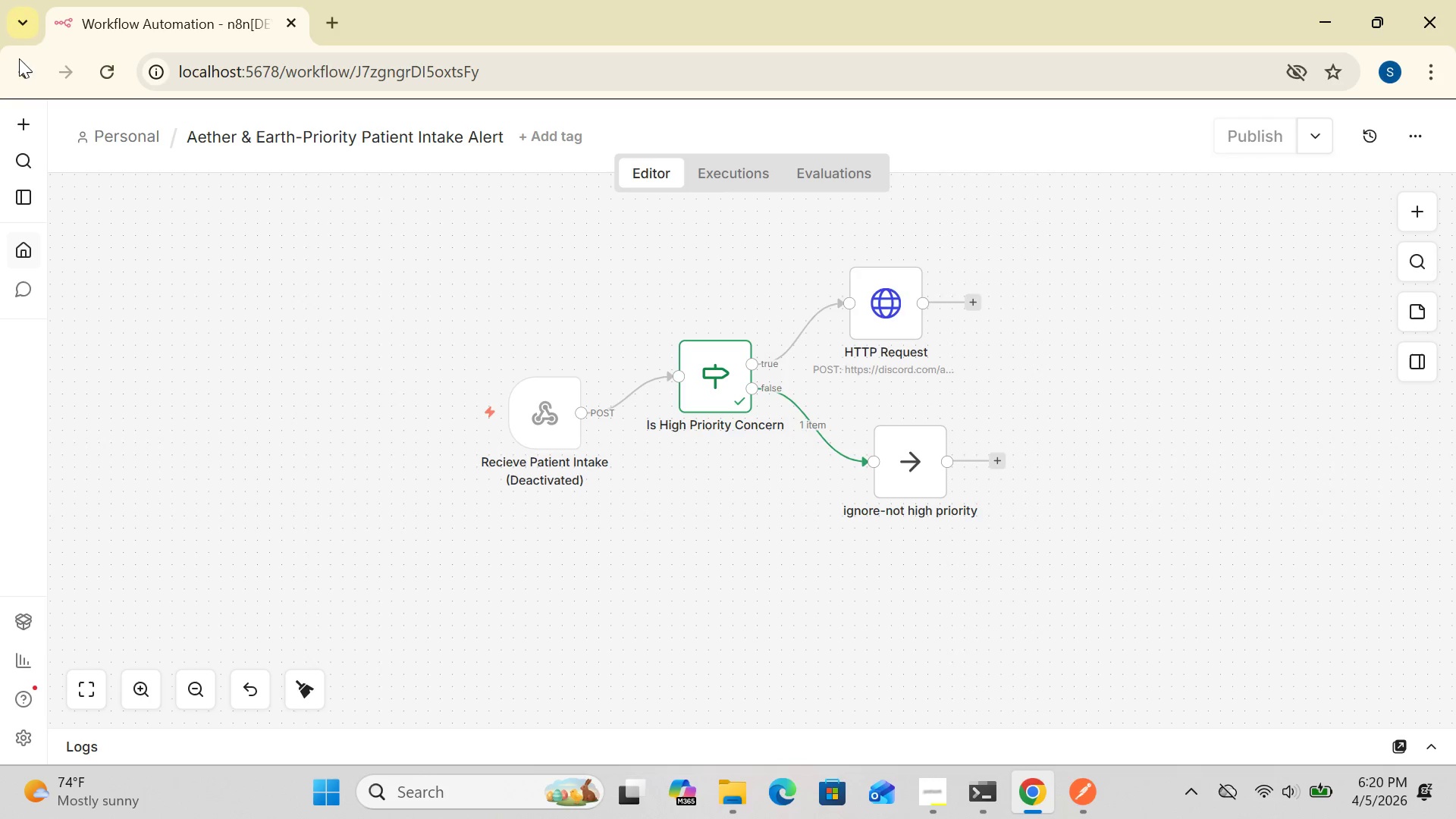 
left_click([20, 71])
 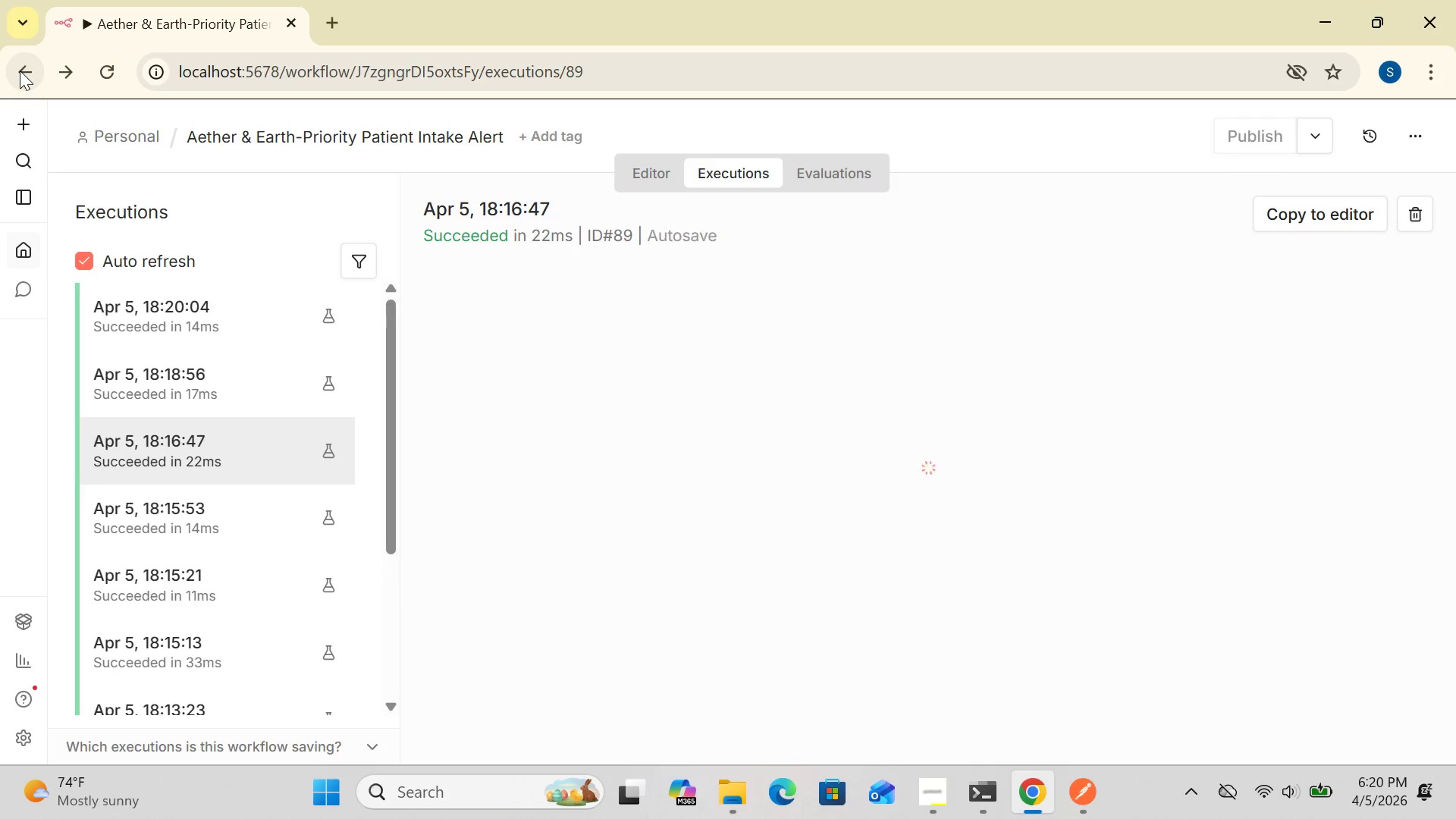 
left_click([20, 71])
 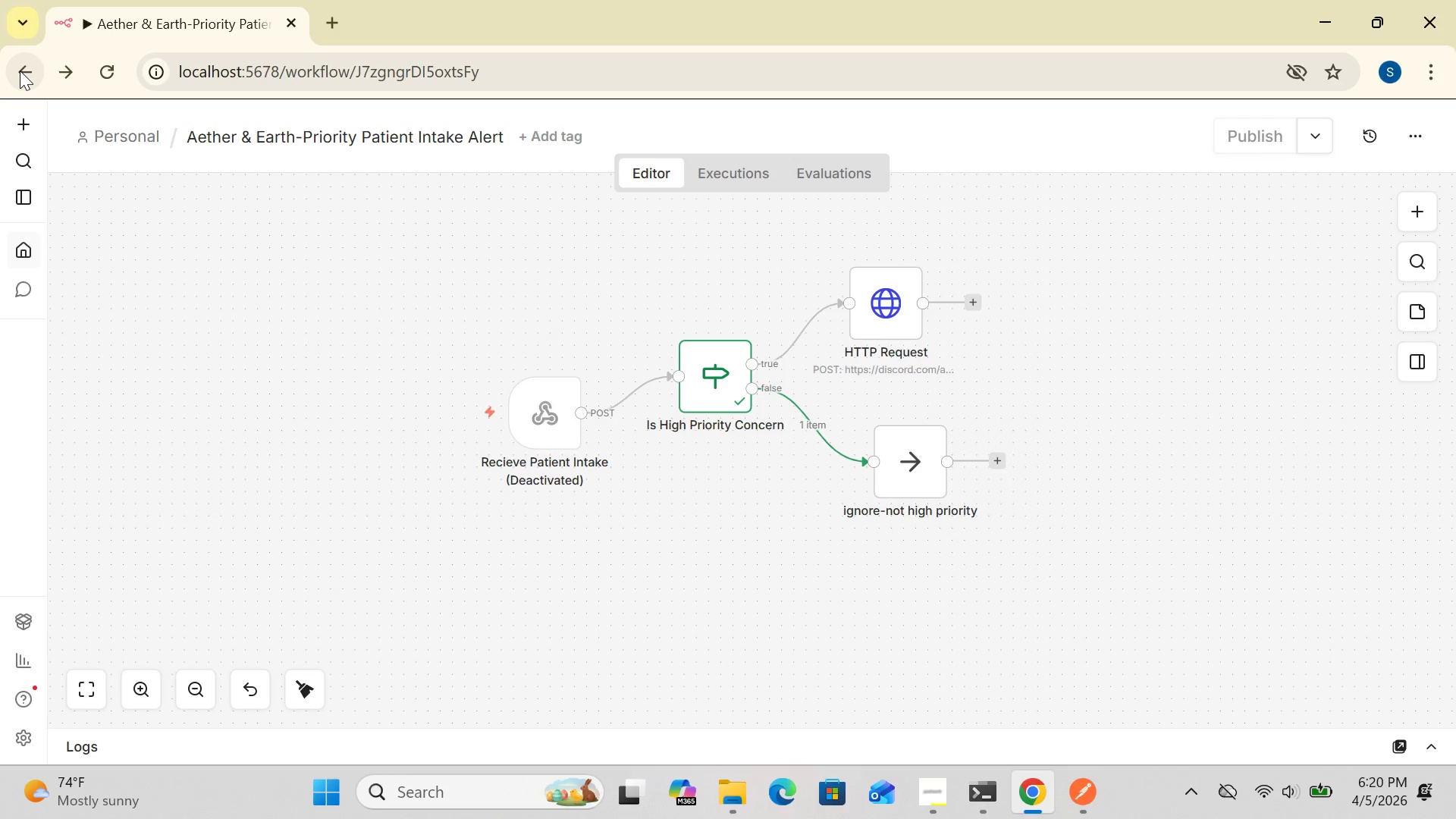 
left_click([20, 71])
 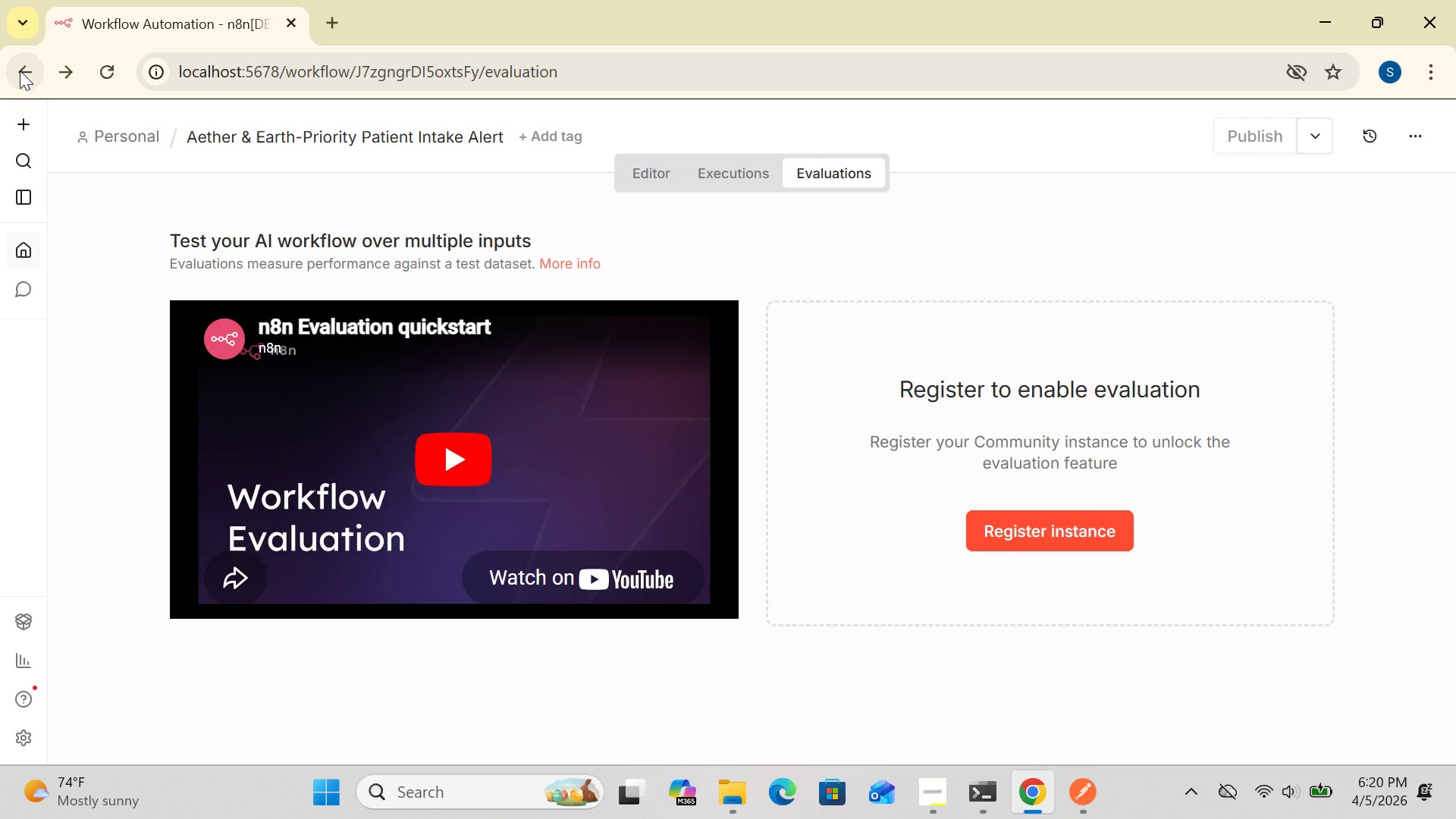 
left_click([20, 71])
 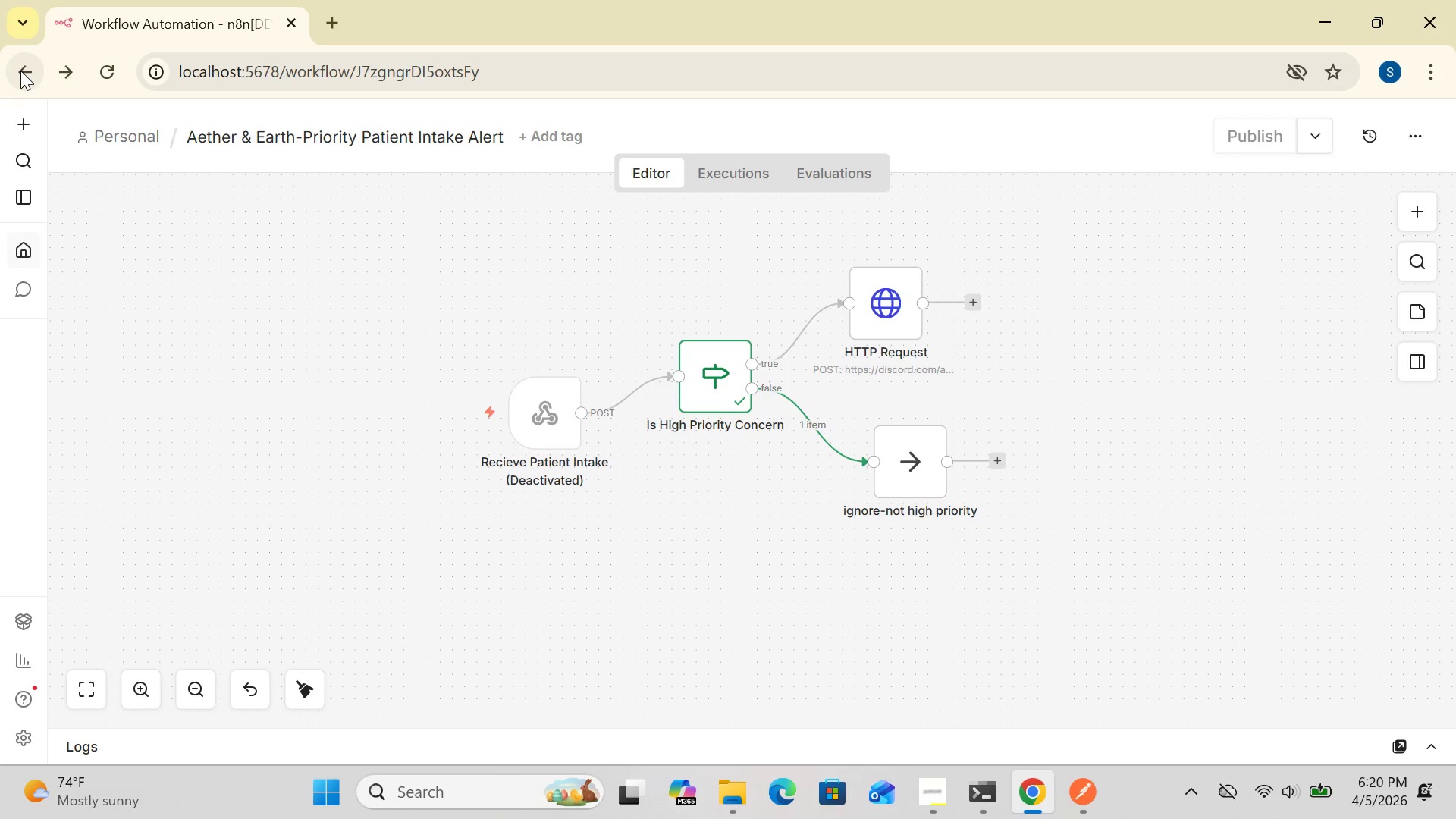 
wait(5.94)
 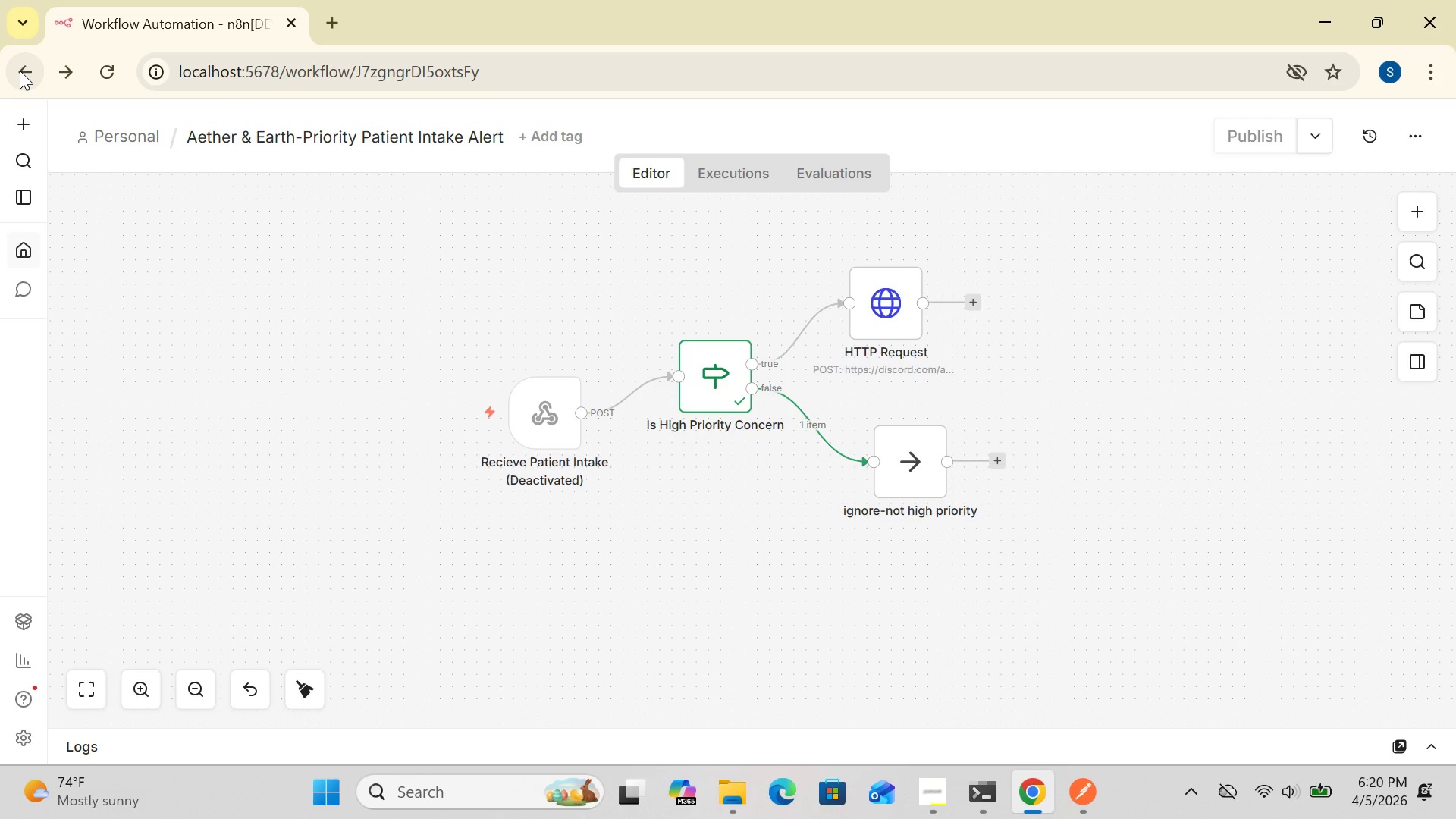 
left_click([23, 76])
 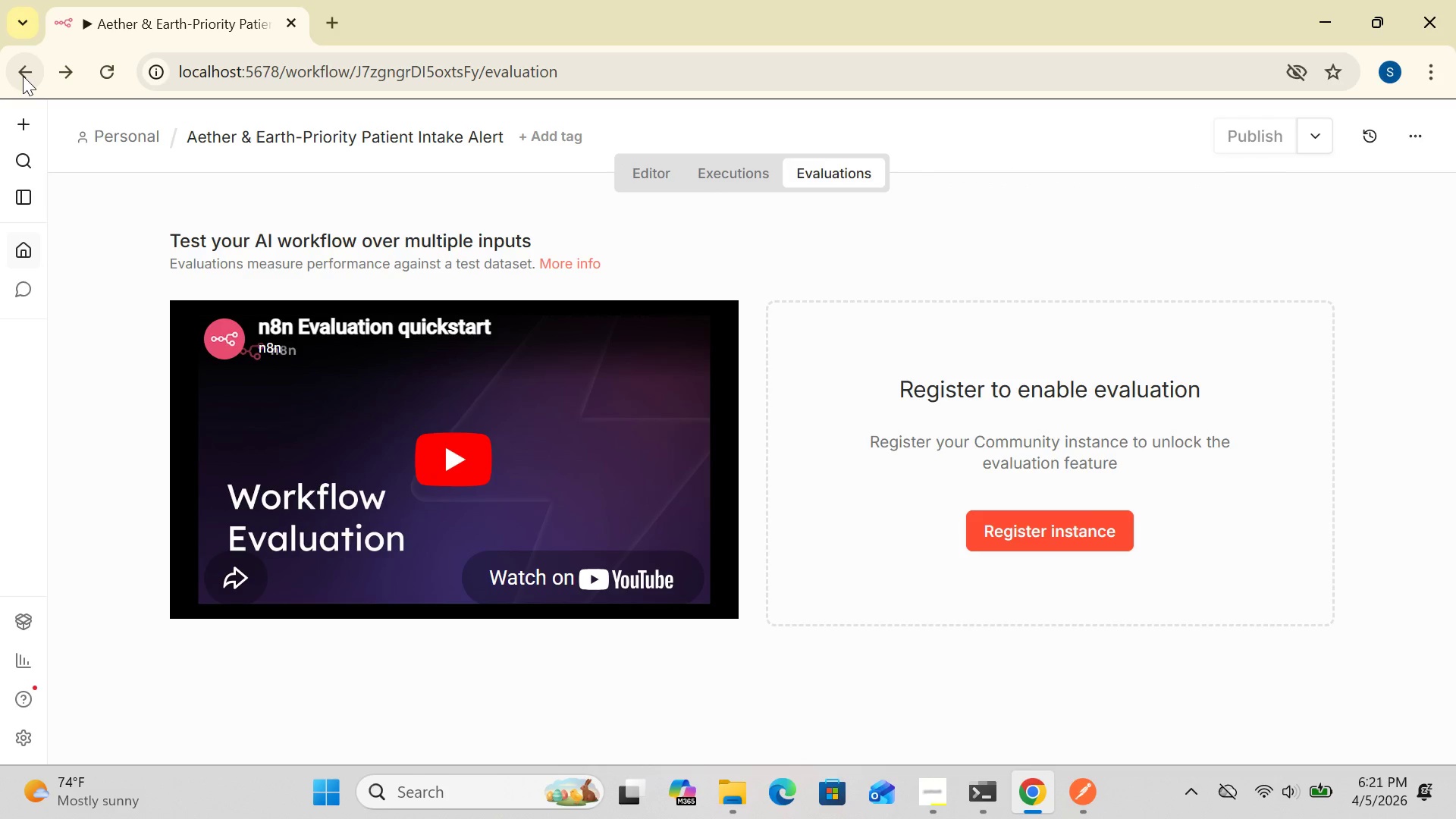 
left_click([23, 76])
 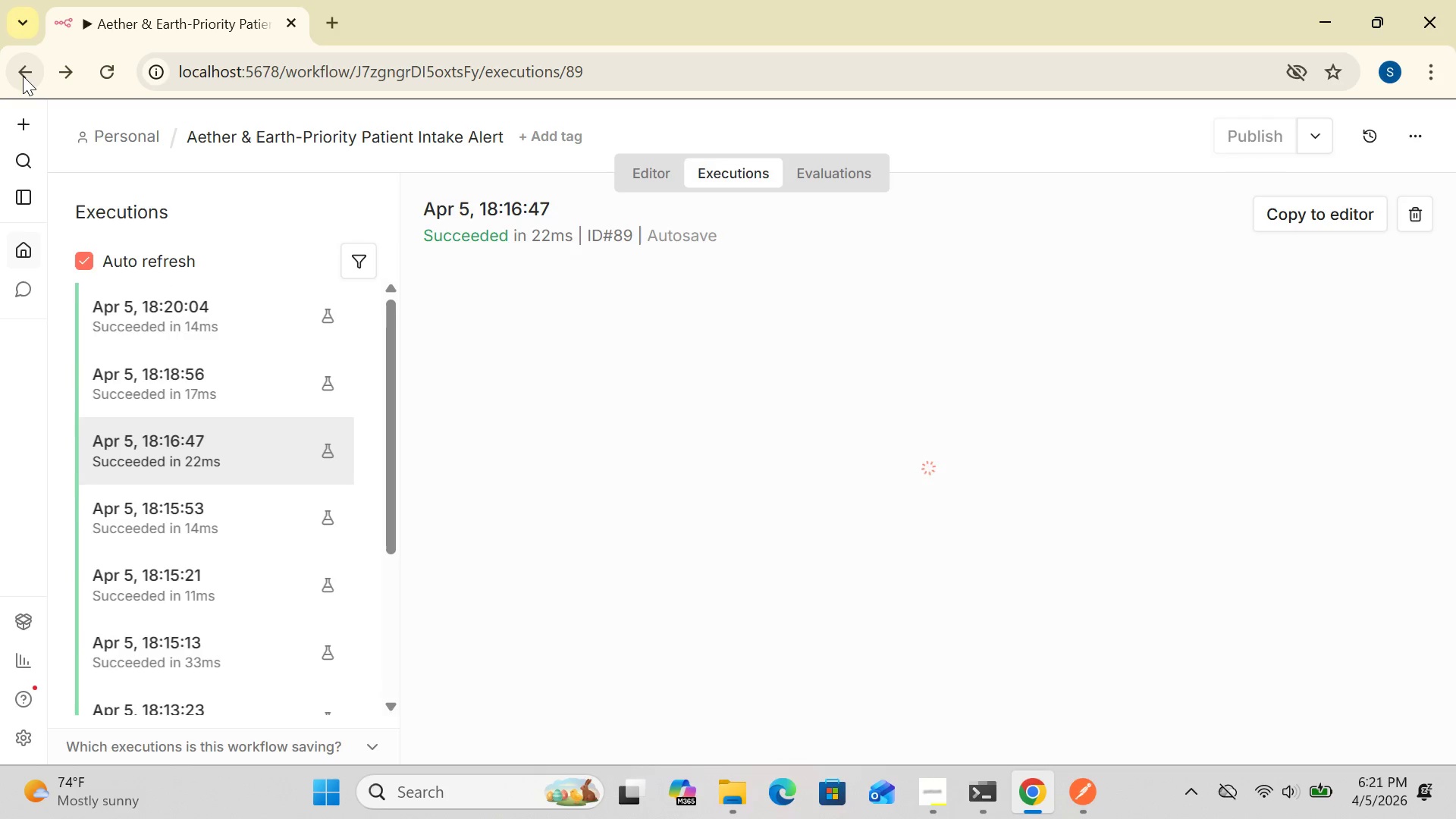 
left_click([23, 76])
 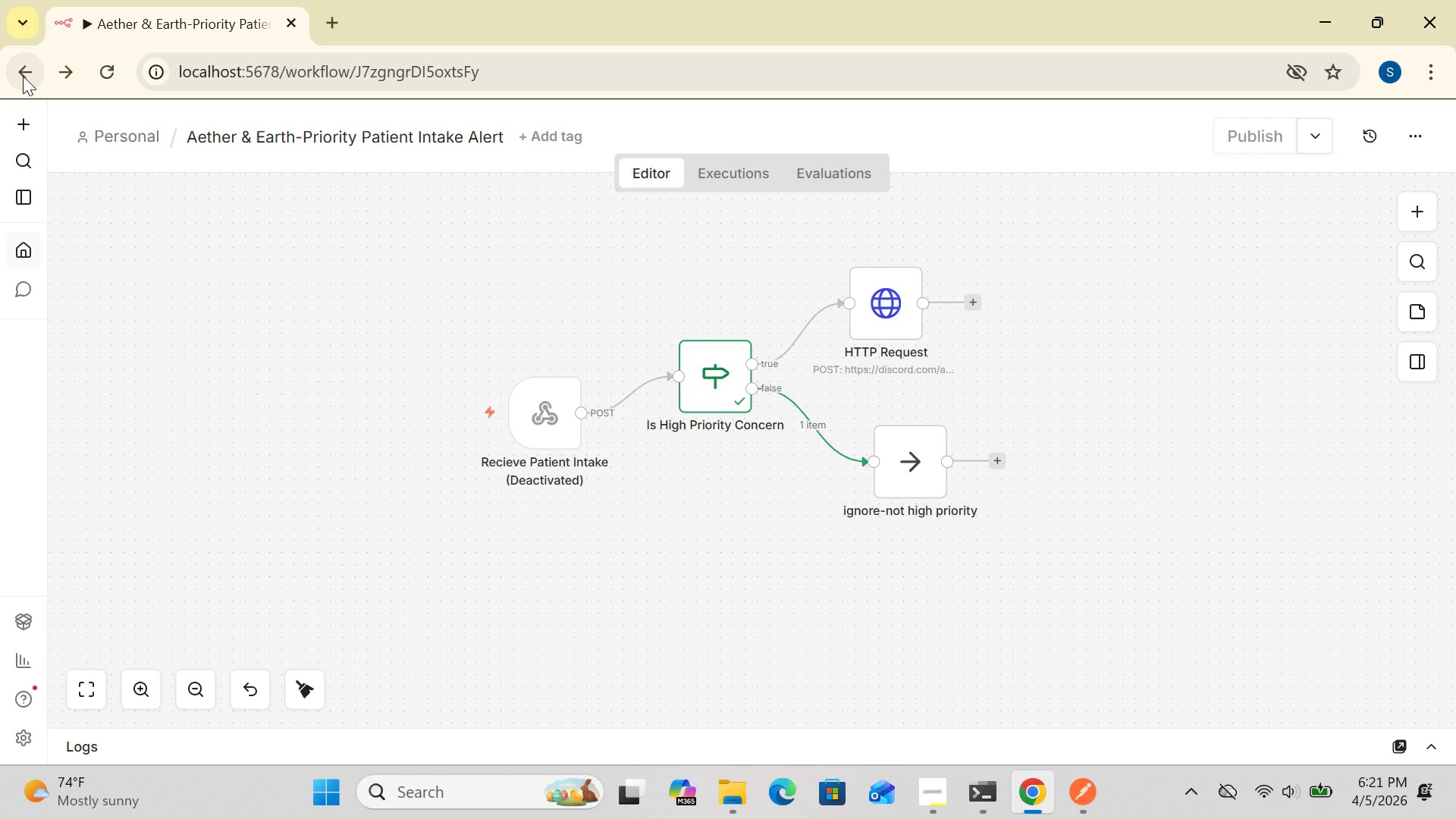 
left_click([23, 76])
 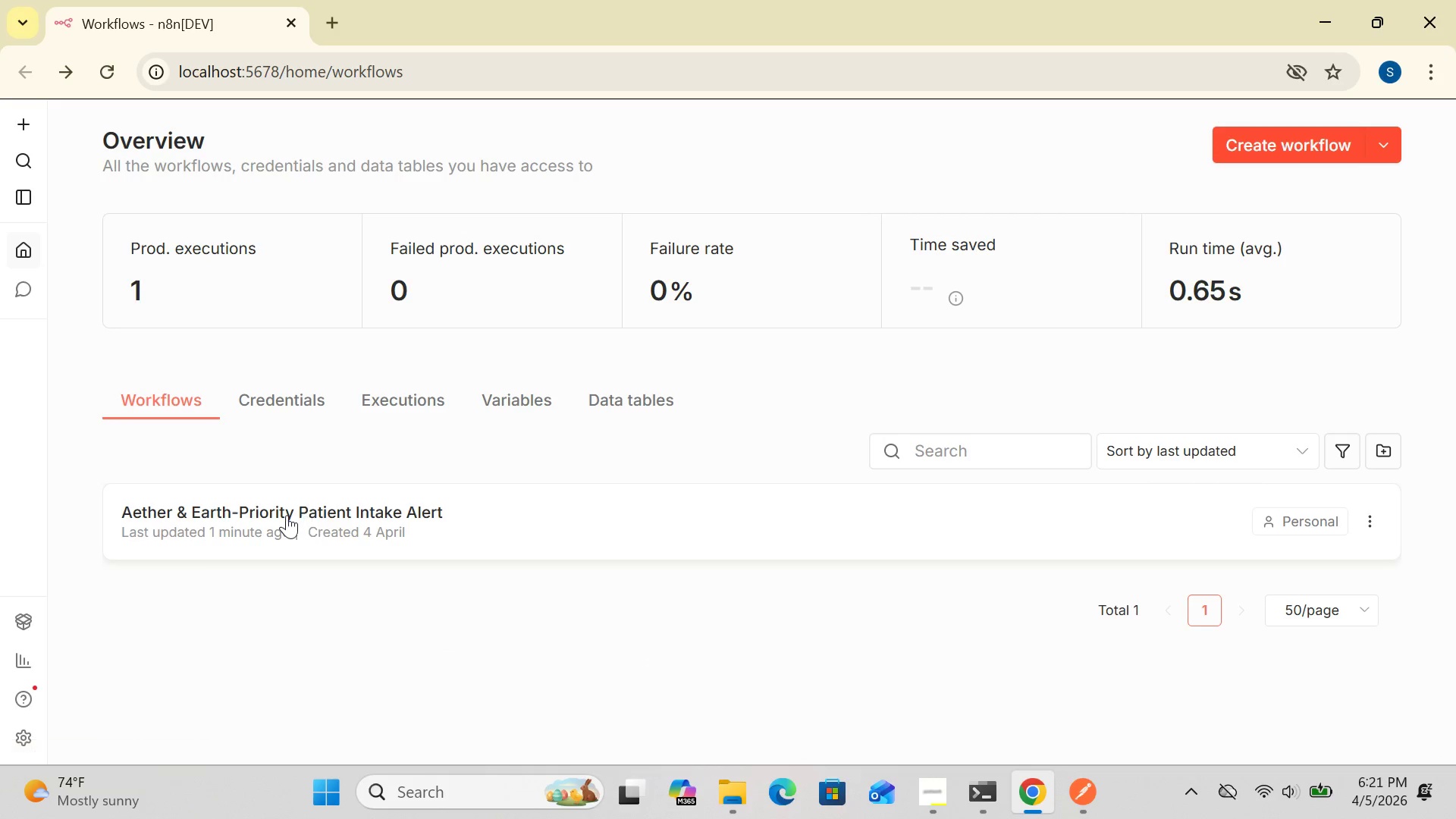 
double_click([260, 515])
 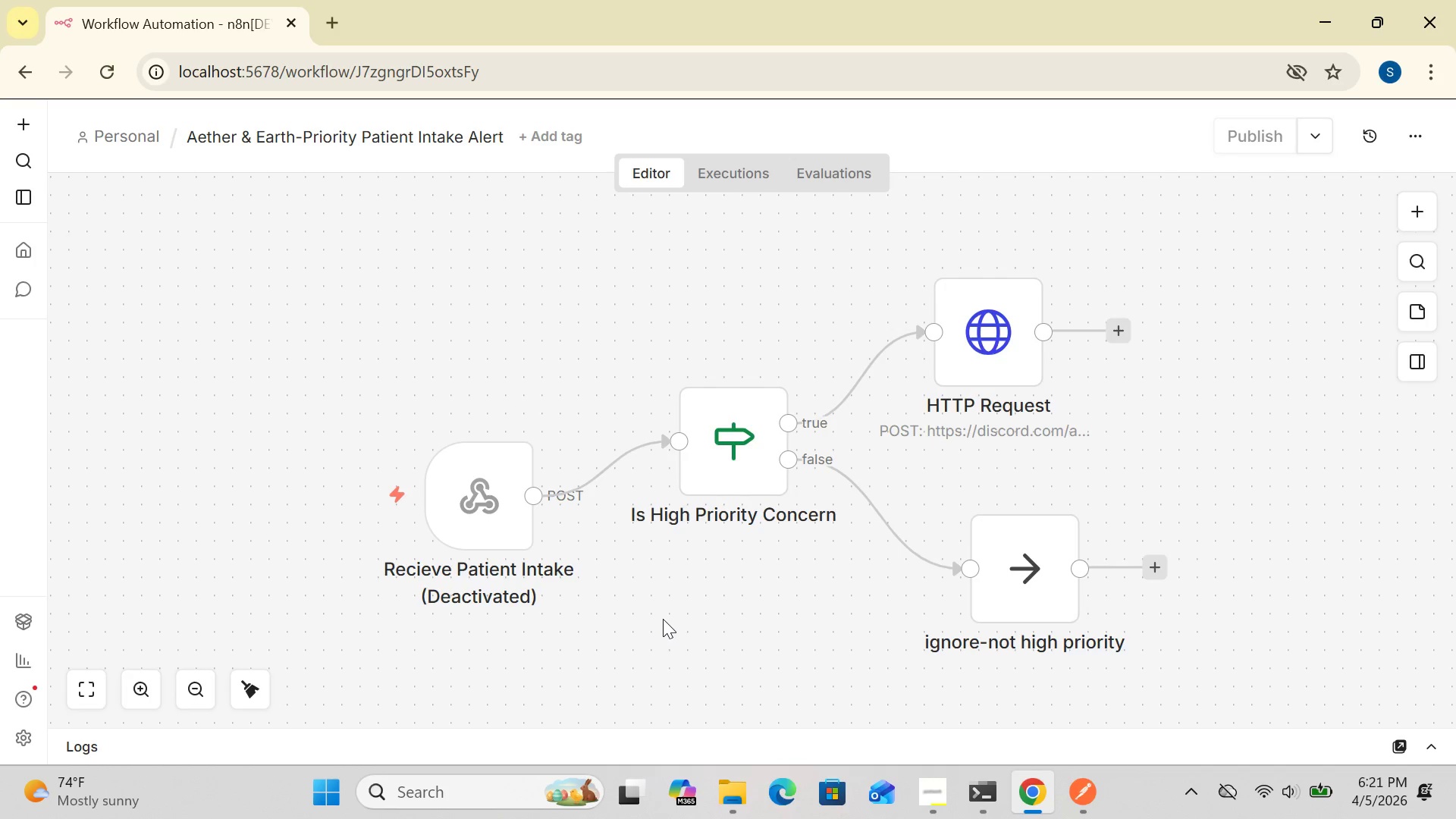 
wait(5.42)
 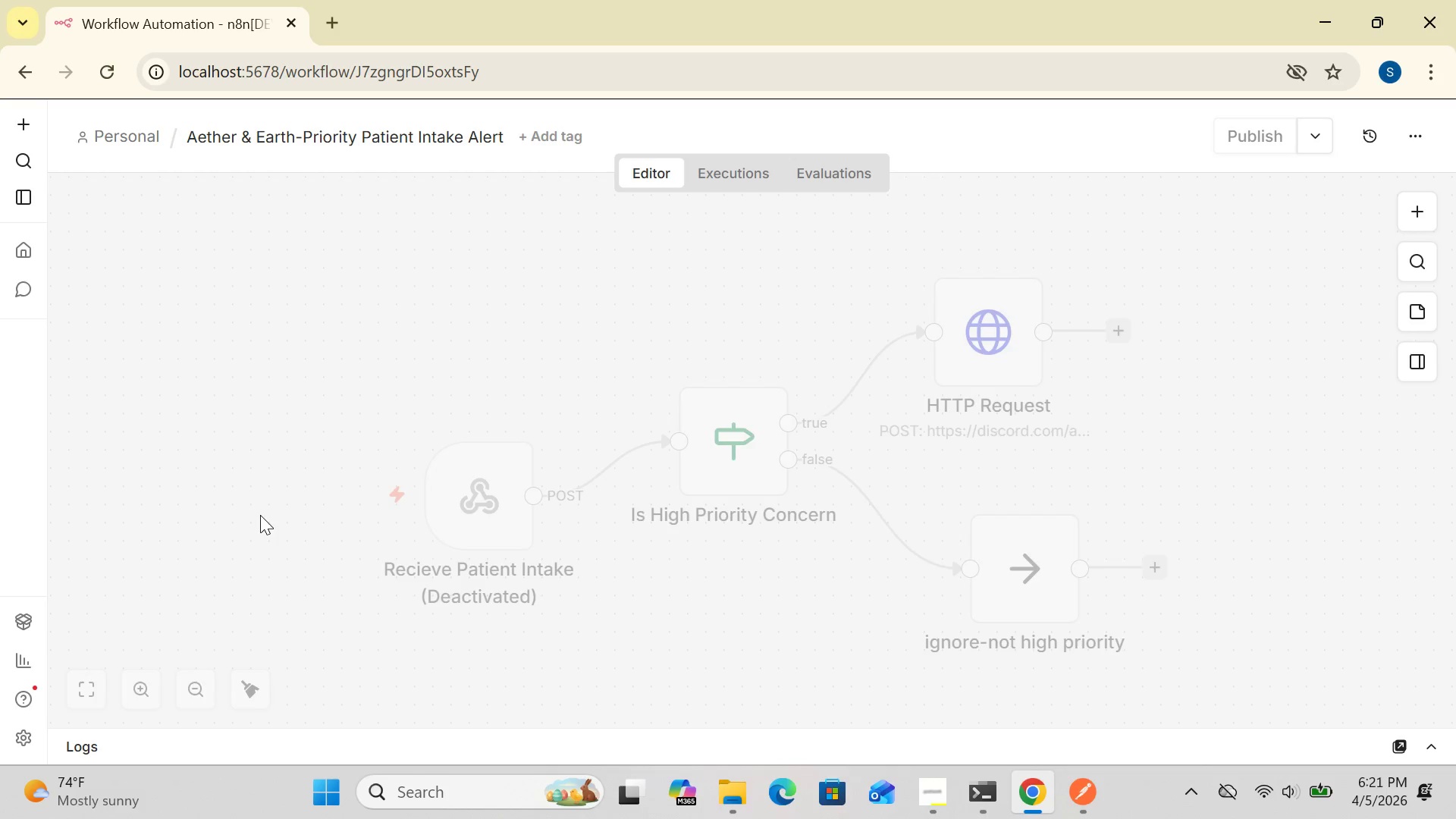 
double_click([670, 656])
 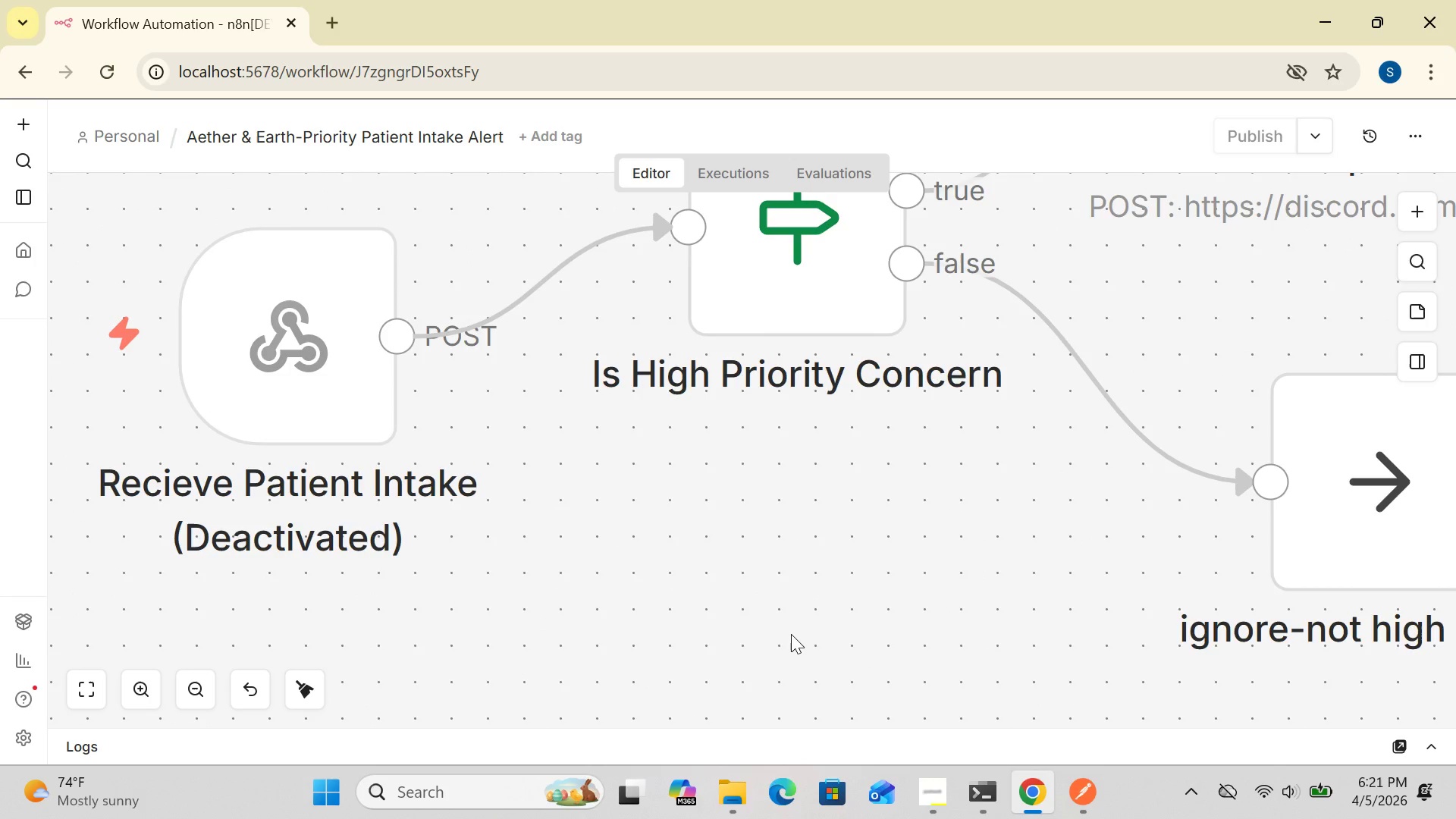 
double_click([791, 634])
 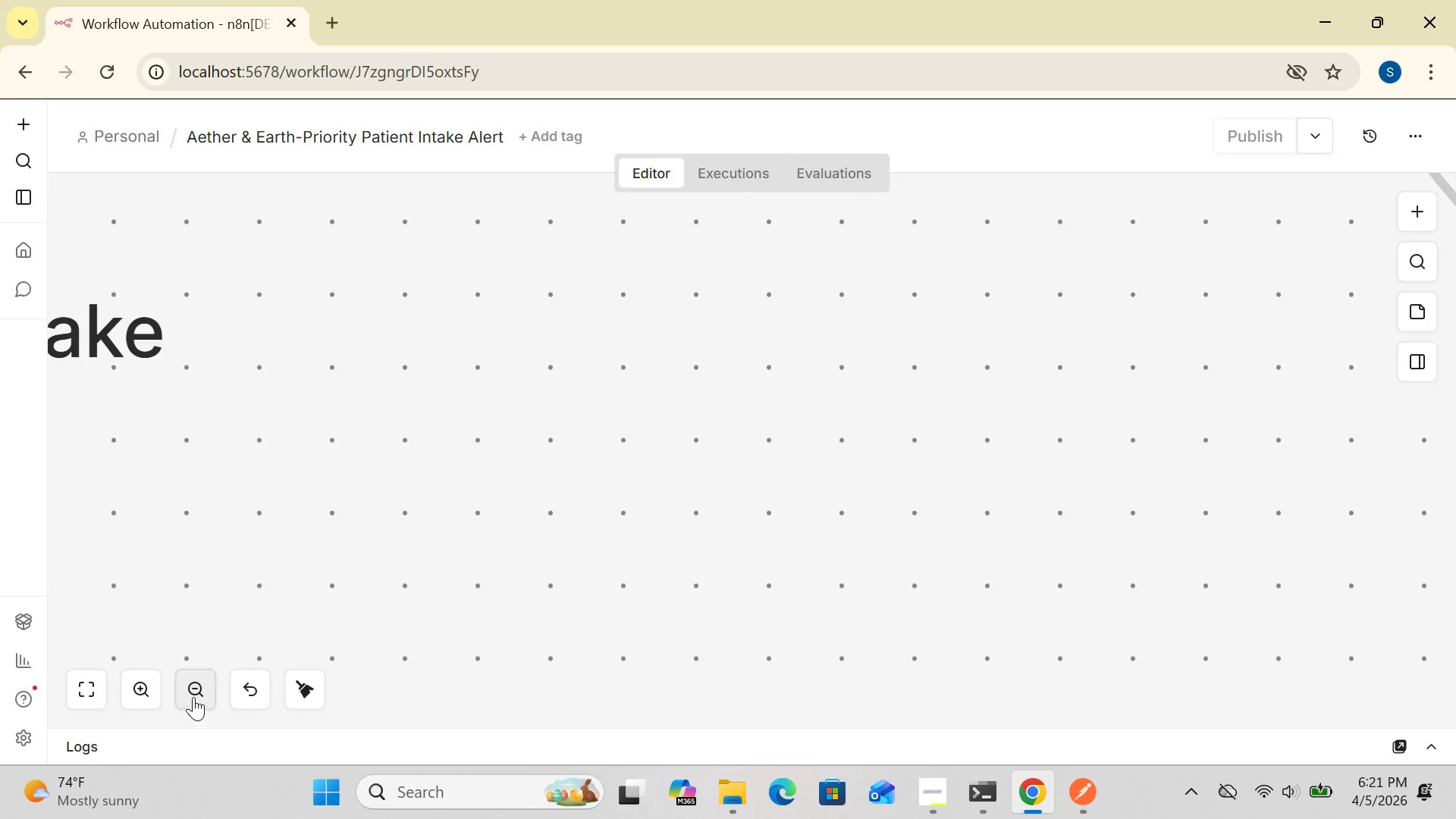 
double_click([194, 692])
 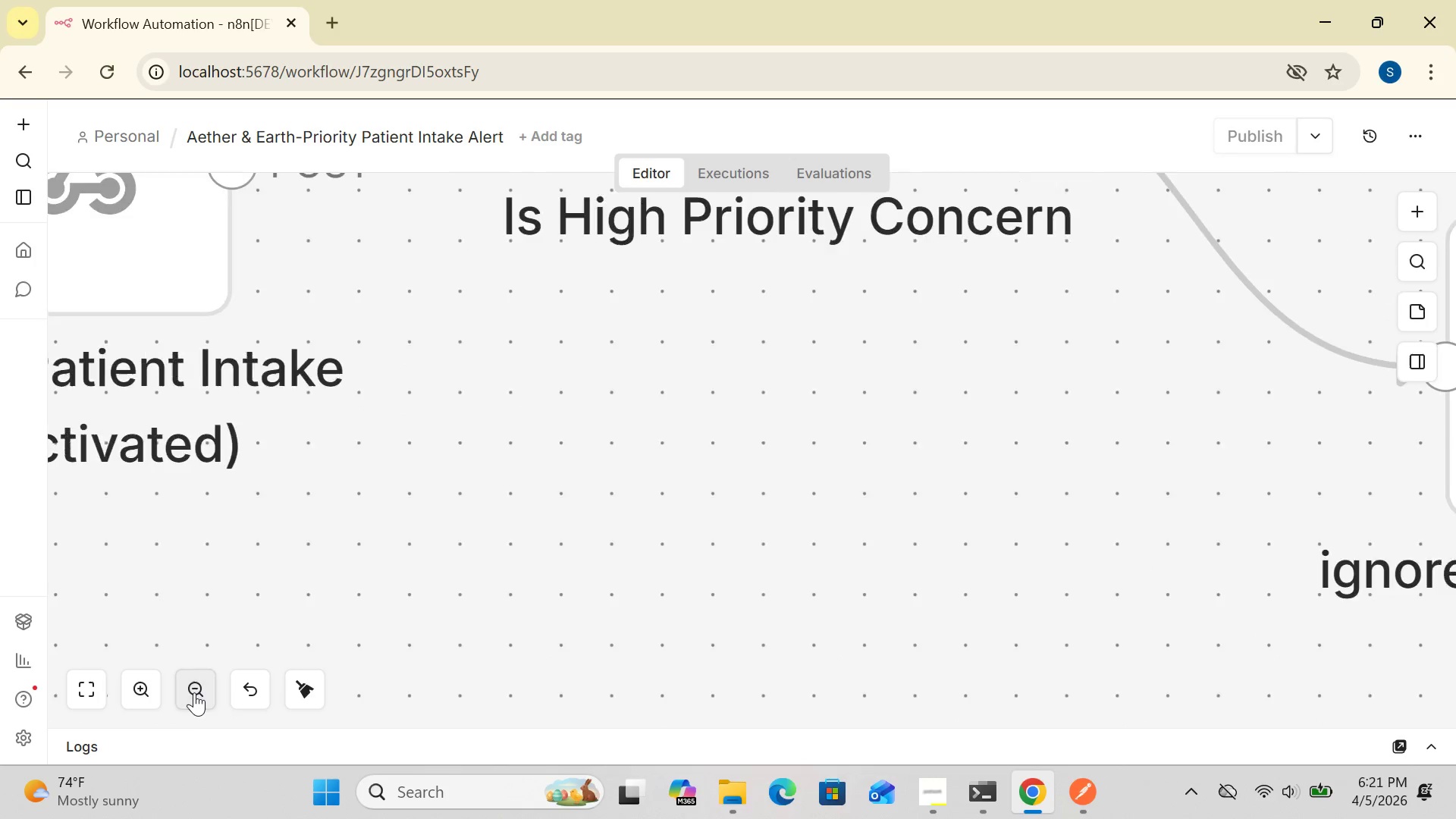 
triple_click([194, 692])
 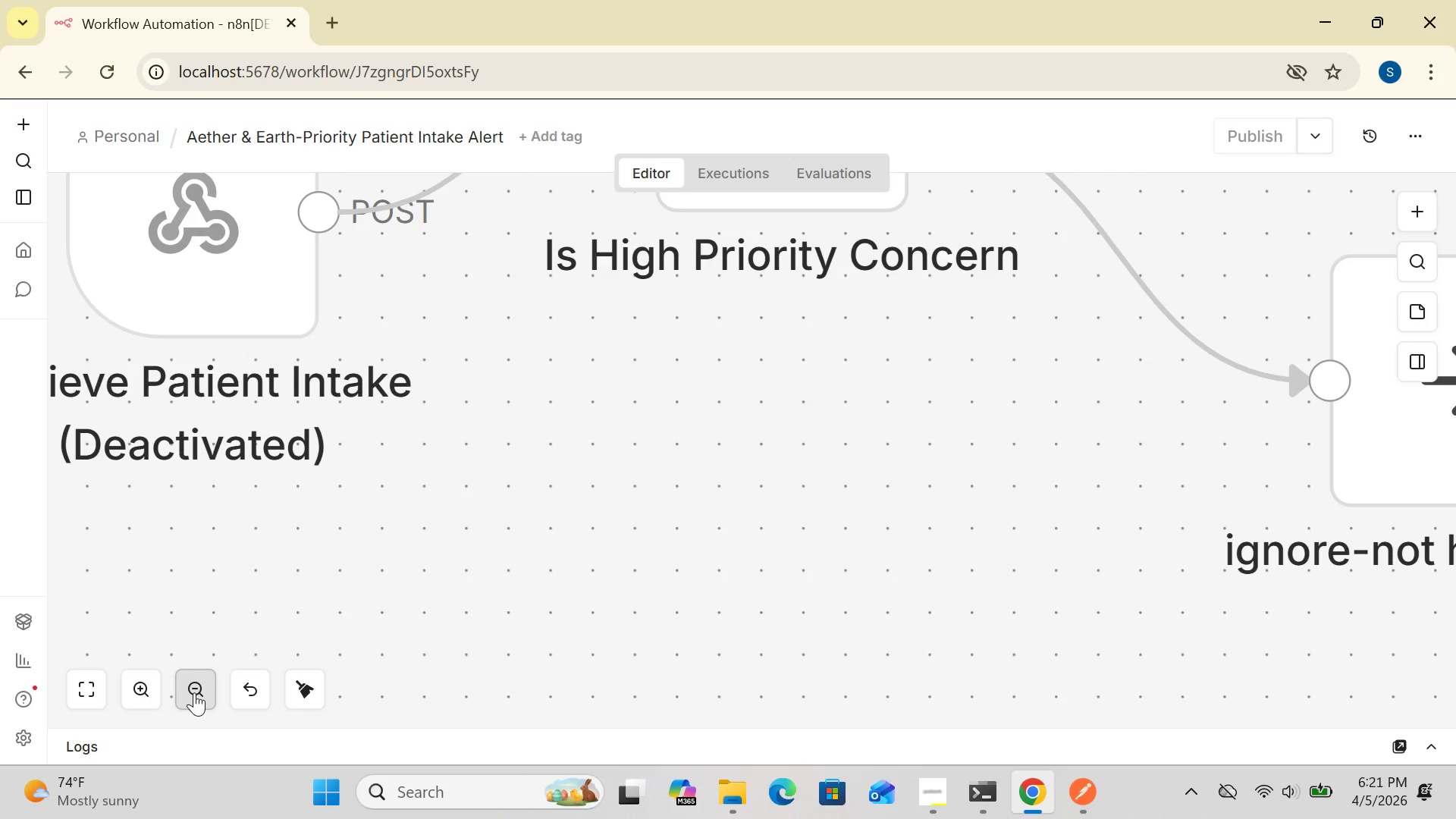 
double_click([194, 692])
 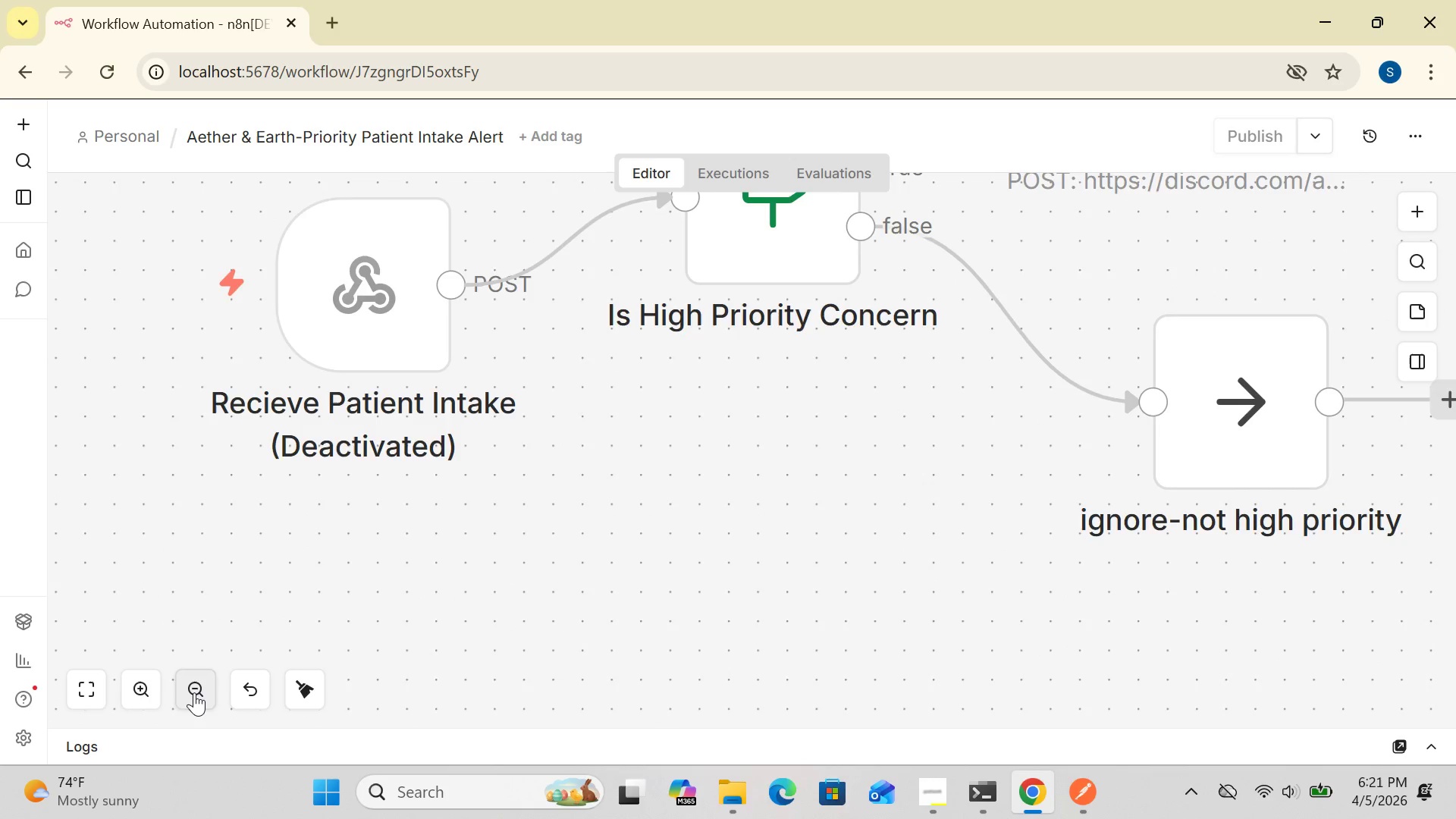 
triple_click([194, 692])
 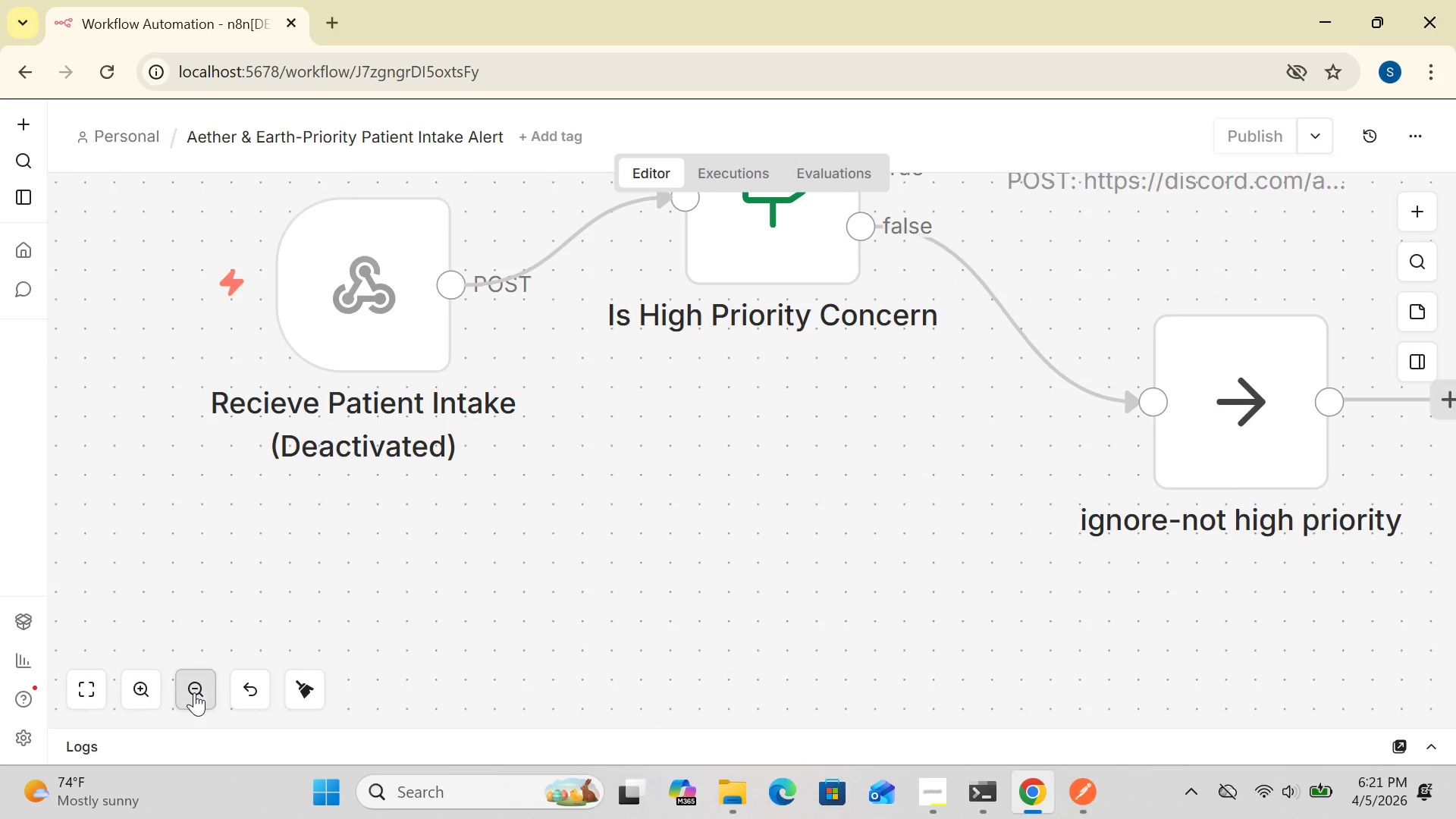 
triple_click([194, 692])
 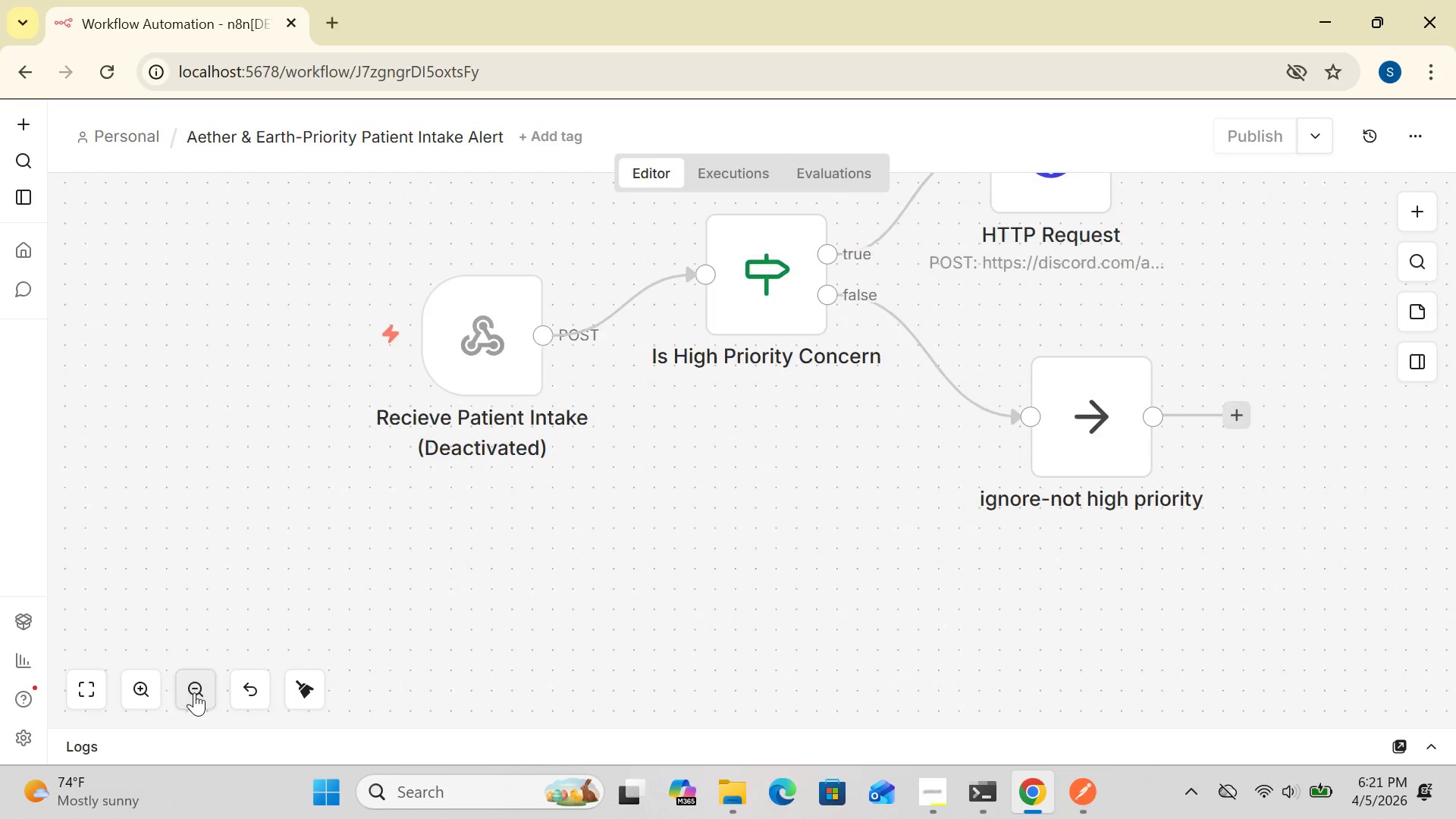 
triple_click([194, 692])
 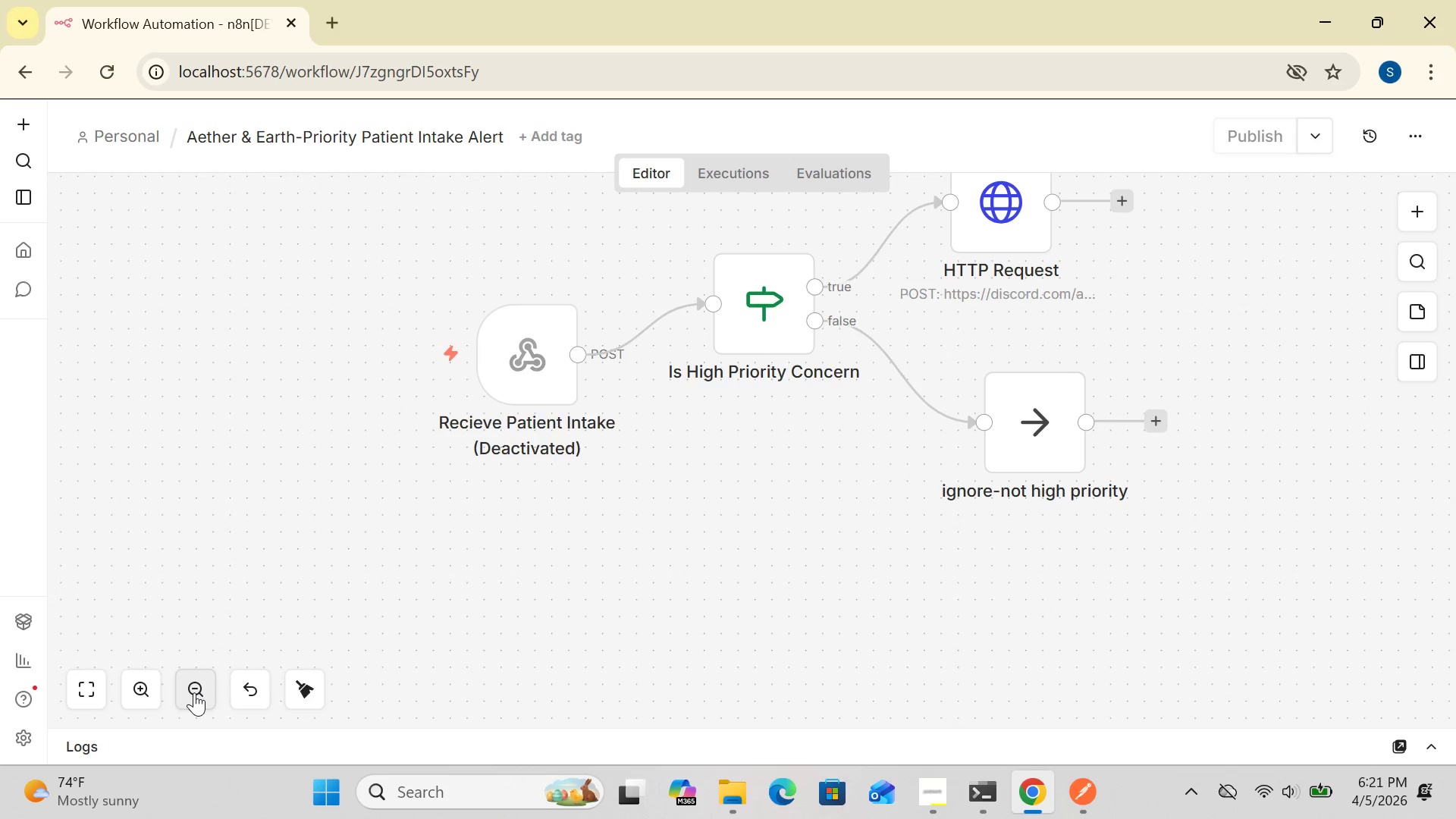 
triple_click([194, 692])
 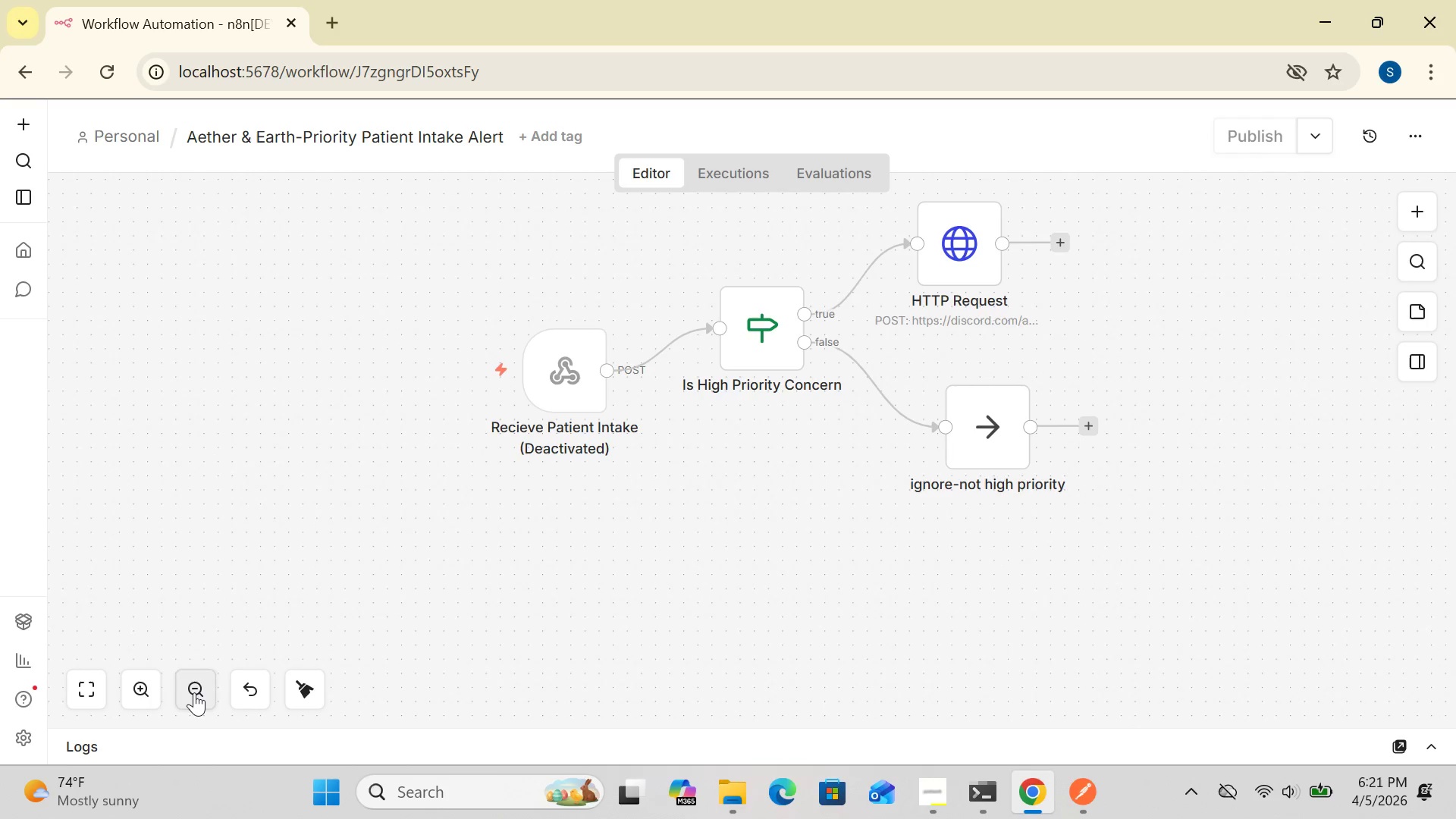 
triple_click([194, 692])
 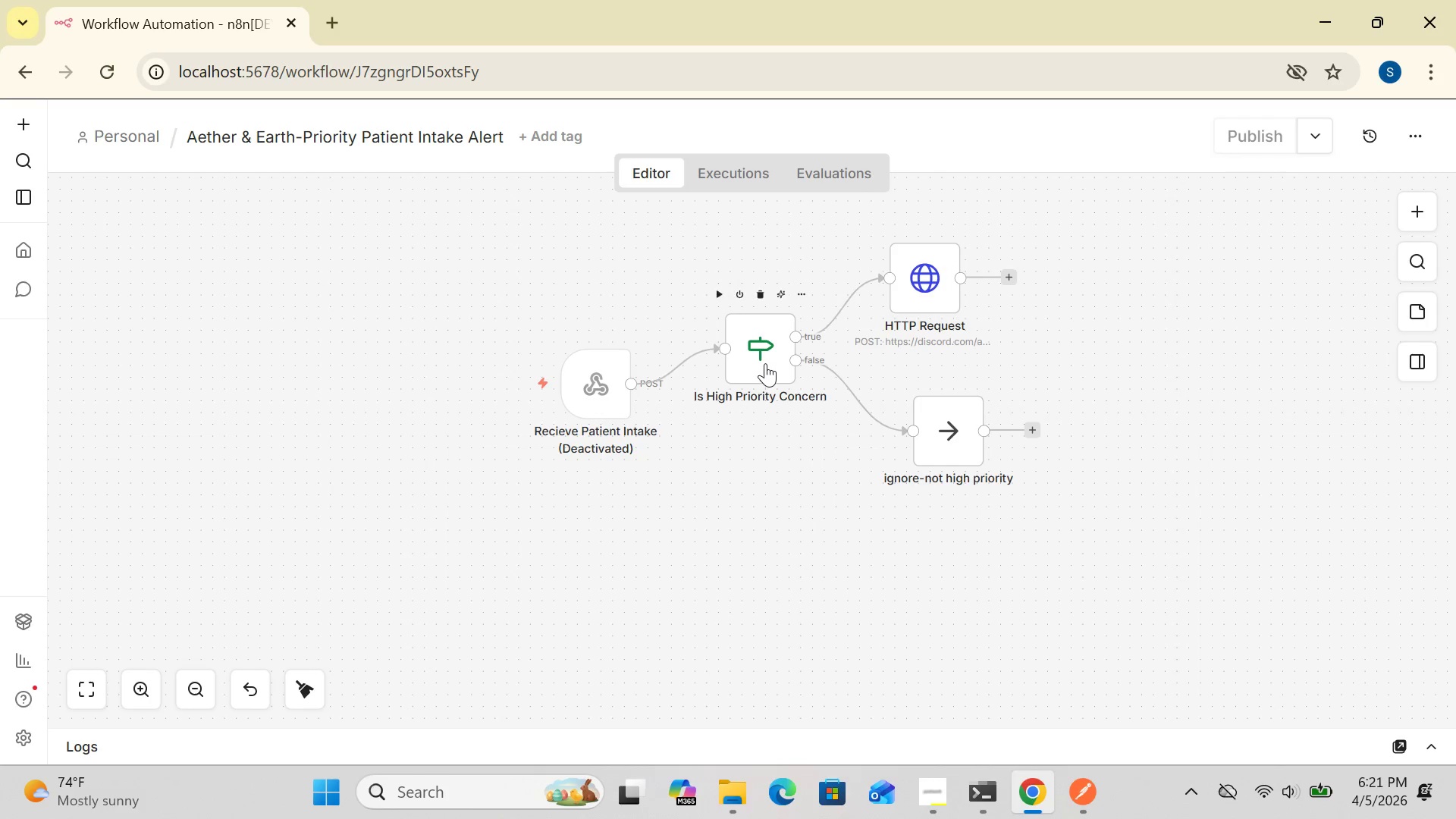 
double_click([765, 362])
 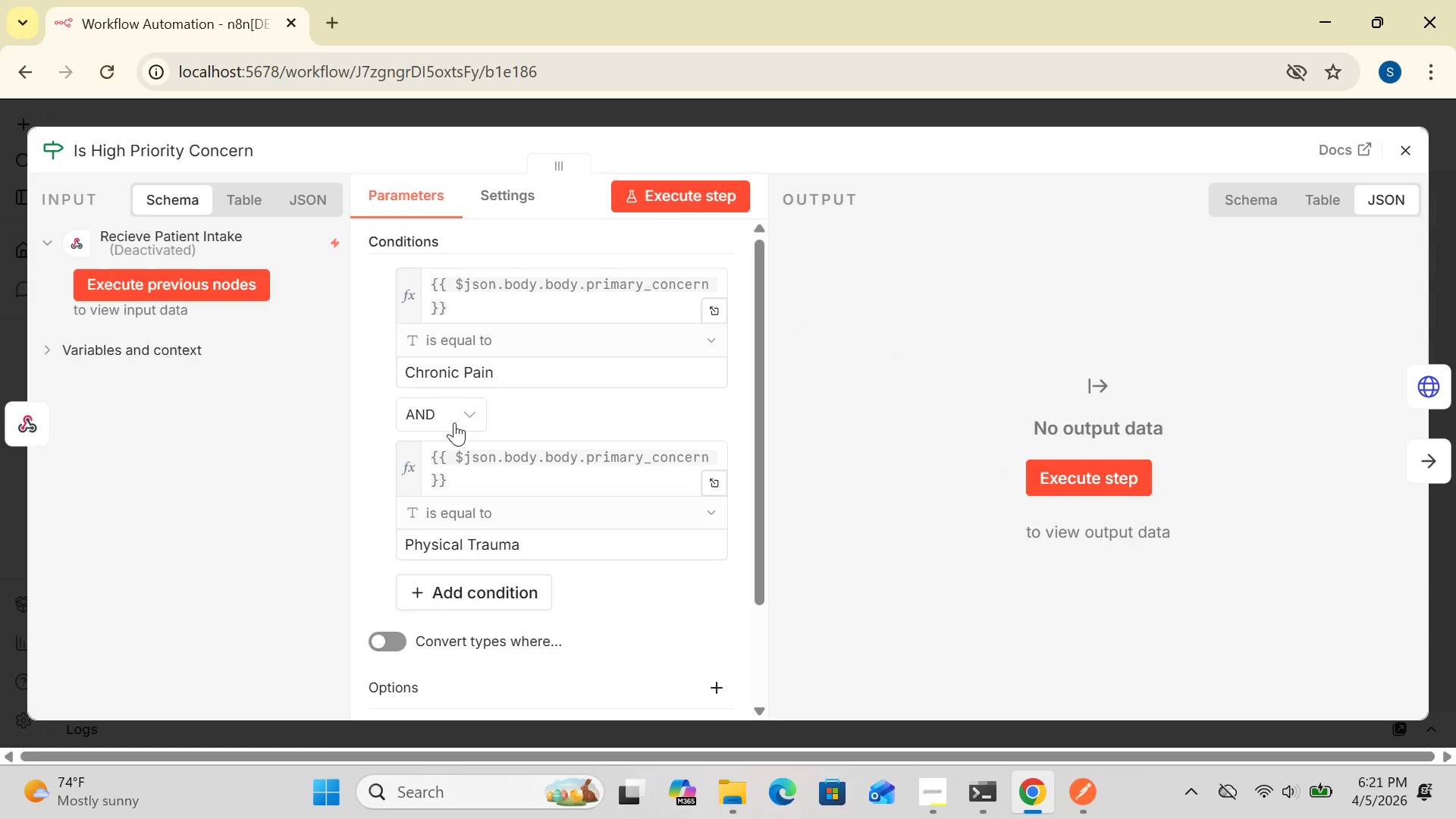 
left_click([472, 419])
 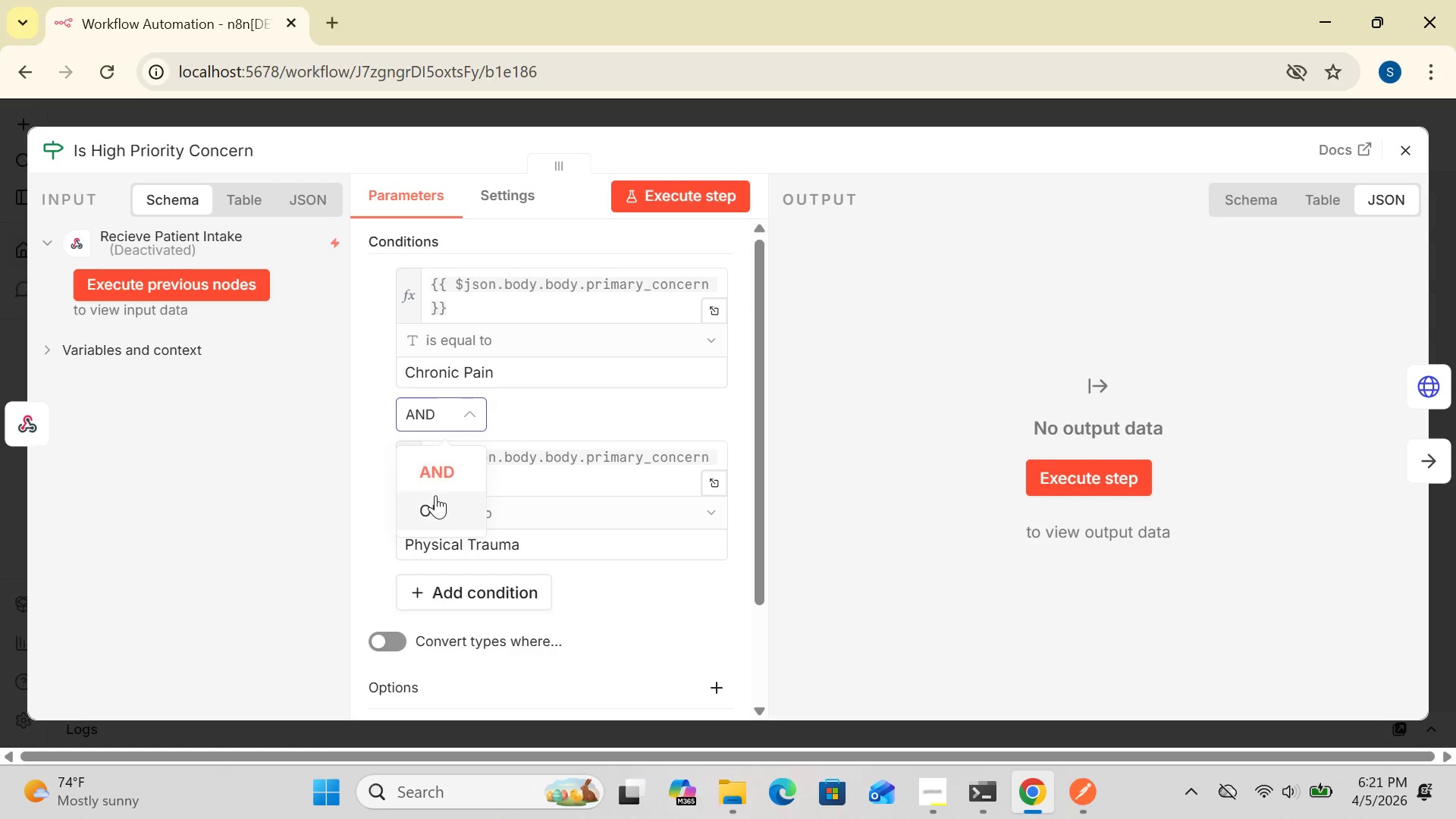 
left_click([434, 510])
 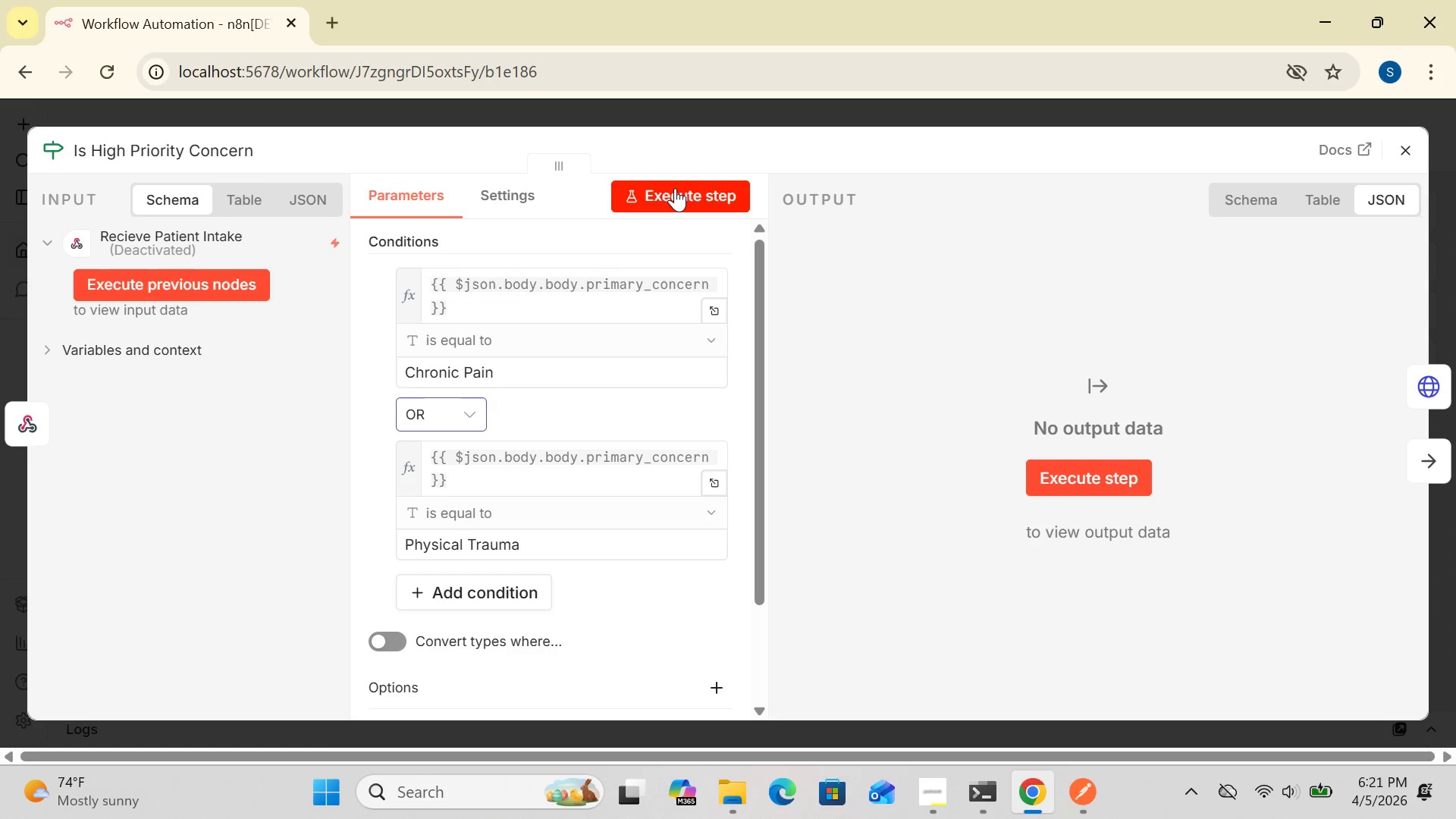 
left_click([675, 188])
 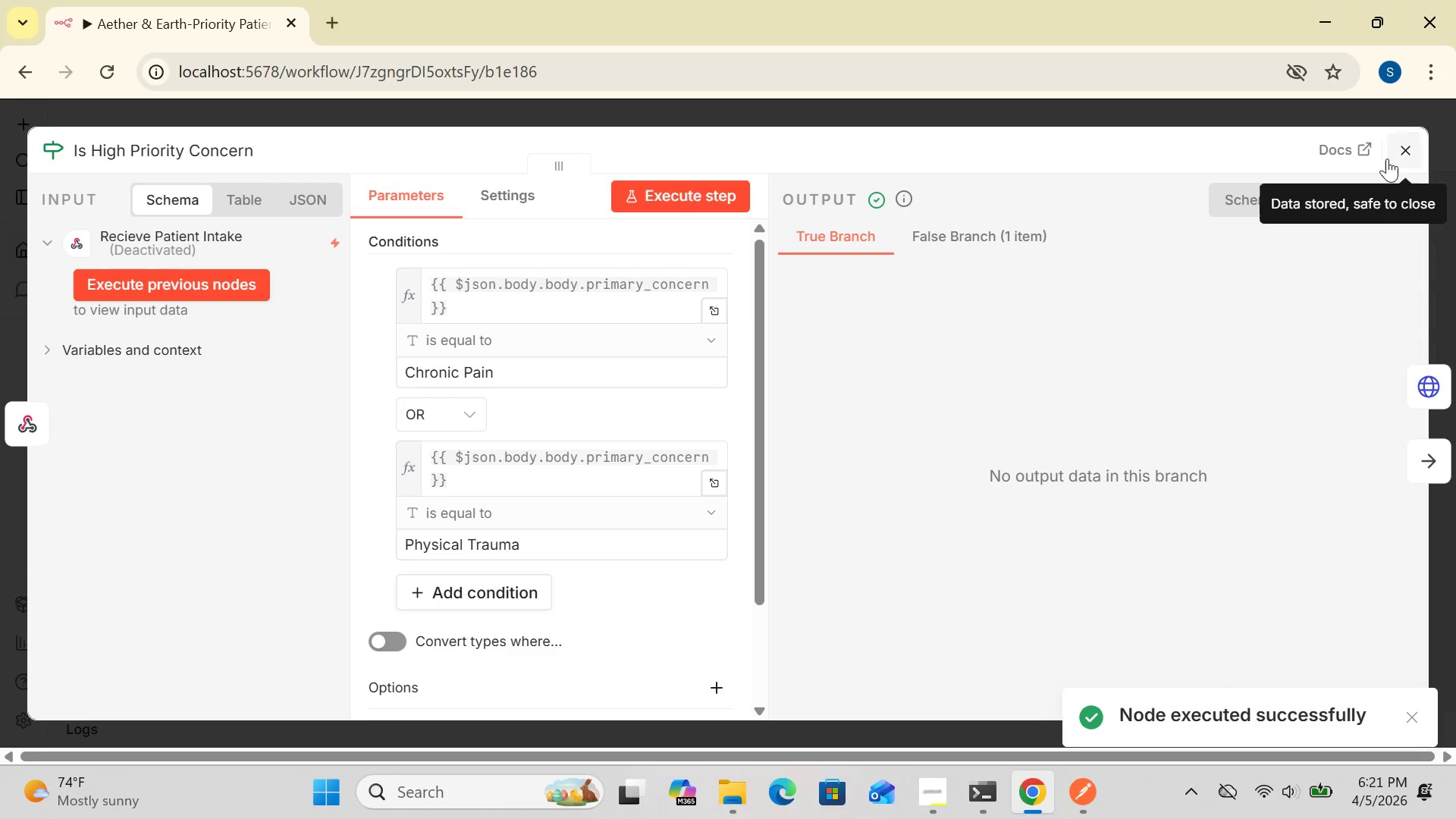 
left_click([1402, 151])
 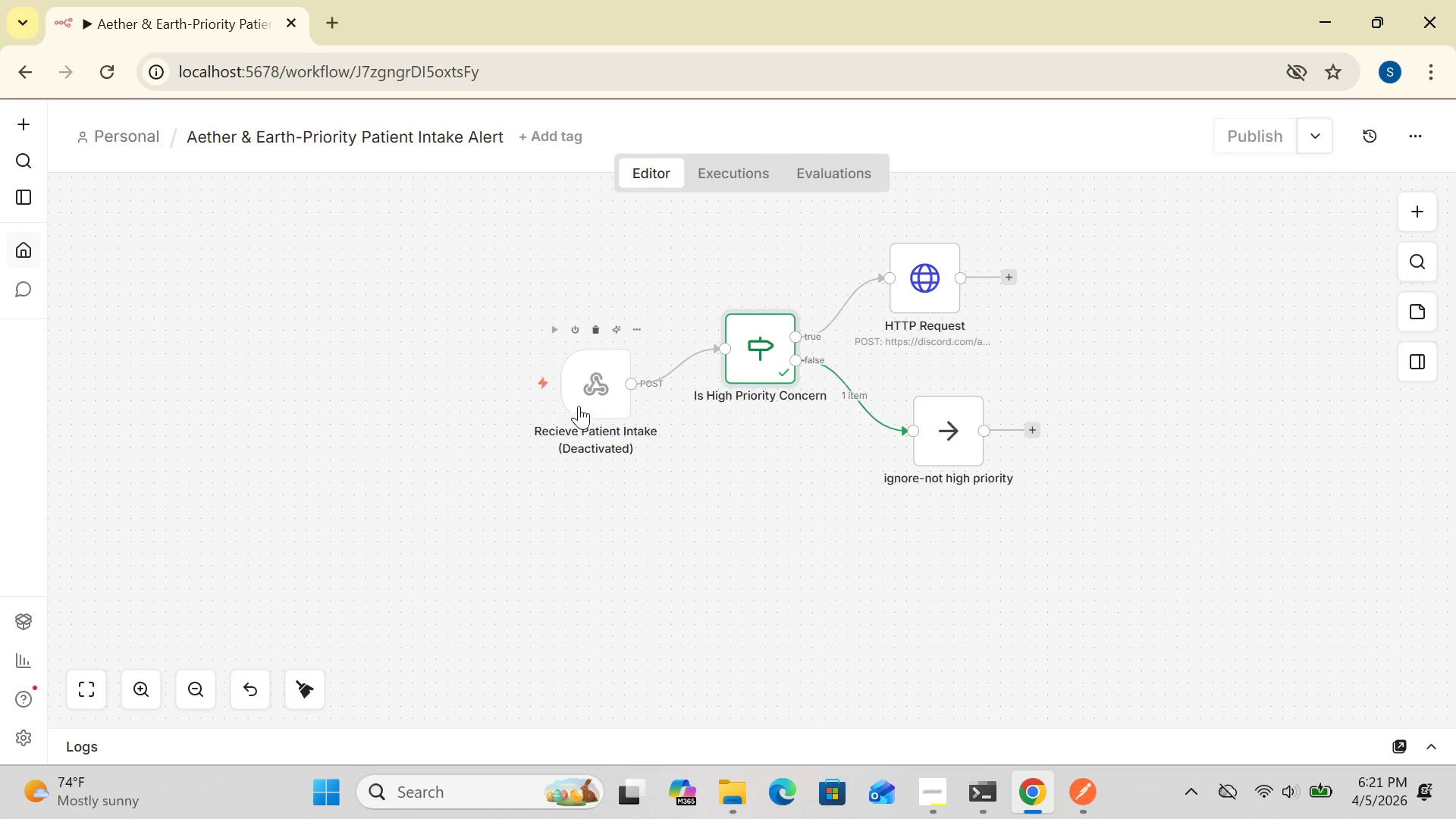 
double_click([592, 388])
 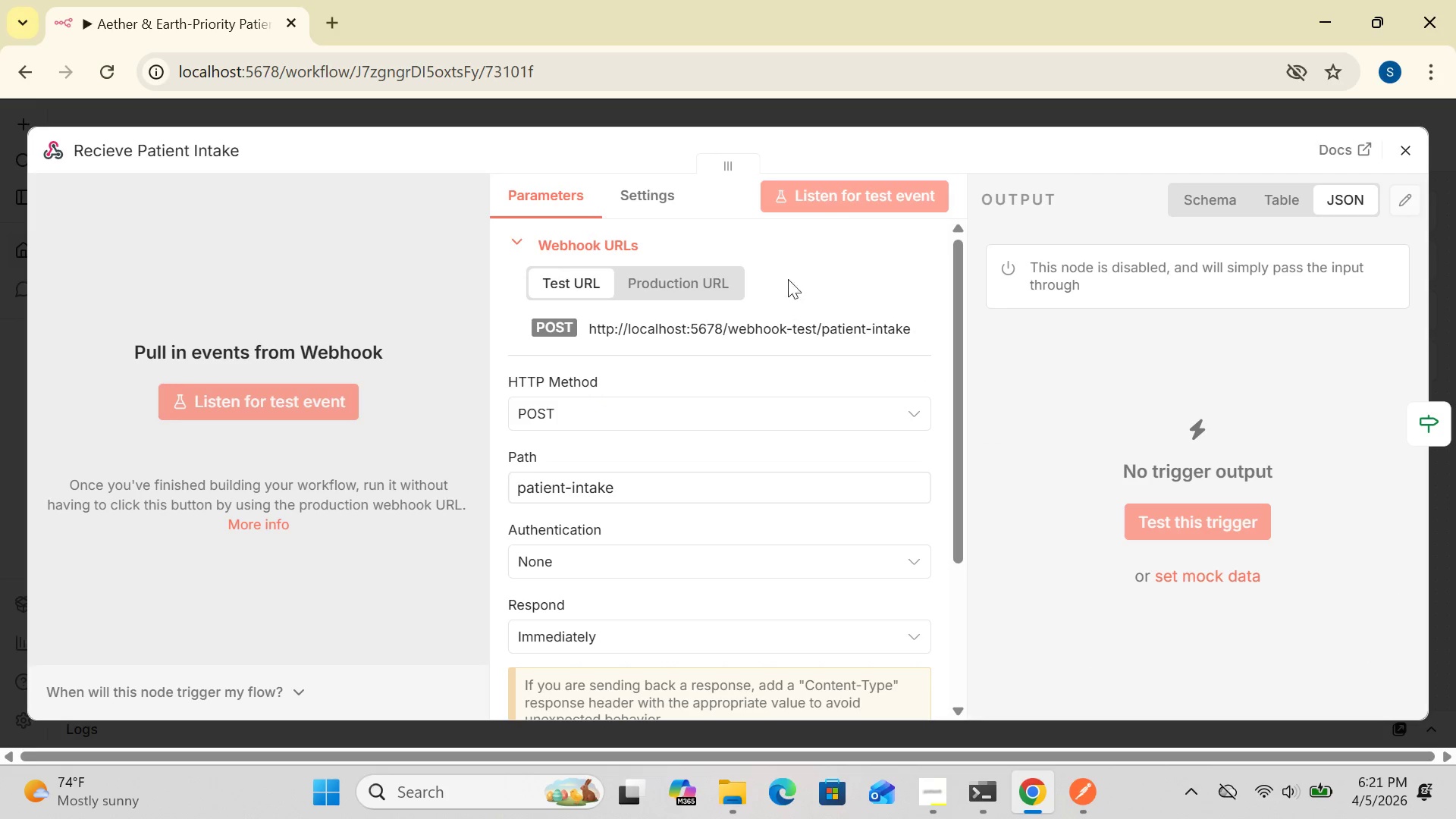 
wait(8.75)
 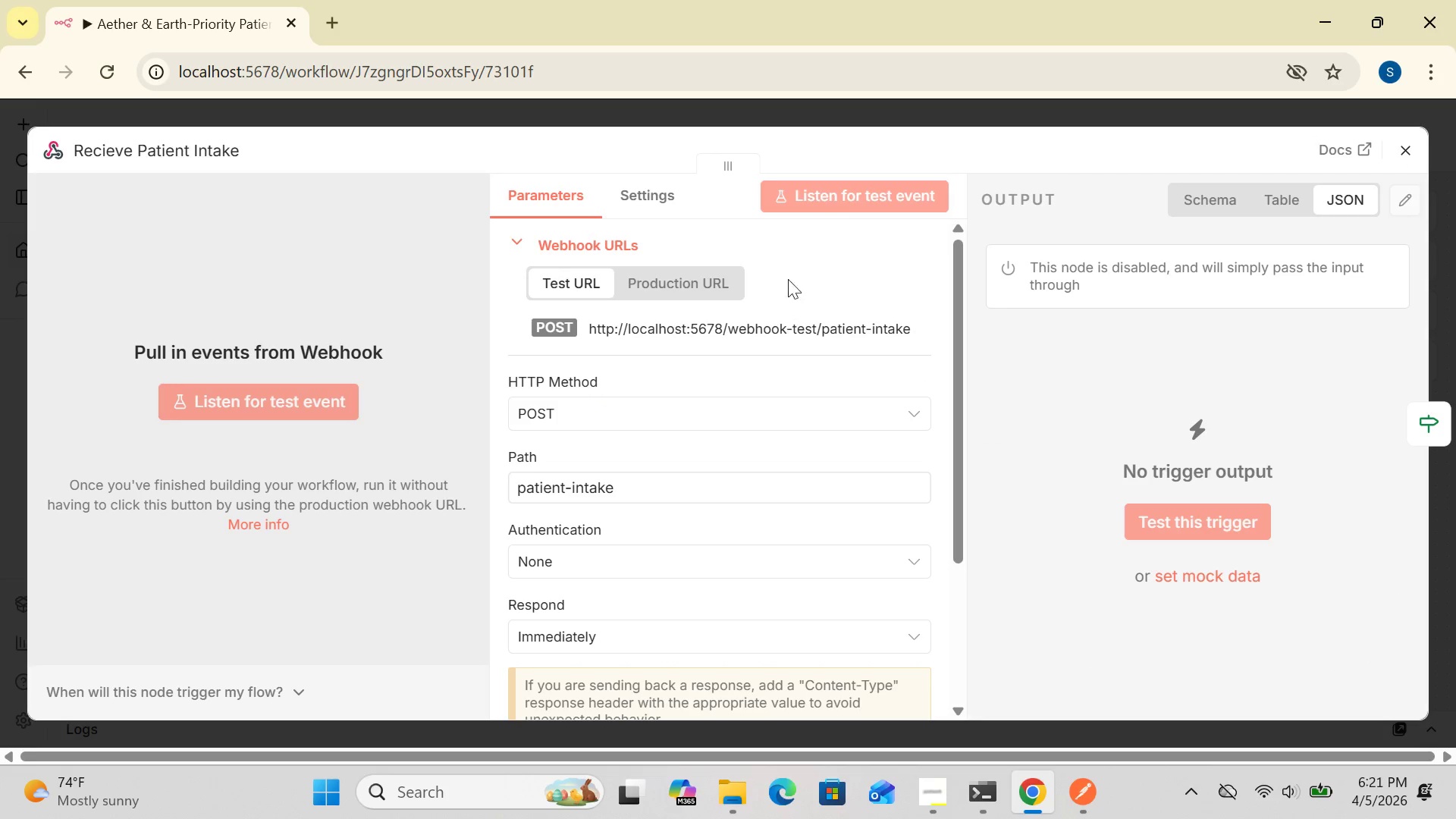 
left_click_drag(start_coordinate=[954, 391], to_coordinate=[975, 164])
 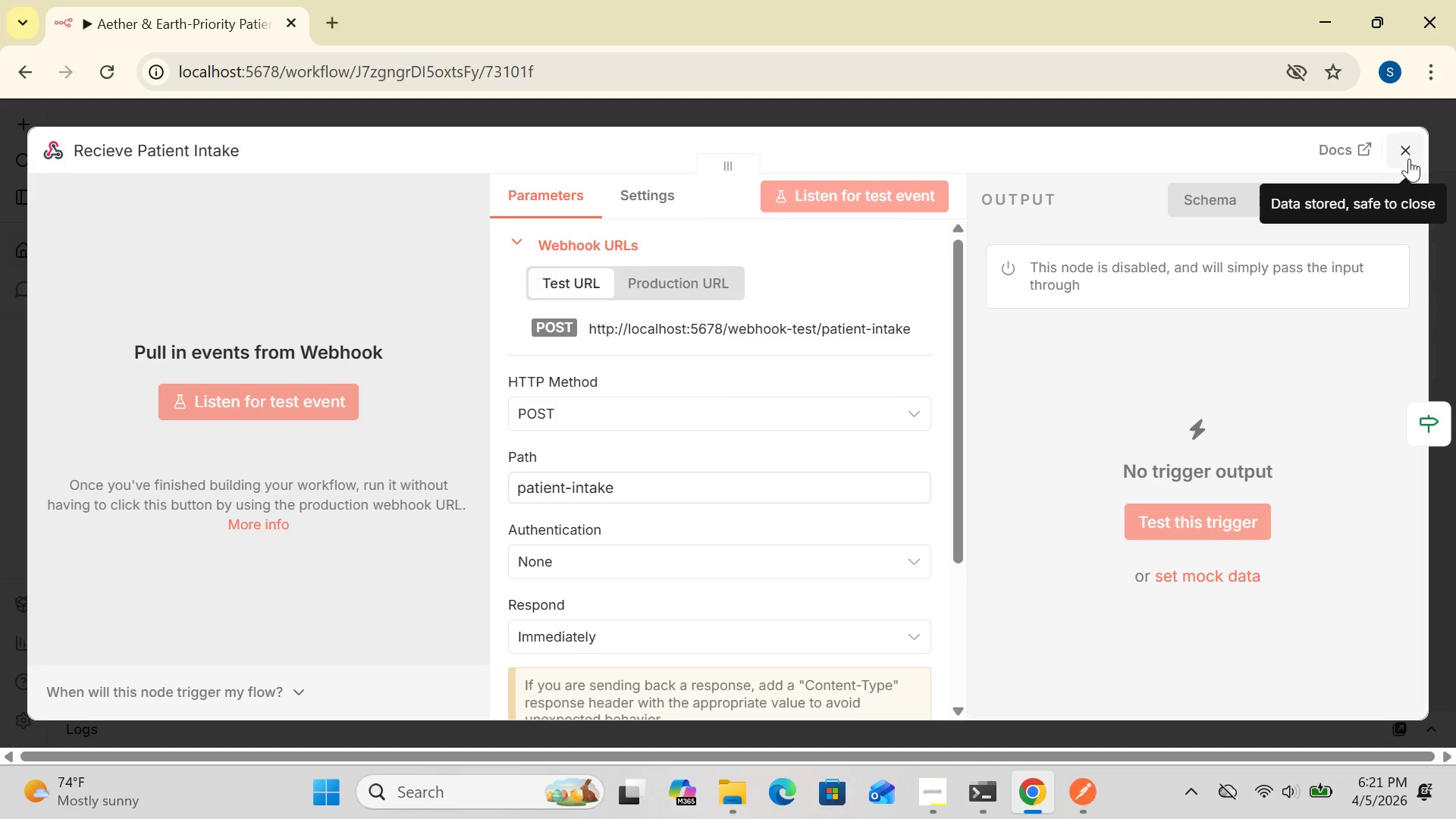 
left_click([1409, 147])
 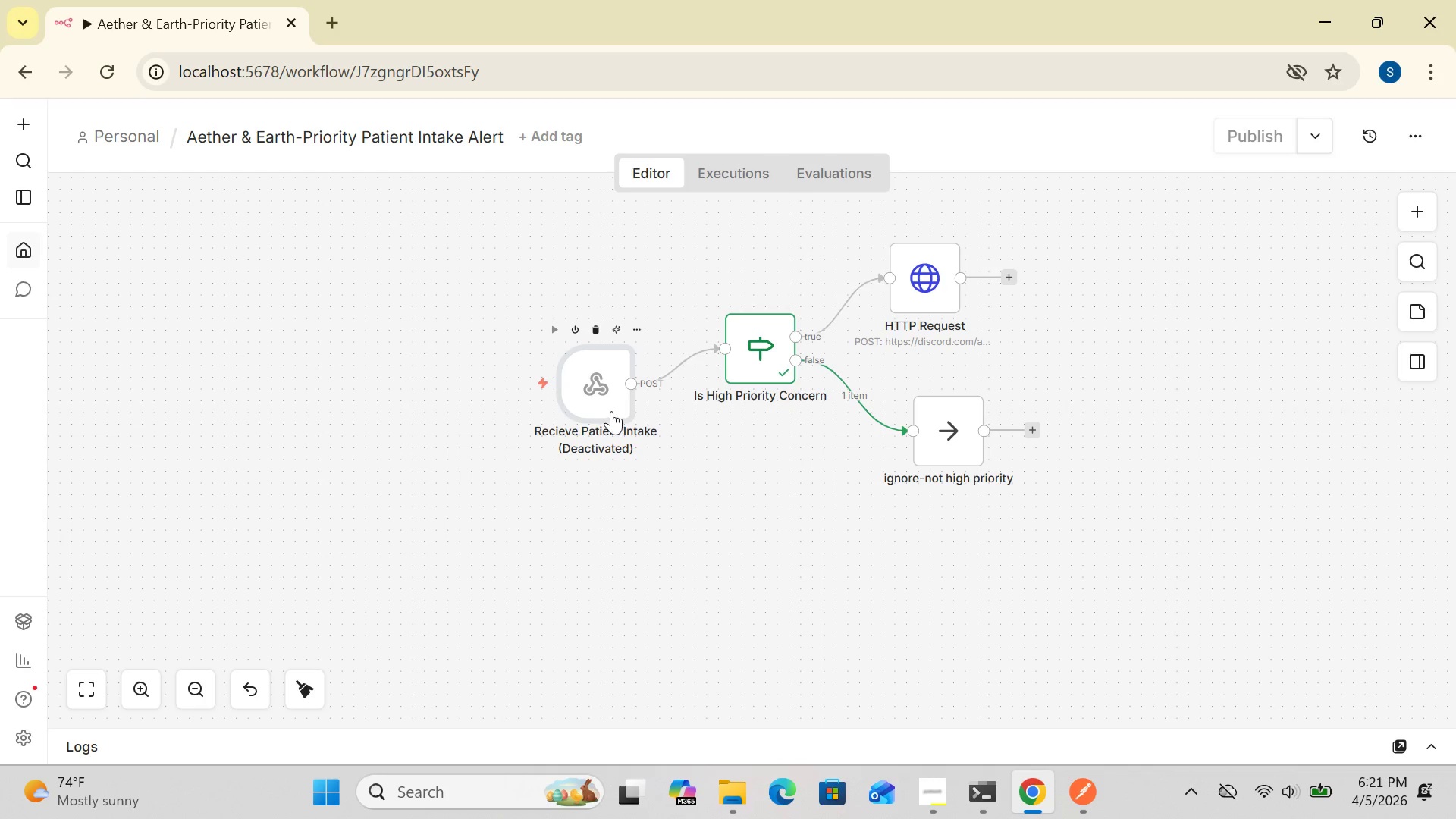 
double_click([611, 410])
 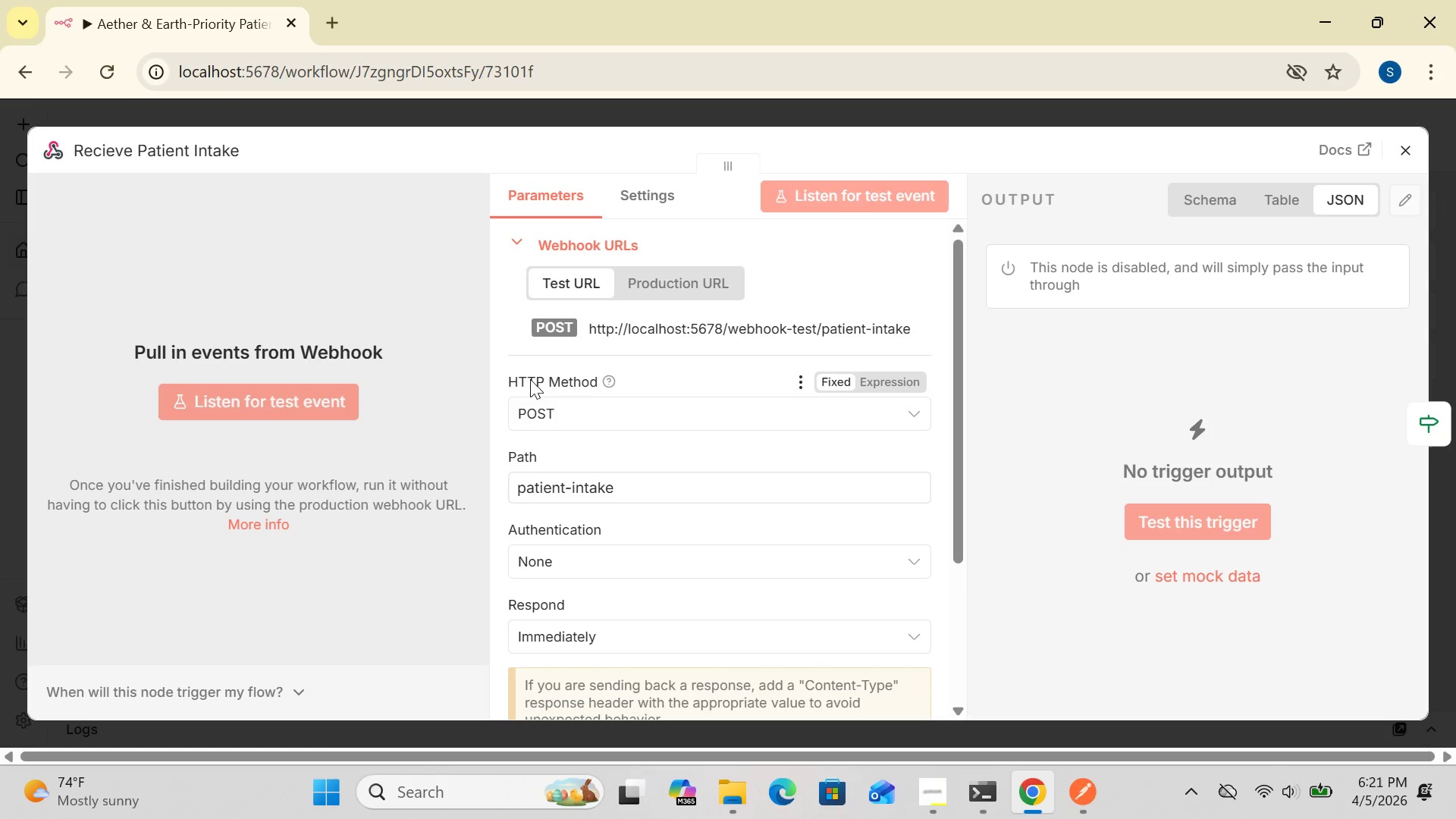 
wait(10.59)
 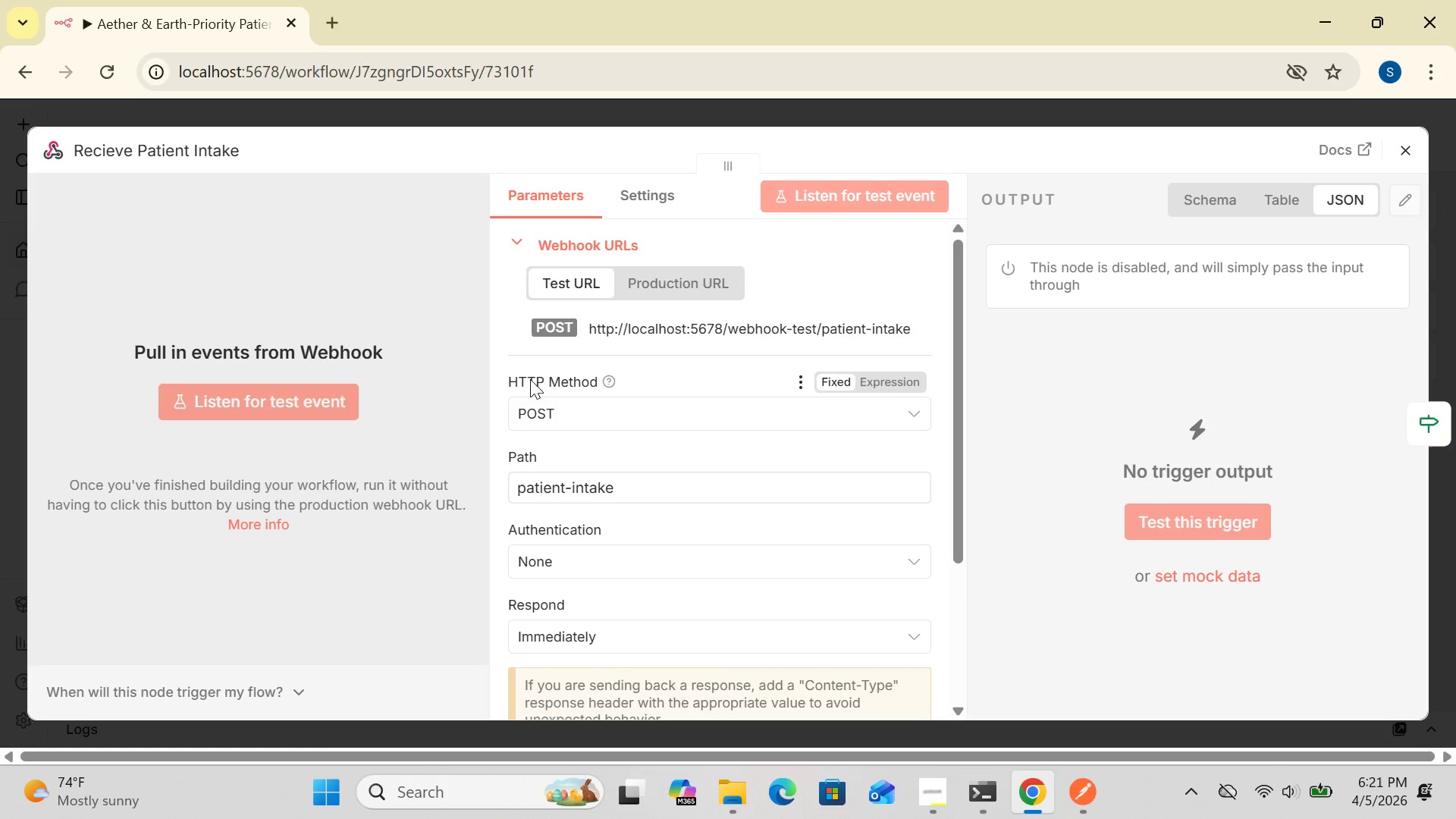 
left_click([1410, 150])
 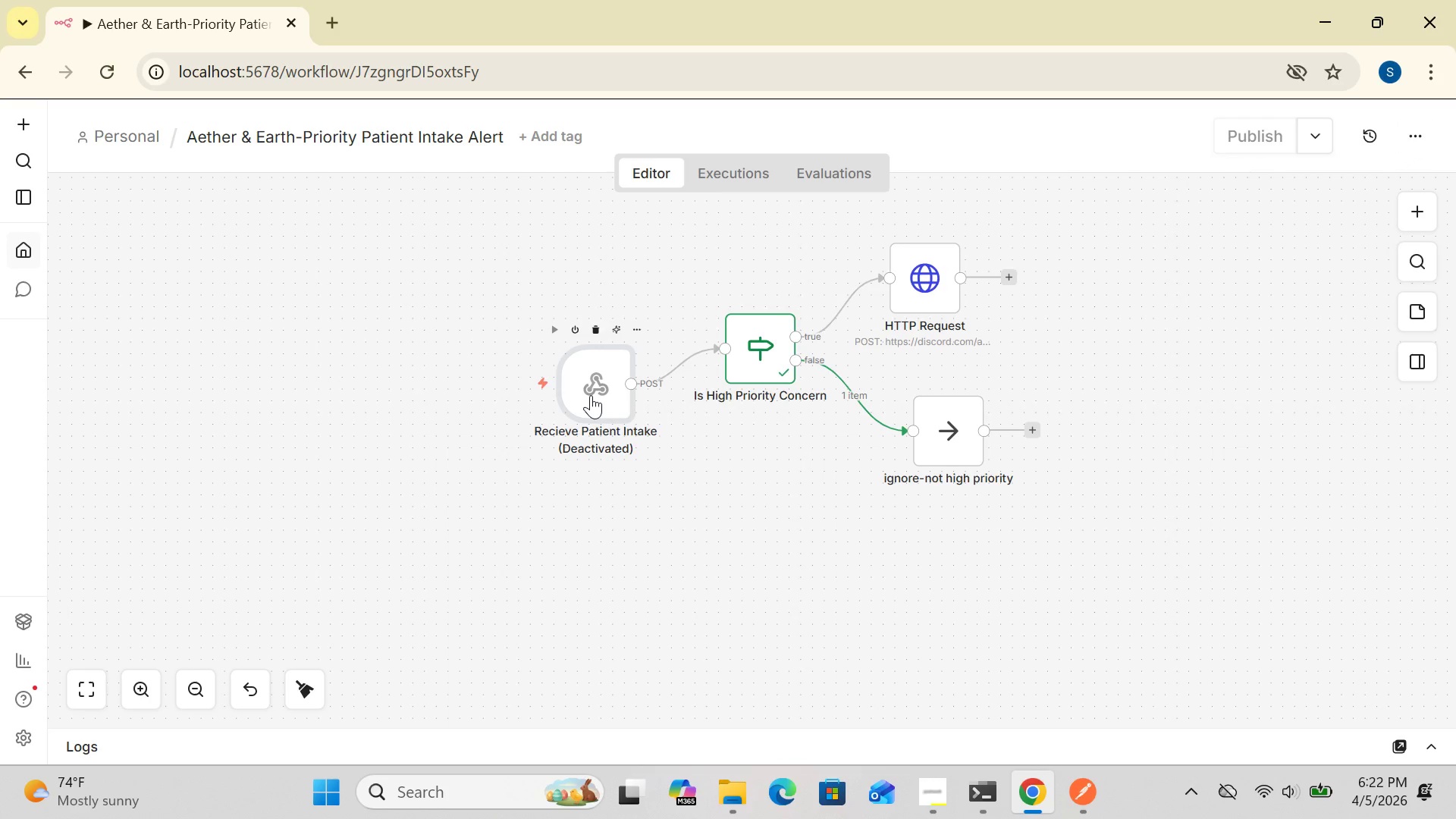 
double_click([591, 395])
 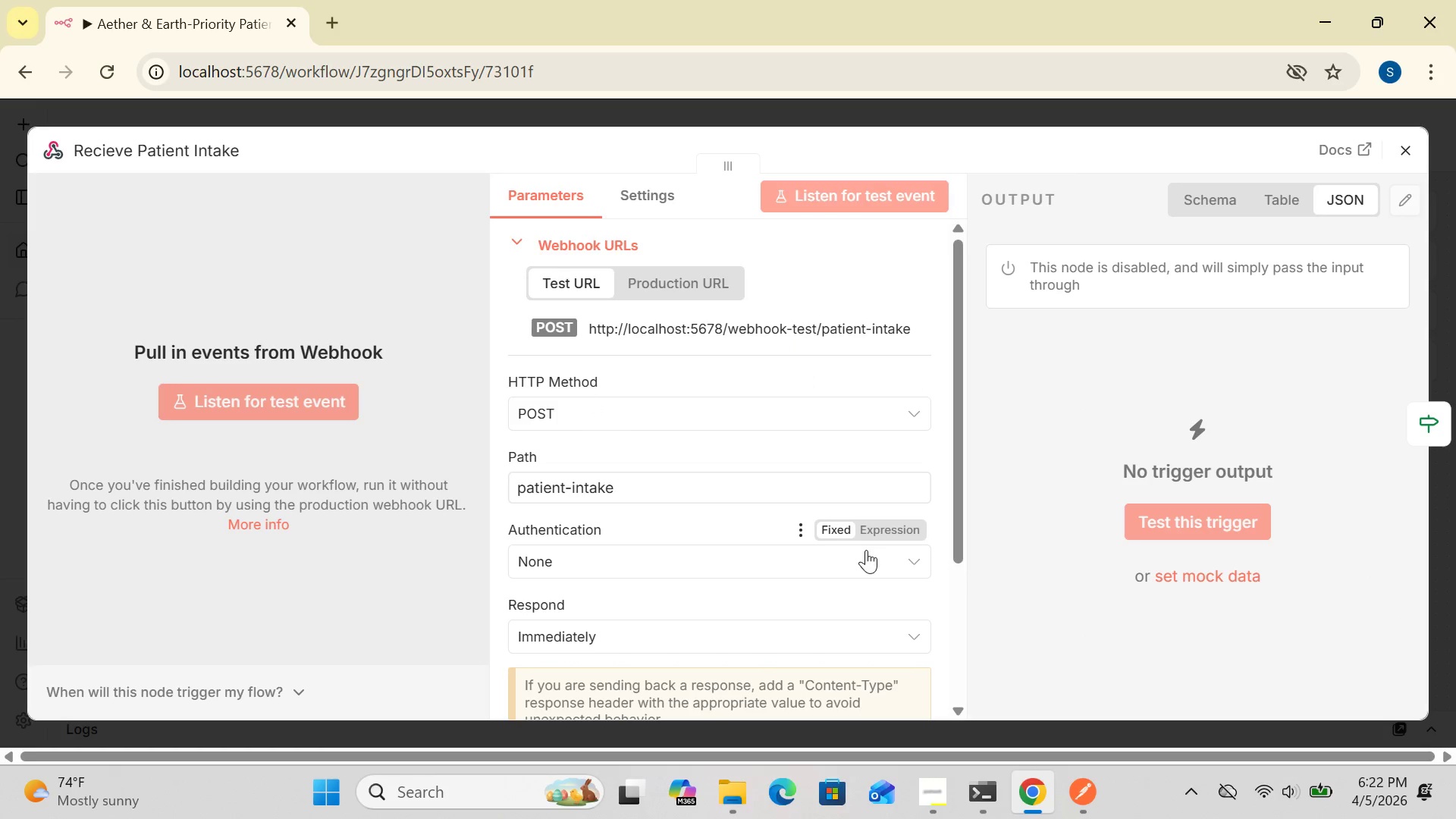 
left_click_drag(start_coordinate=[955, 548], to_coordinate=[958, 531])
 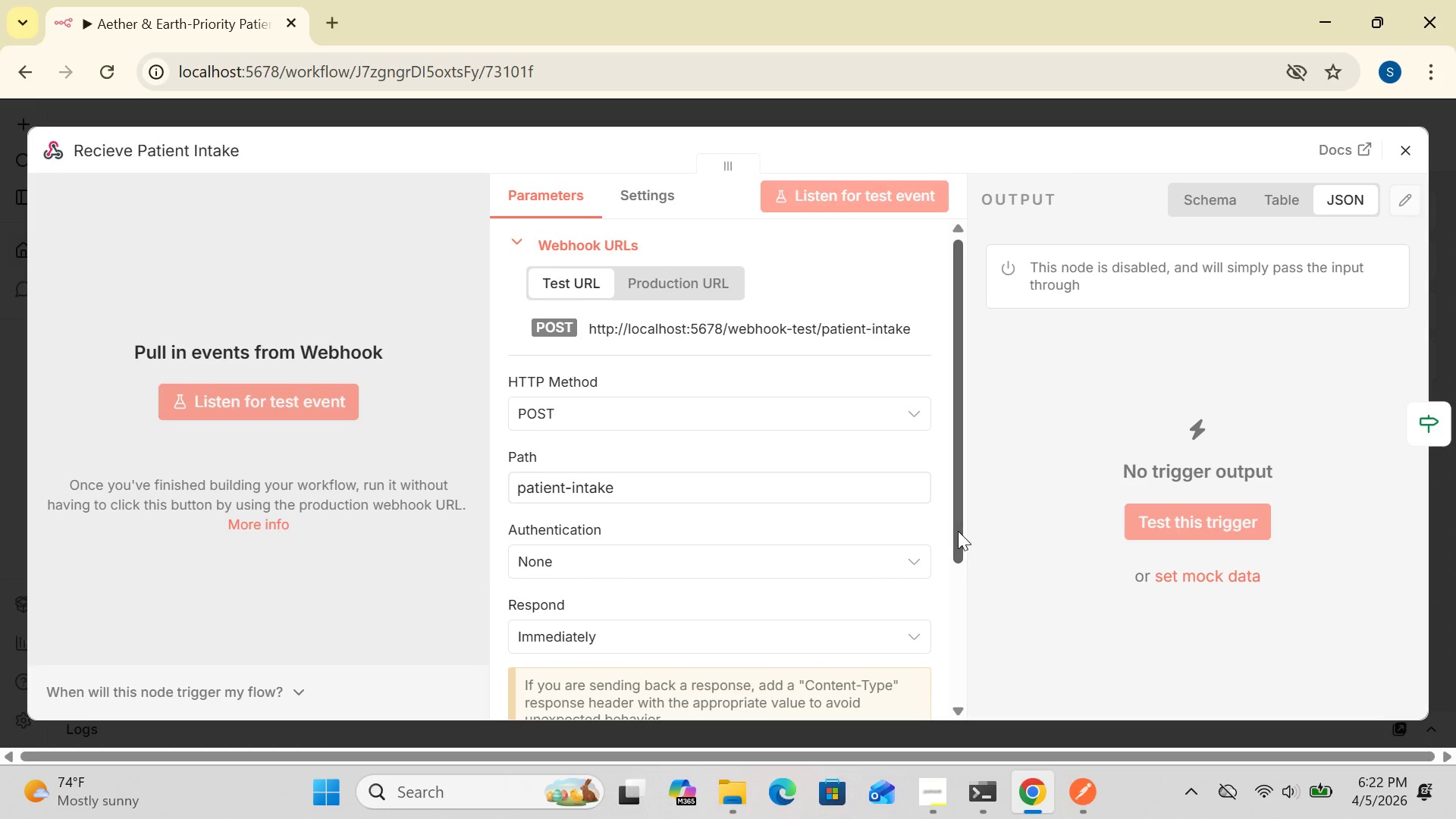 
wait(22.19)
 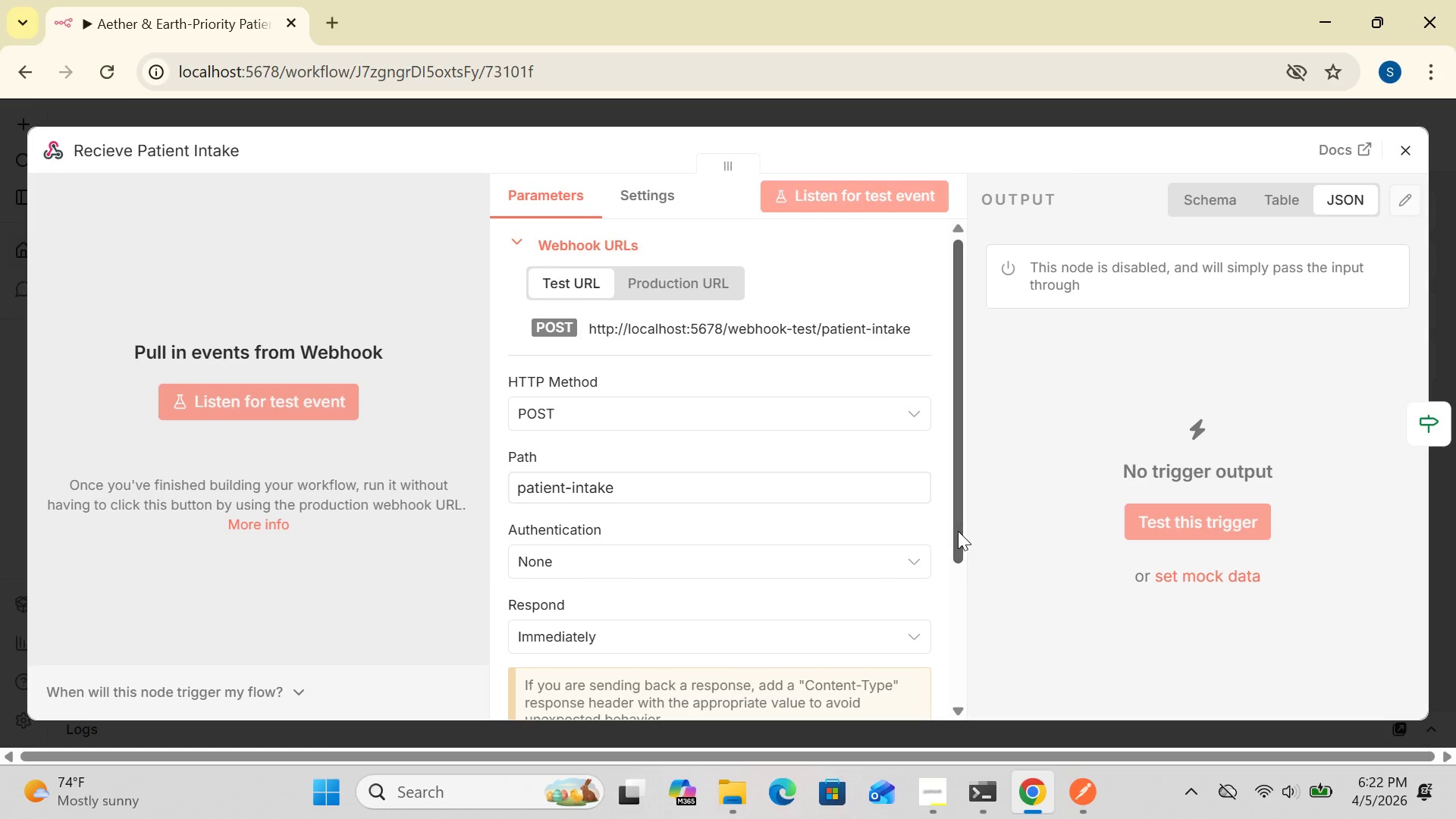 
left_click([1176, 531])
 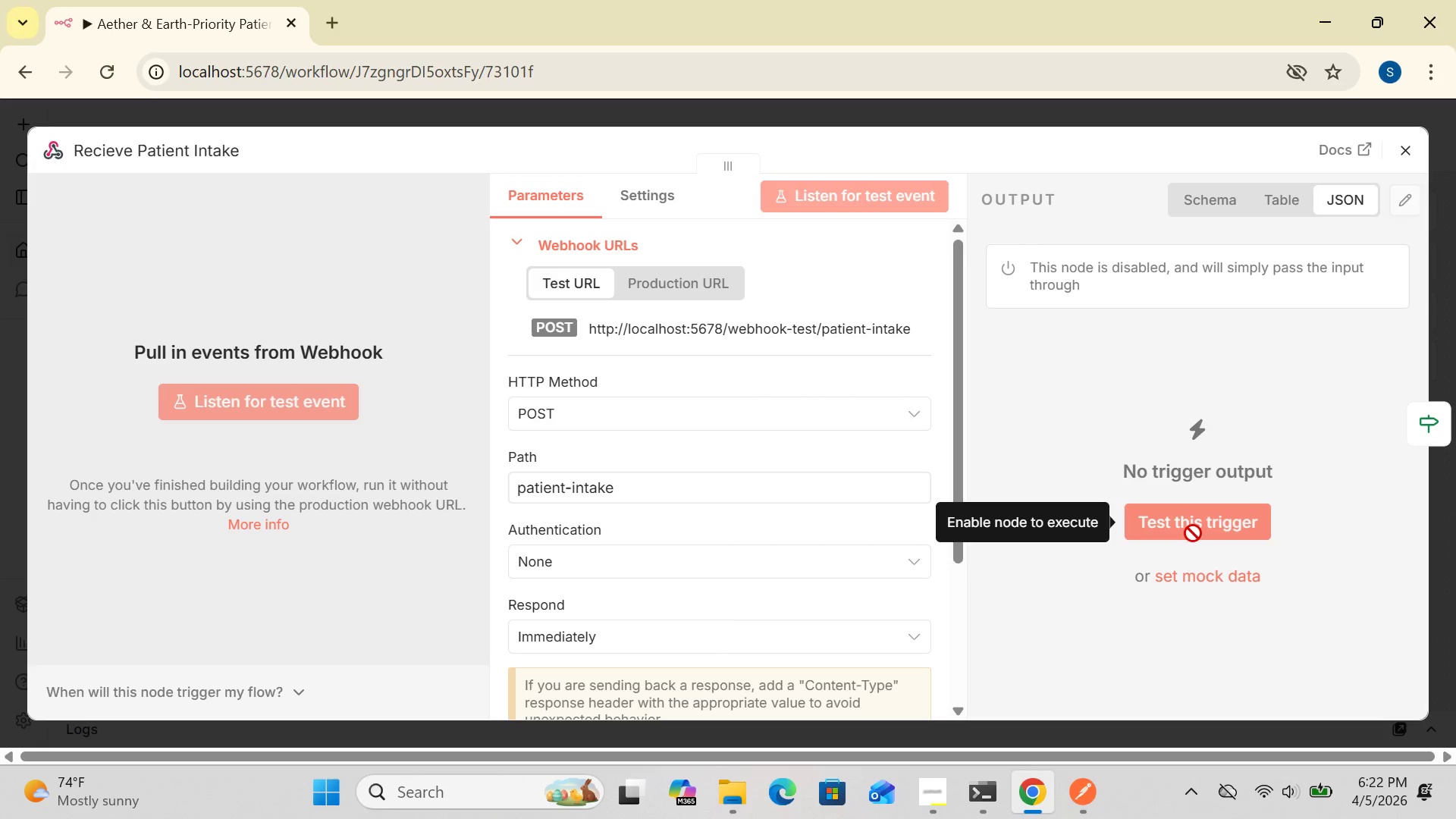 
wait(18.89)
 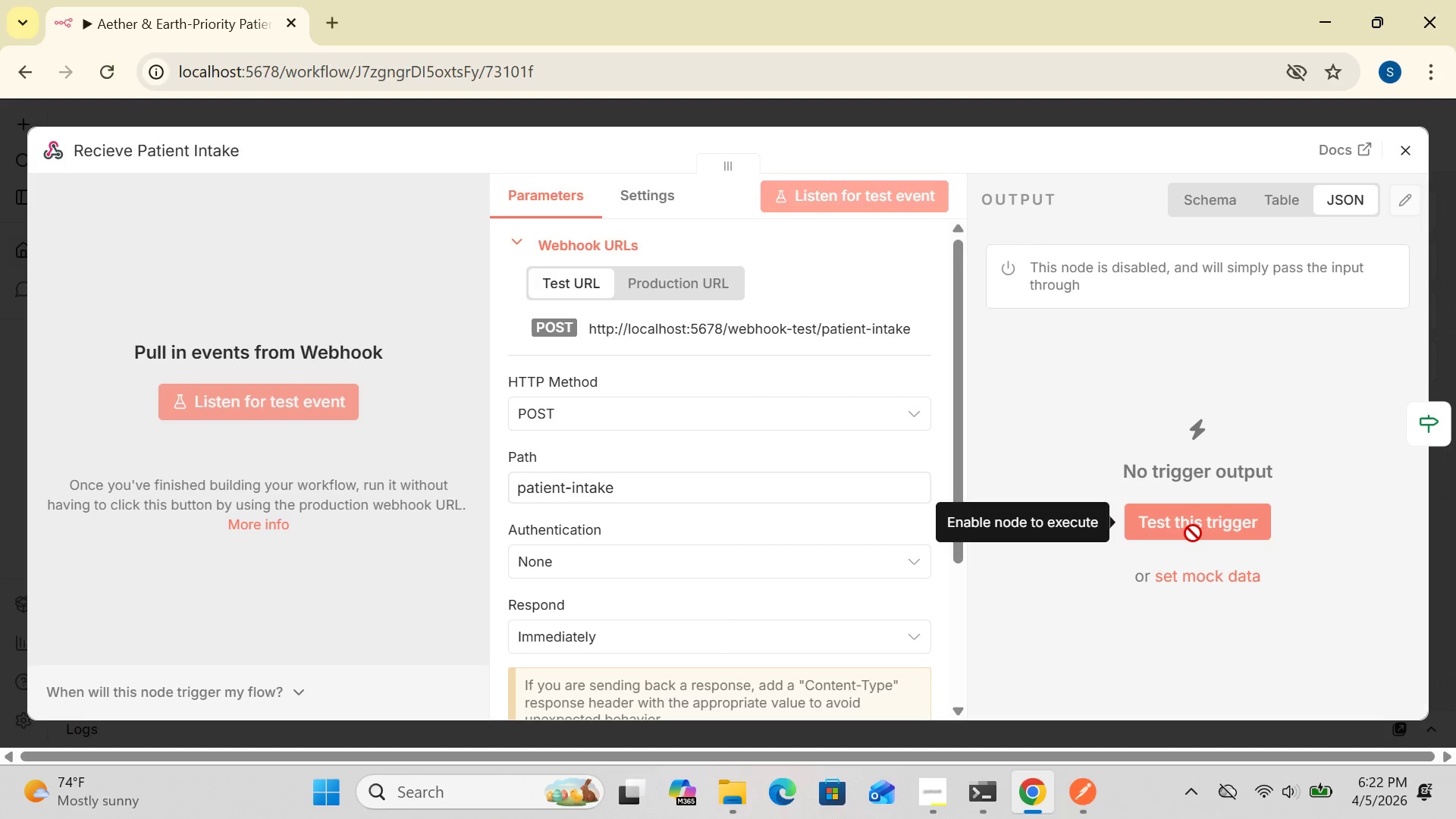 
left_click([1413, 146])
 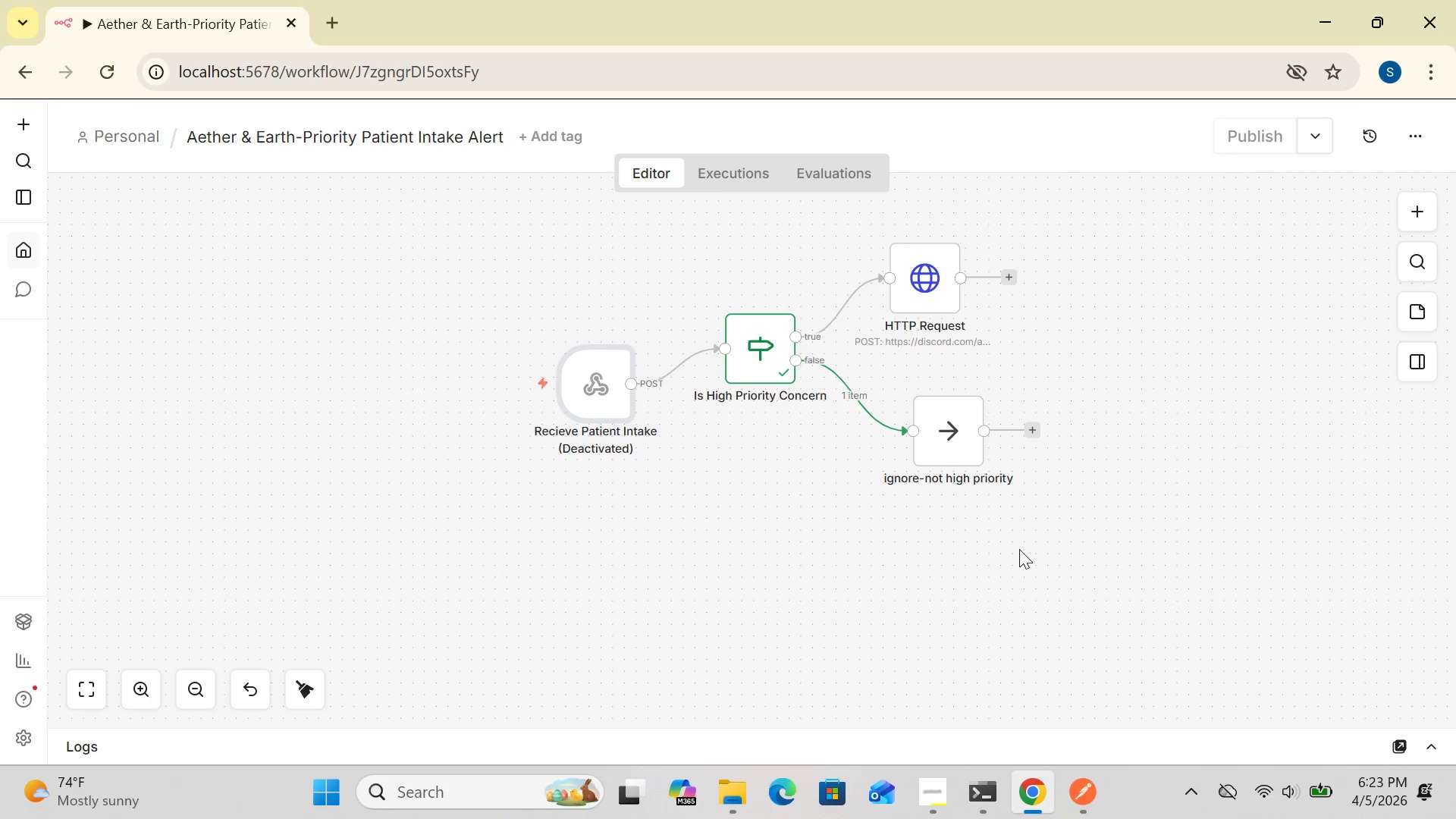 
wait(32.28)
 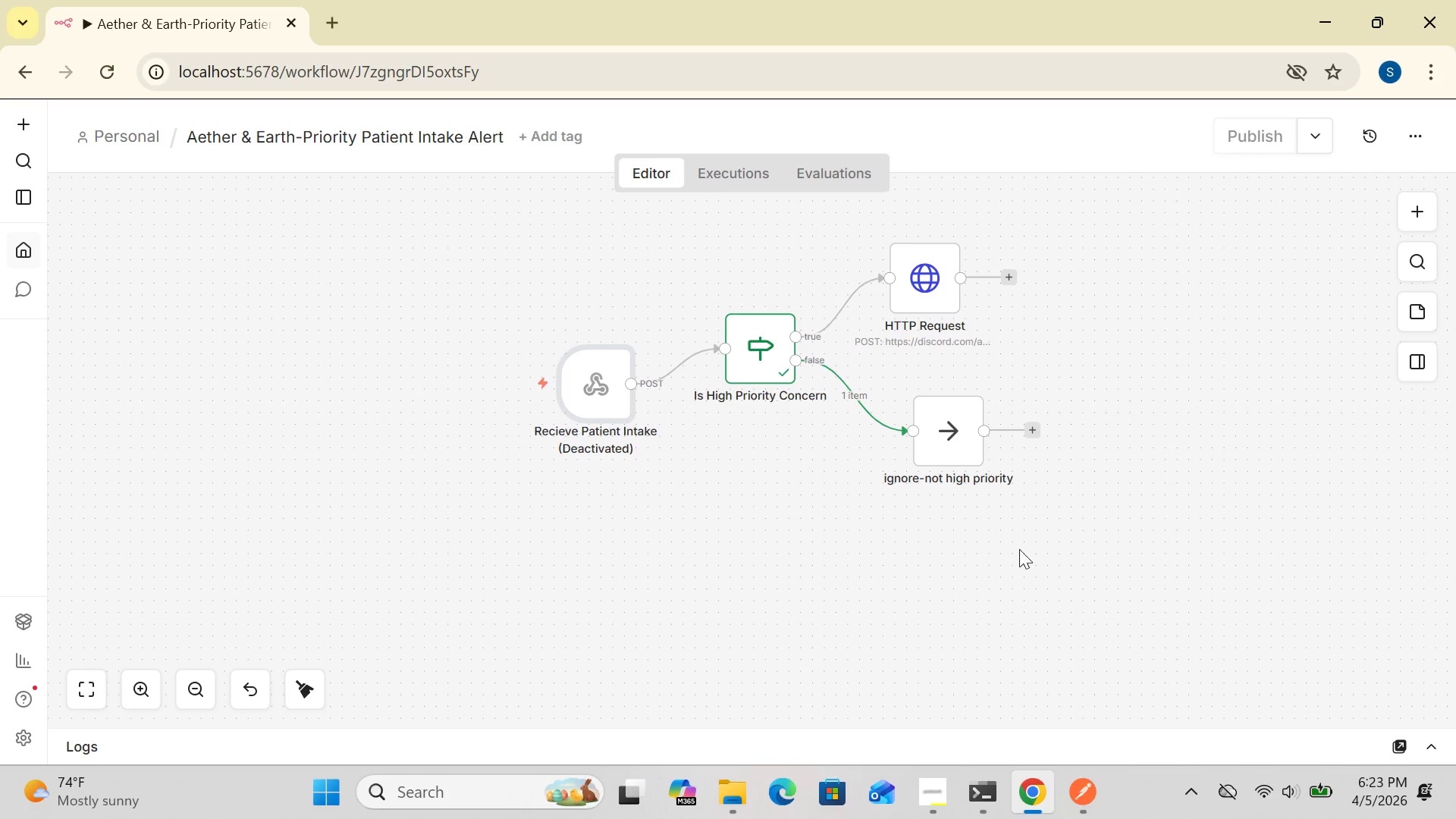 
double_click([604, 383])
 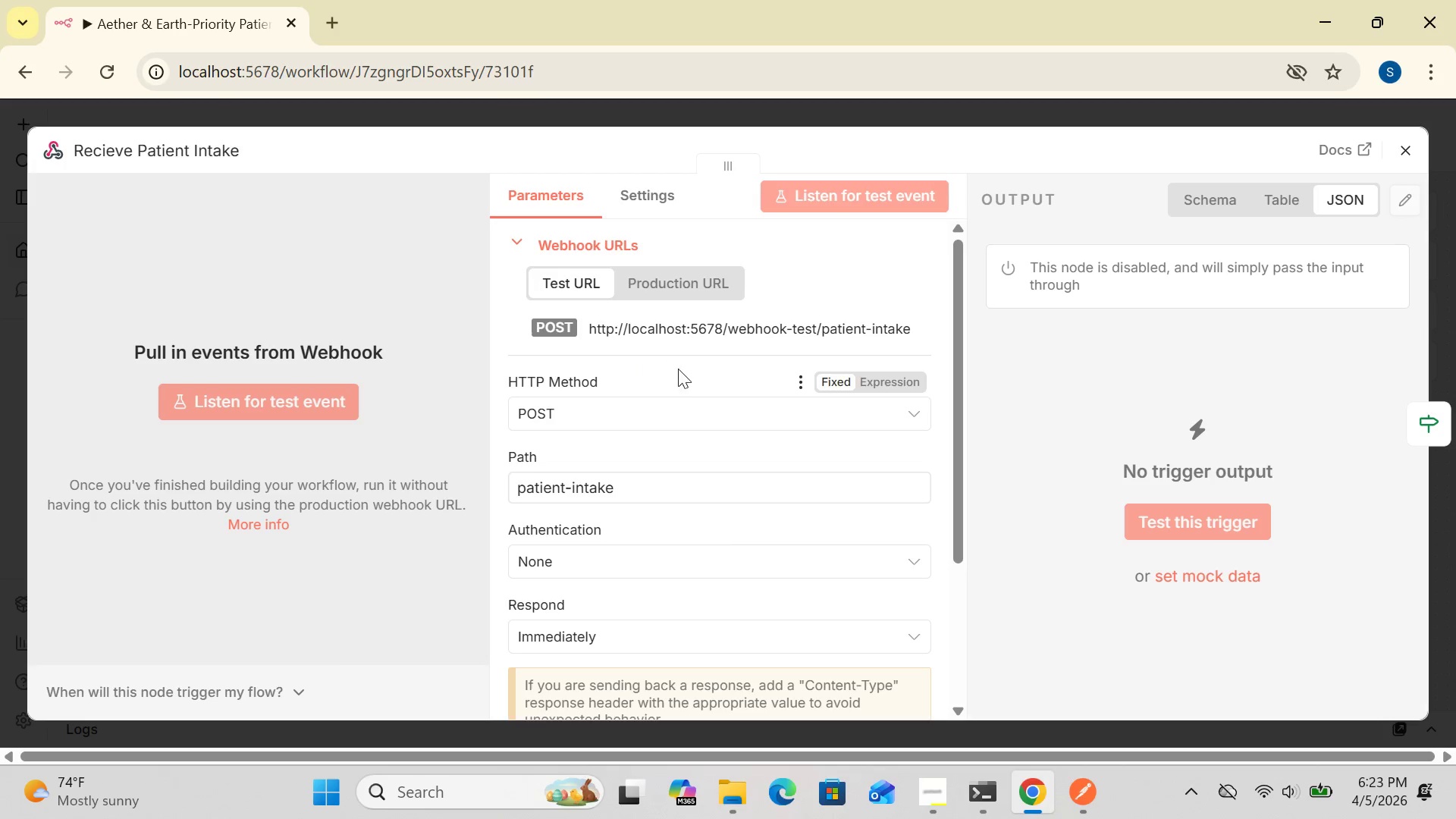 
mouse_move([709, 386])
 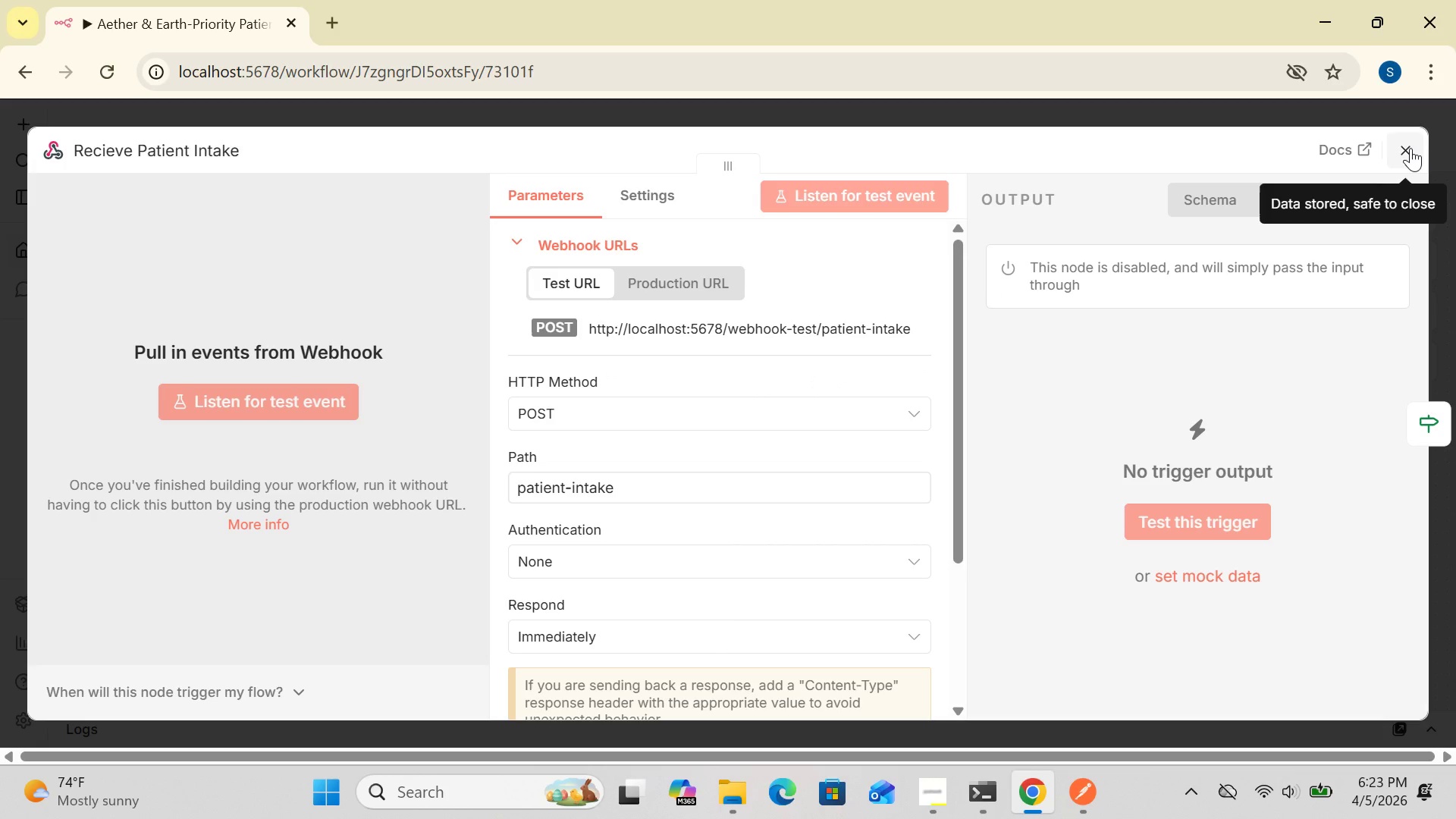 
left_click([1410, 148])
 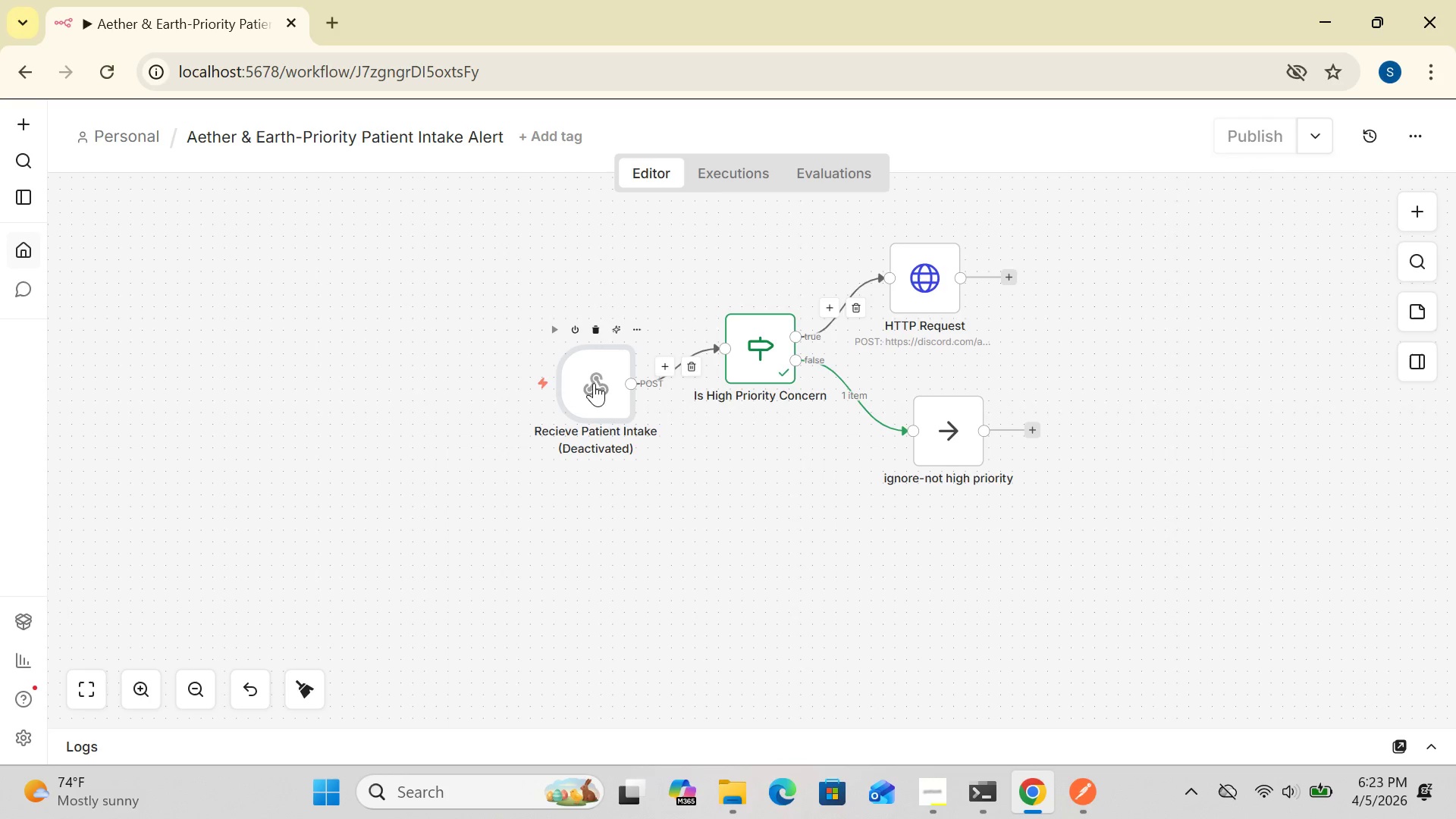 
left_click([598, 383])
 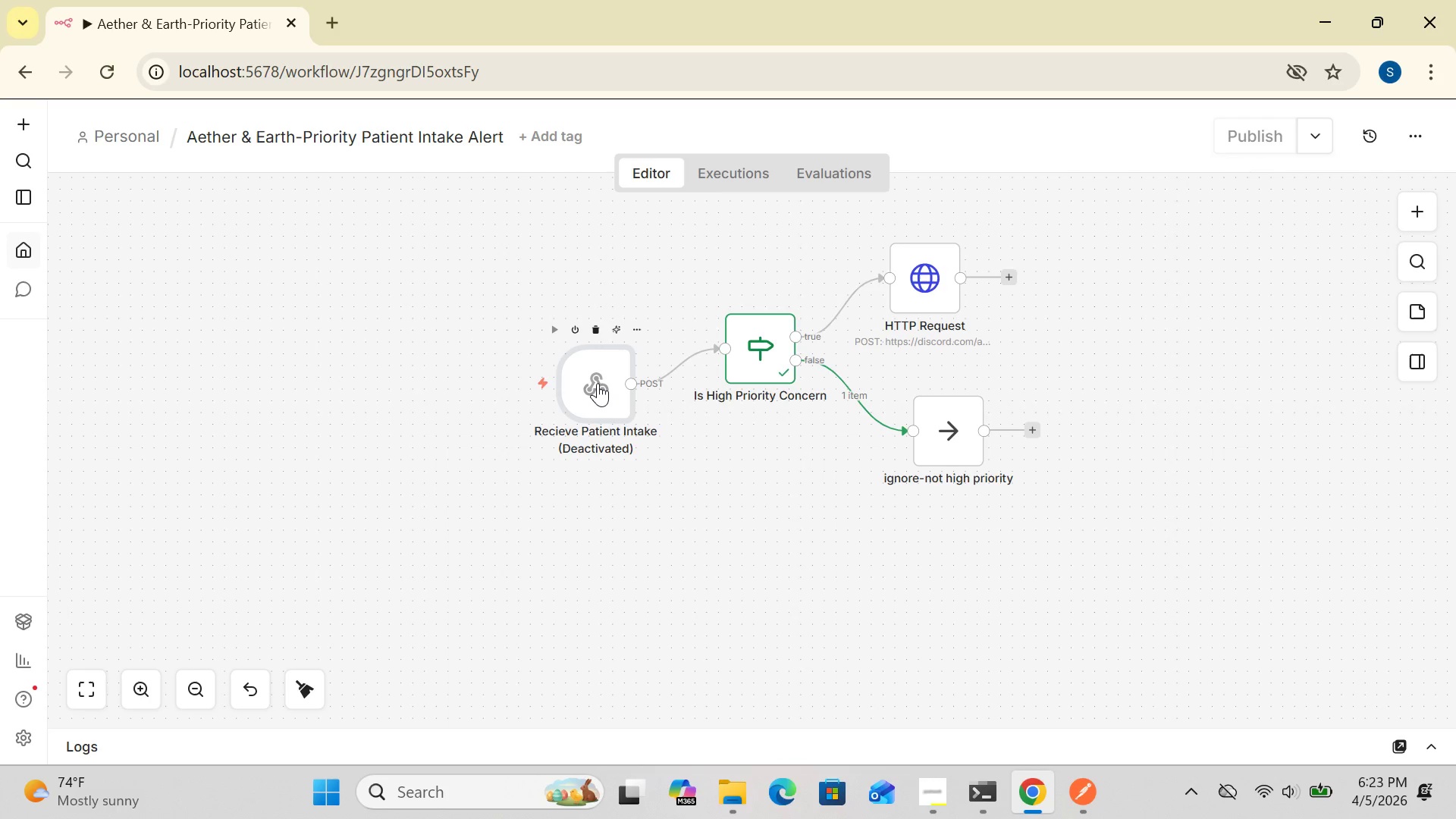 
left_click([598, 383])
 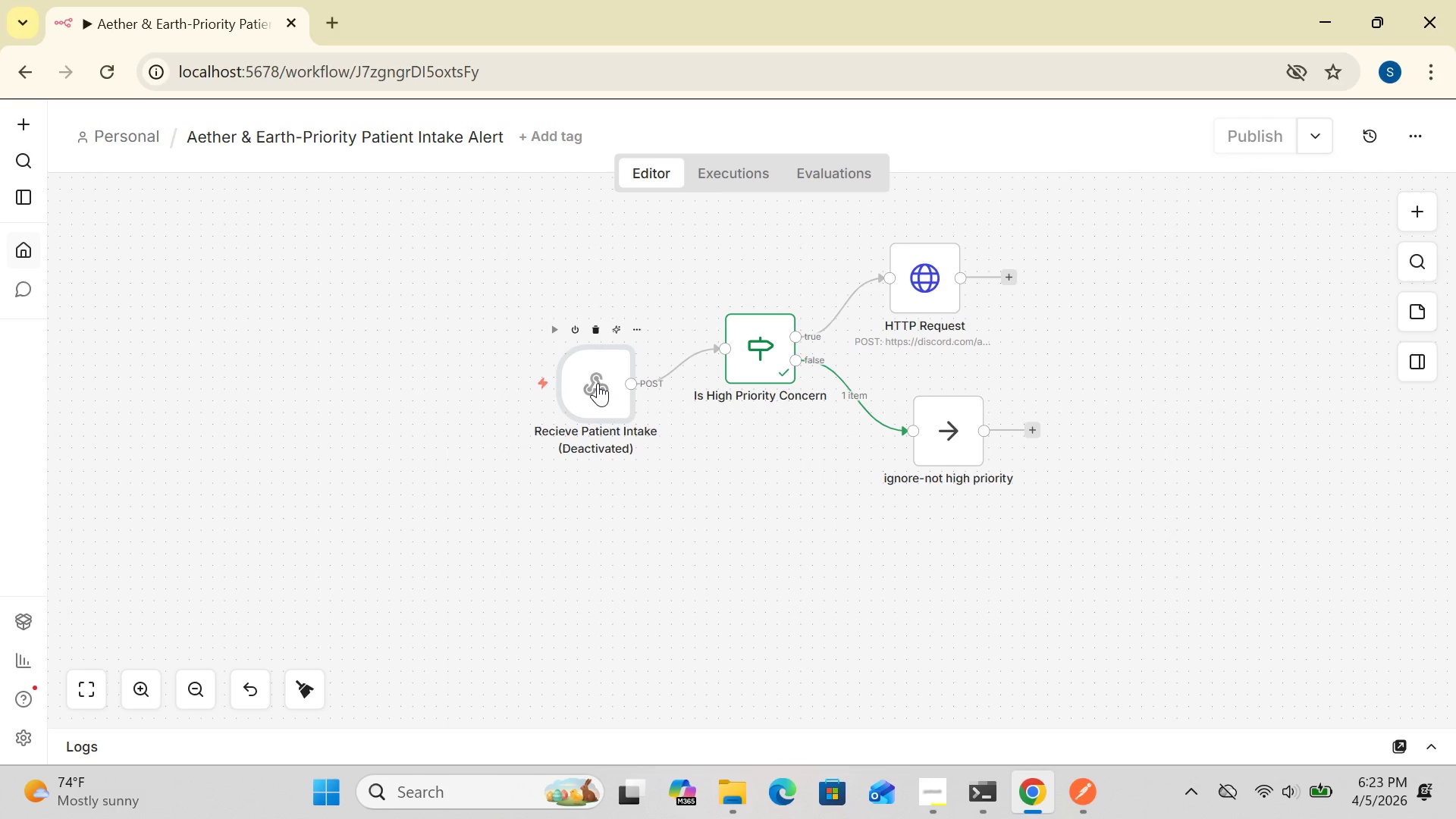 
key(CapsLock)
 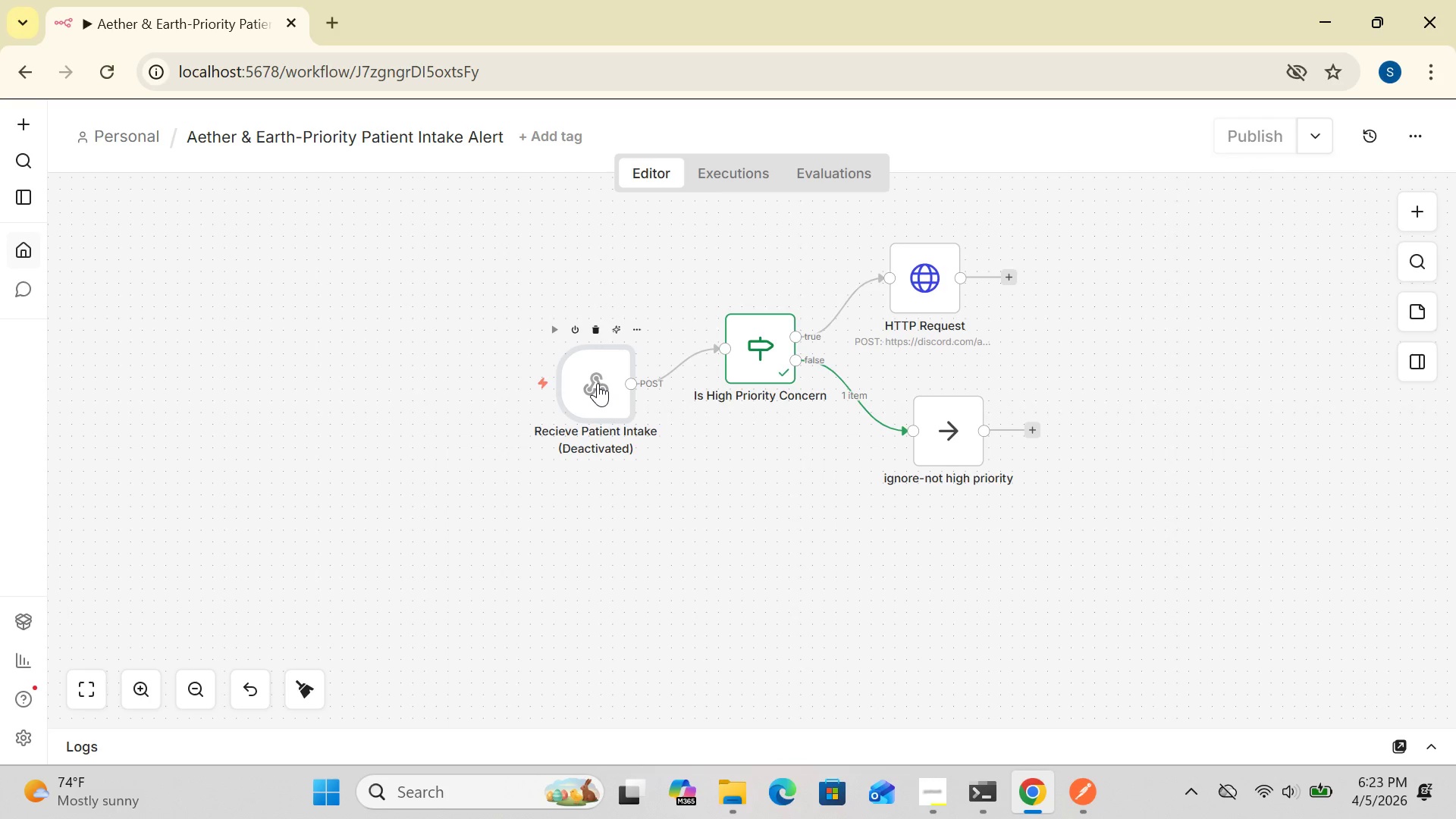 
key(D)
 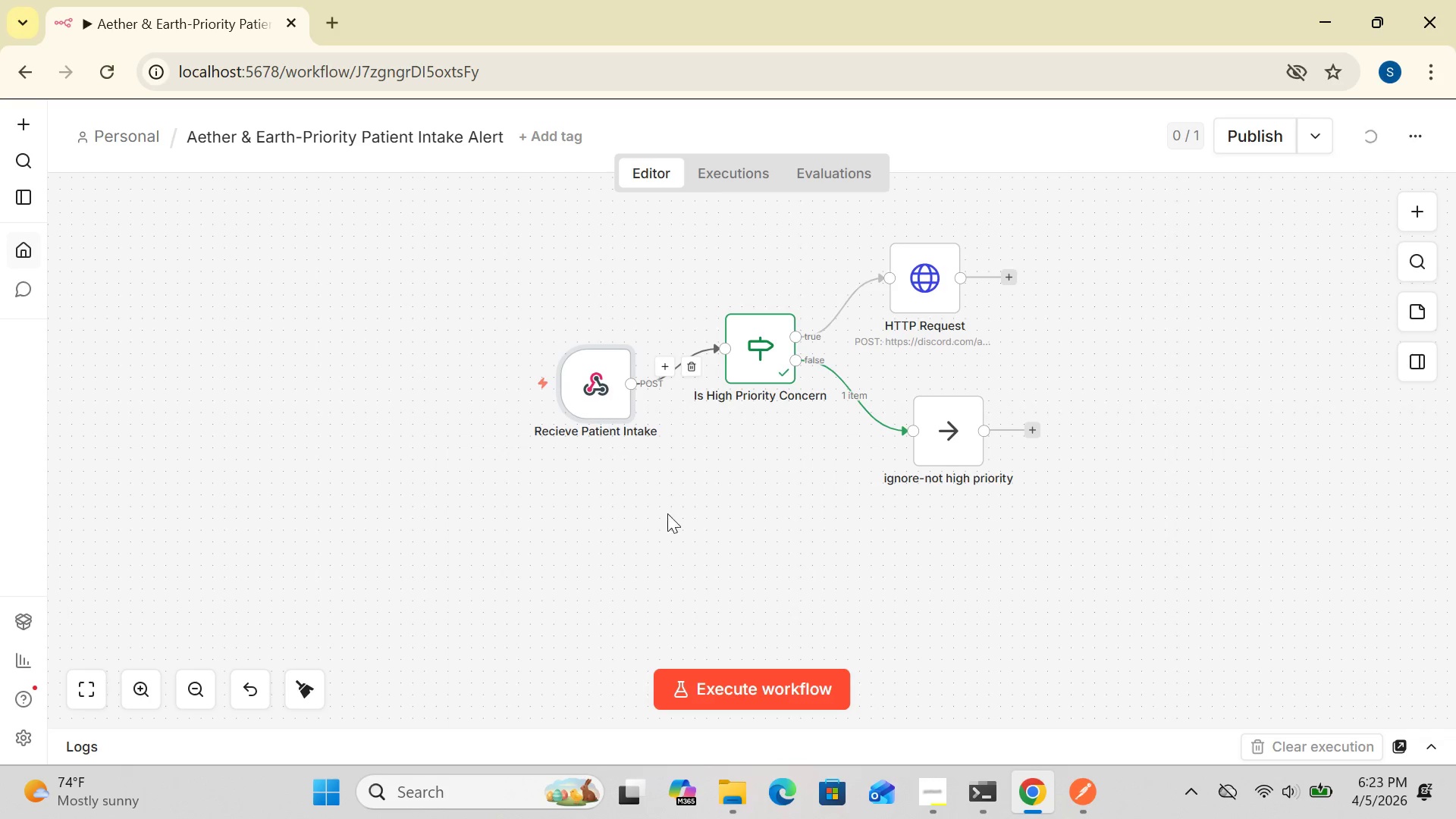 
left_click([635, 525])
 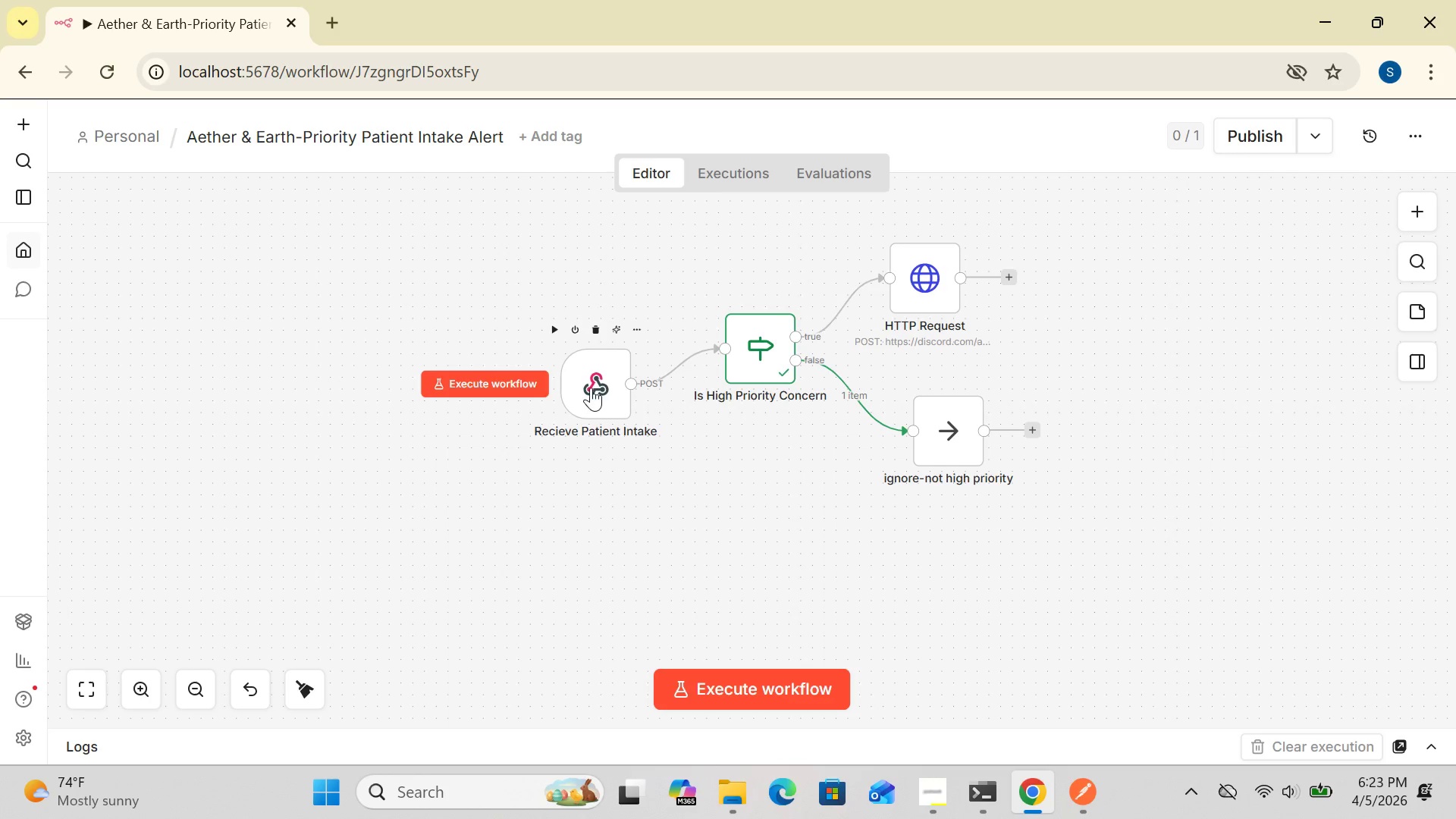 
double_click([593, 388])
 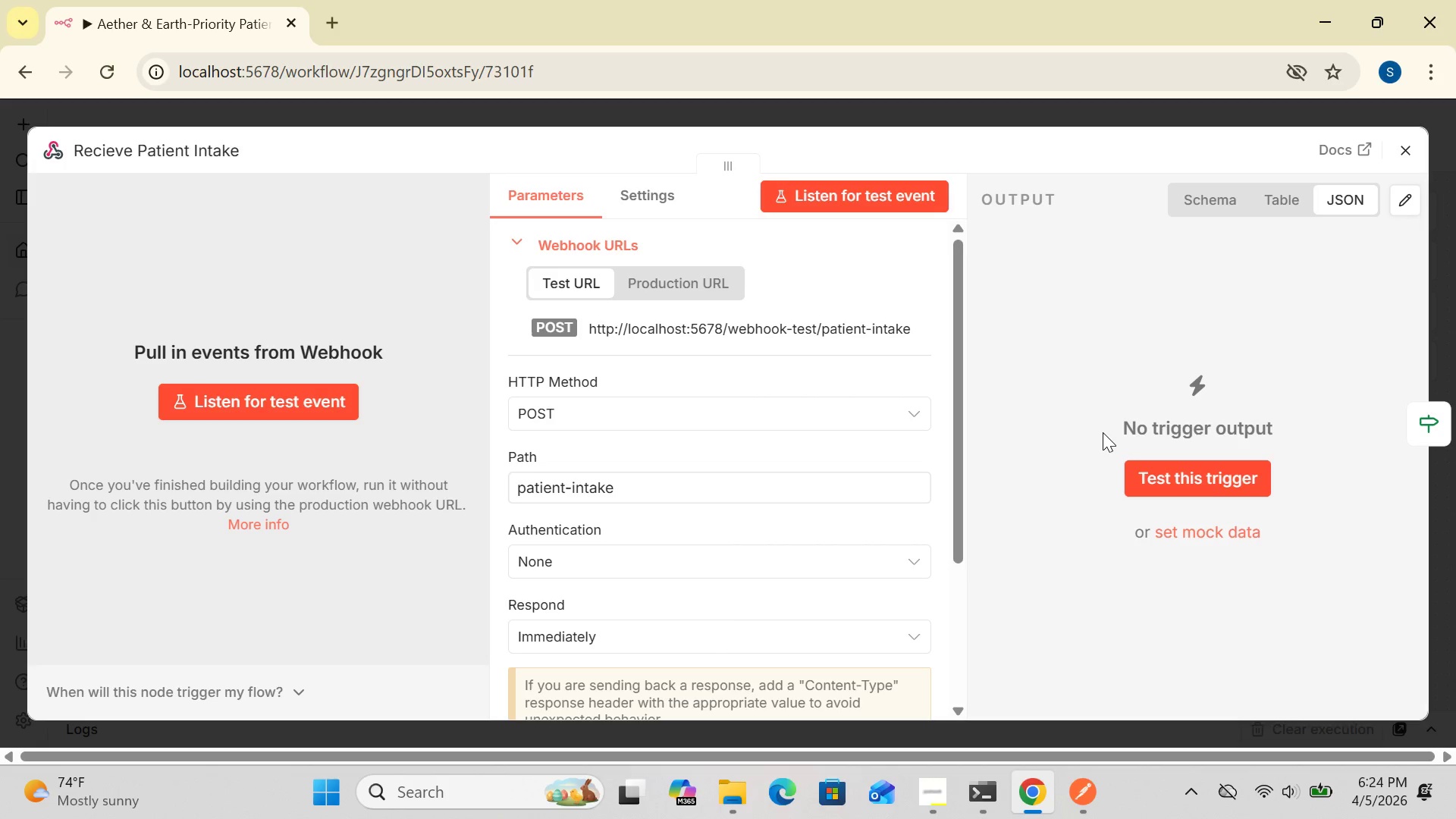 
wait(43.41)
 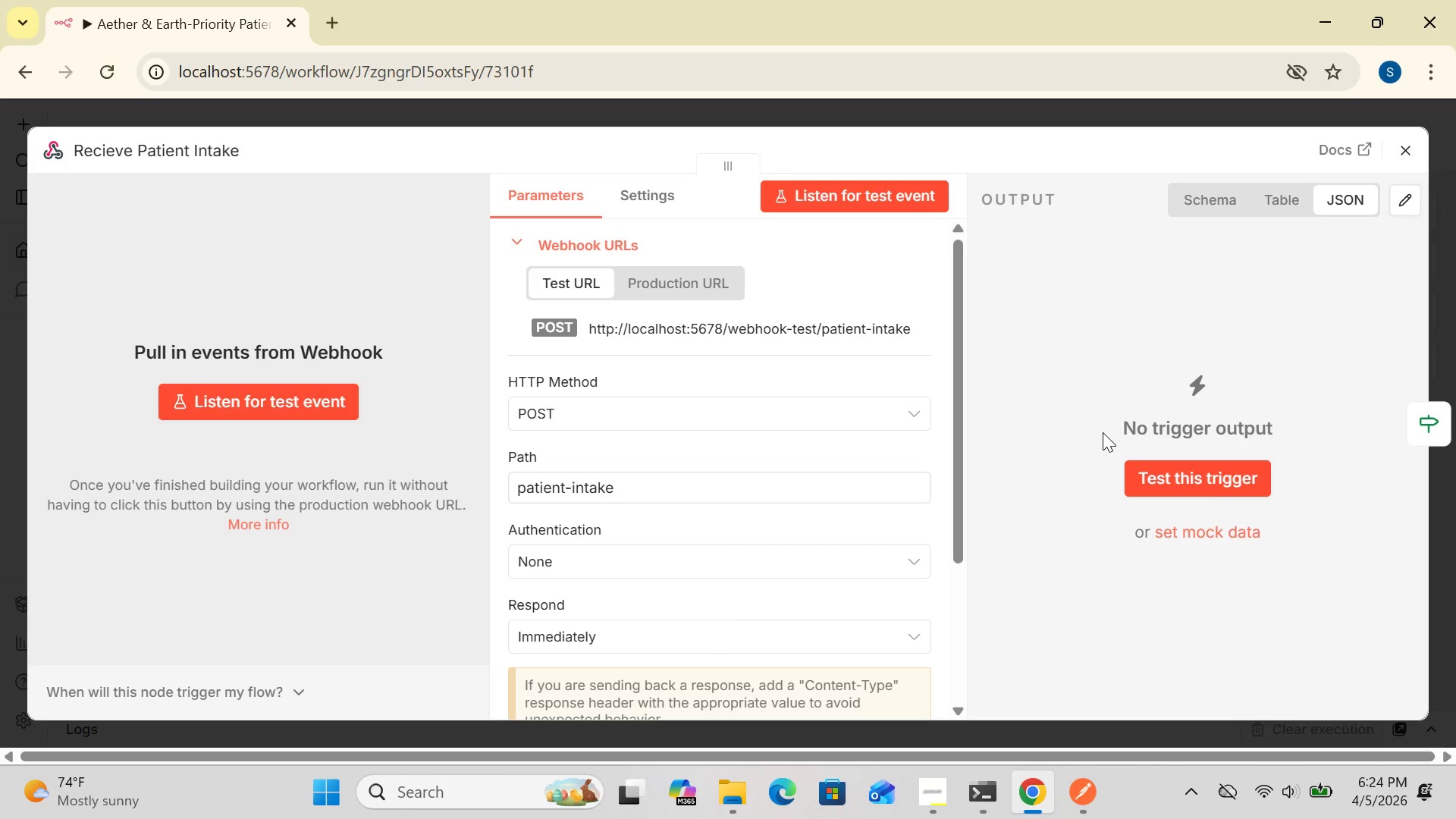 
left_click([645, 193])
 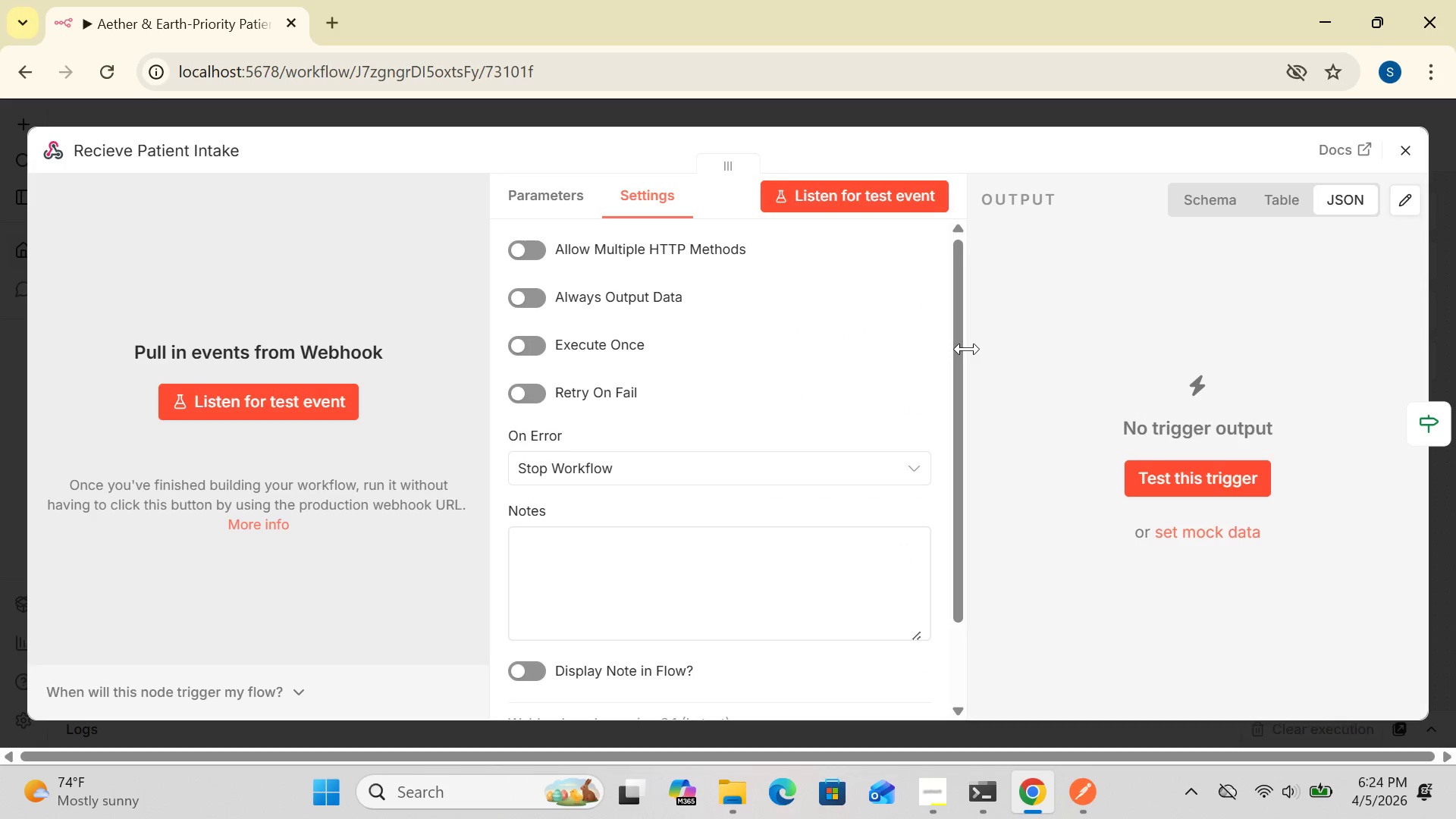 
wait(5.28)
 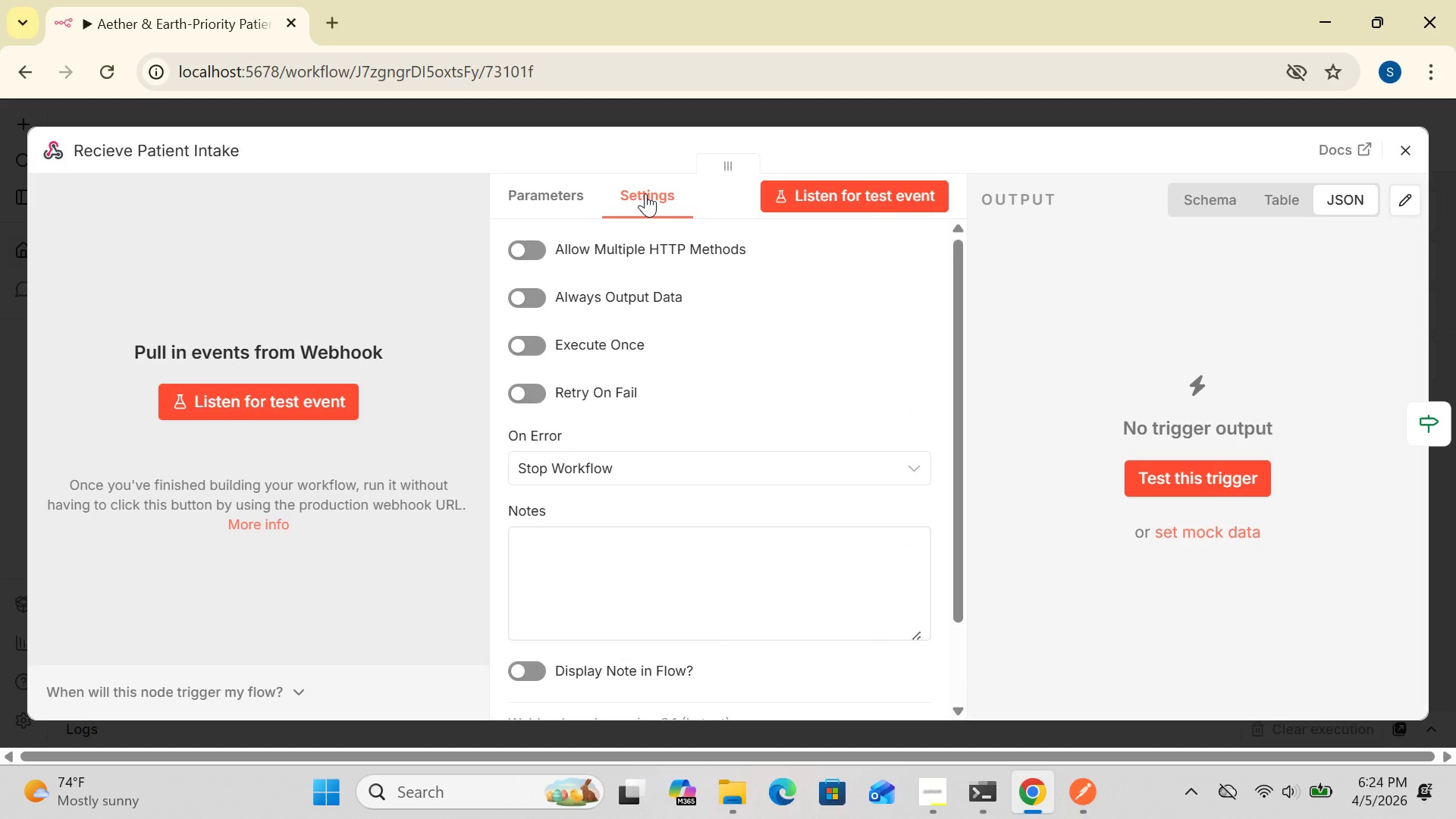 
left_click_drag(start_coordinate=[959, 358], to_coordinate=[944, 321])
 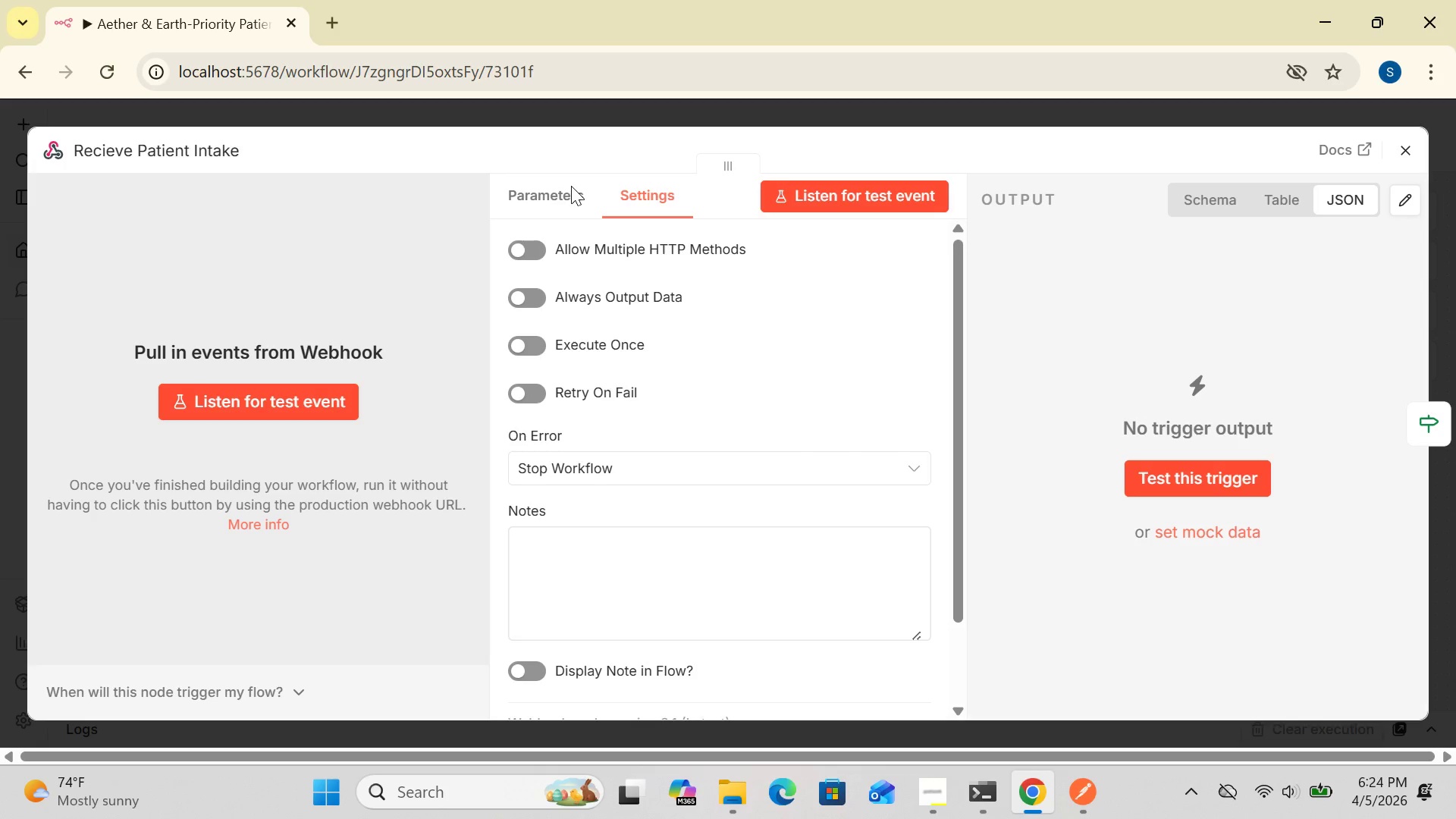 
left_click([573, 186])
 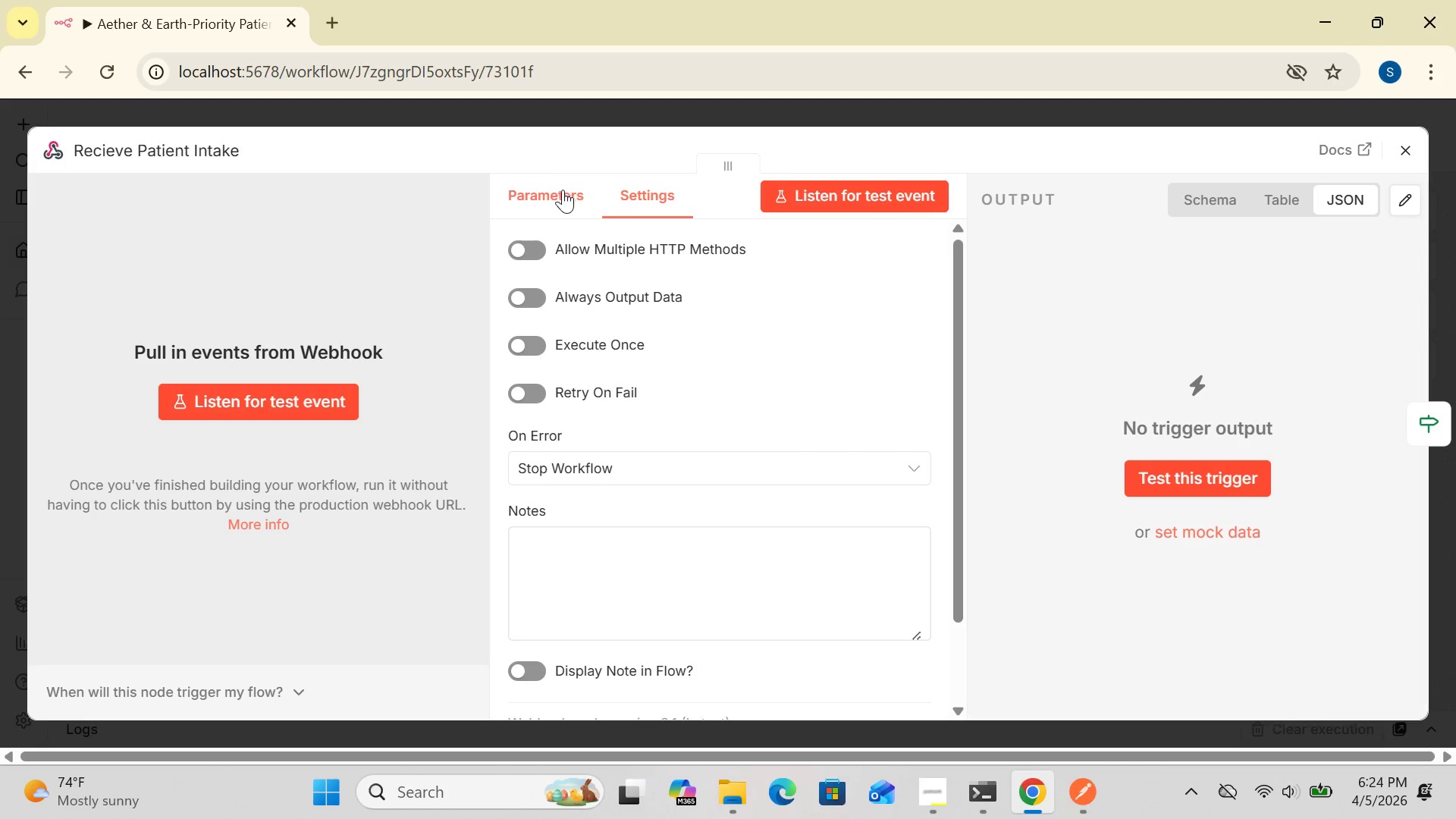 
left_click([558, 192])
 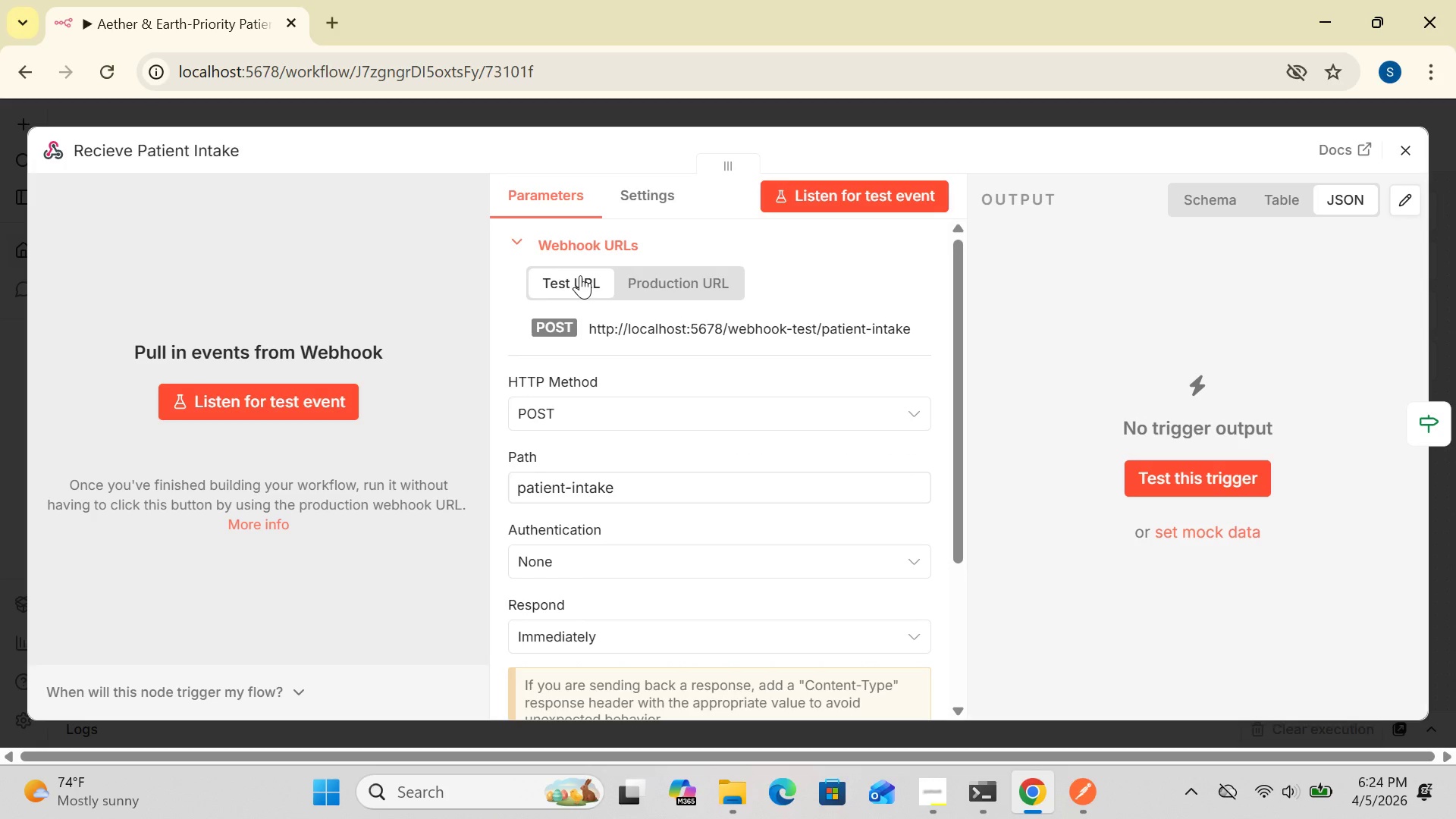 
mouse_move([643, 397])
 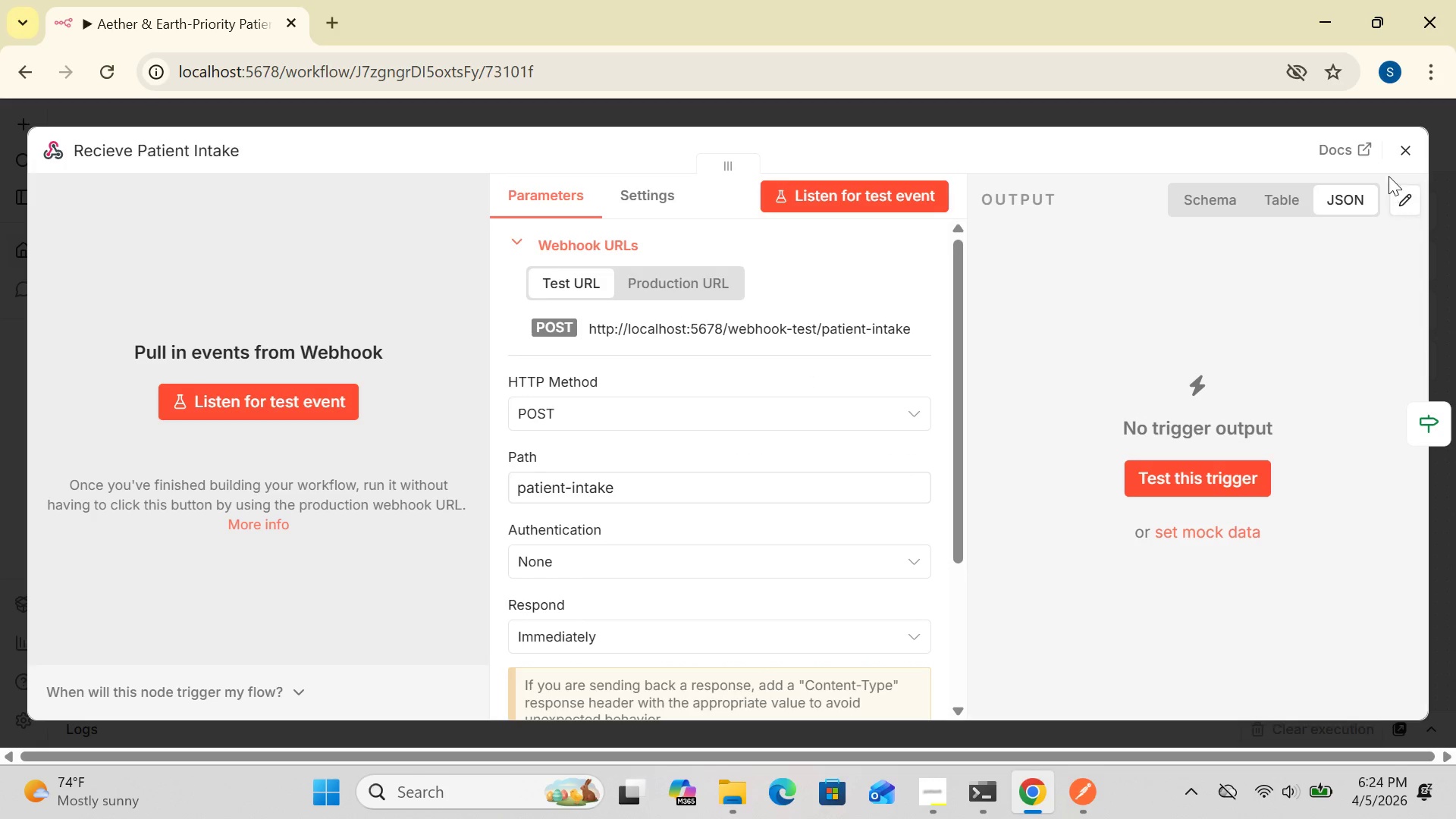 
left_click([1403, 154])
 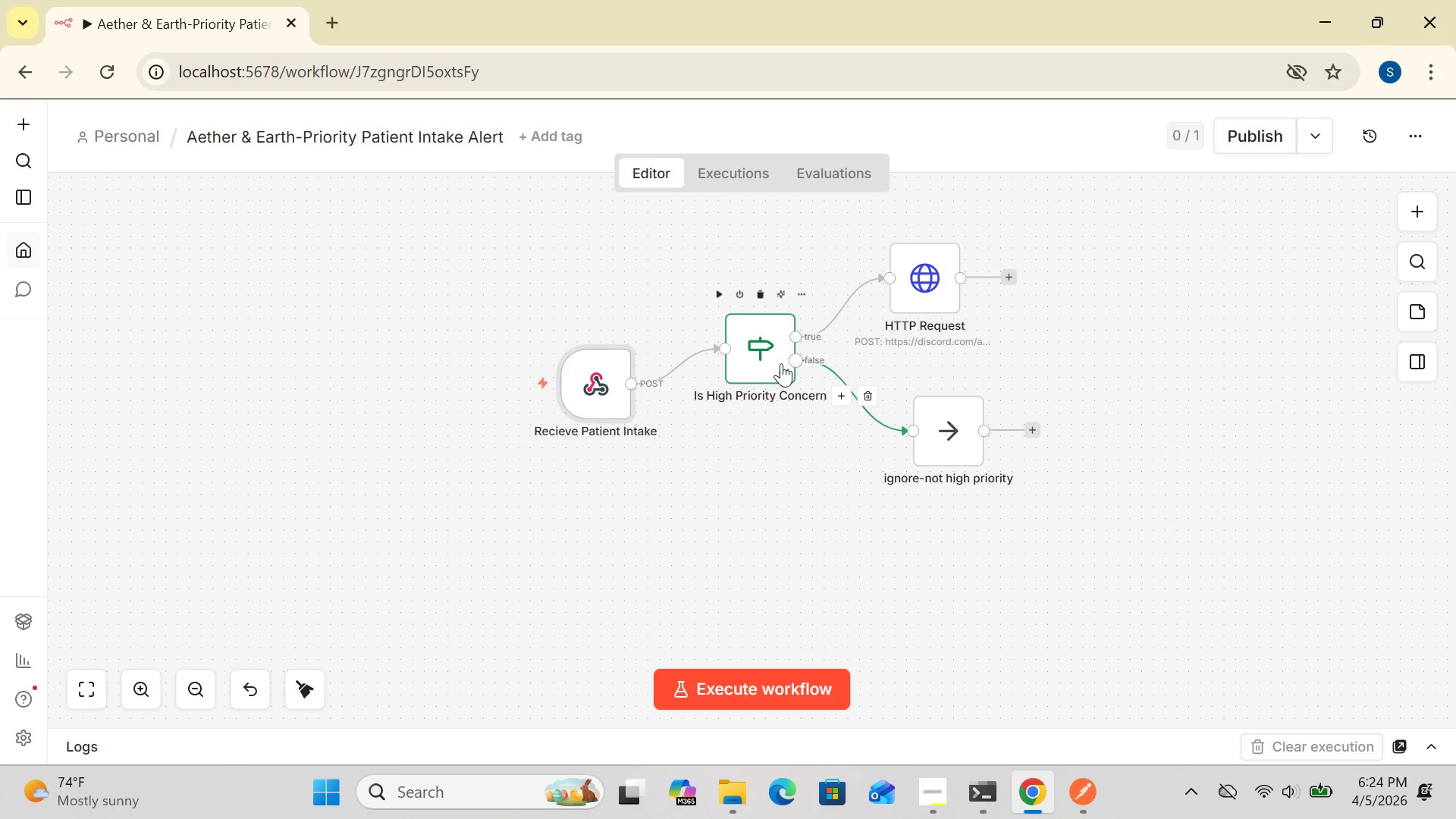 
double_click([777, 363])
 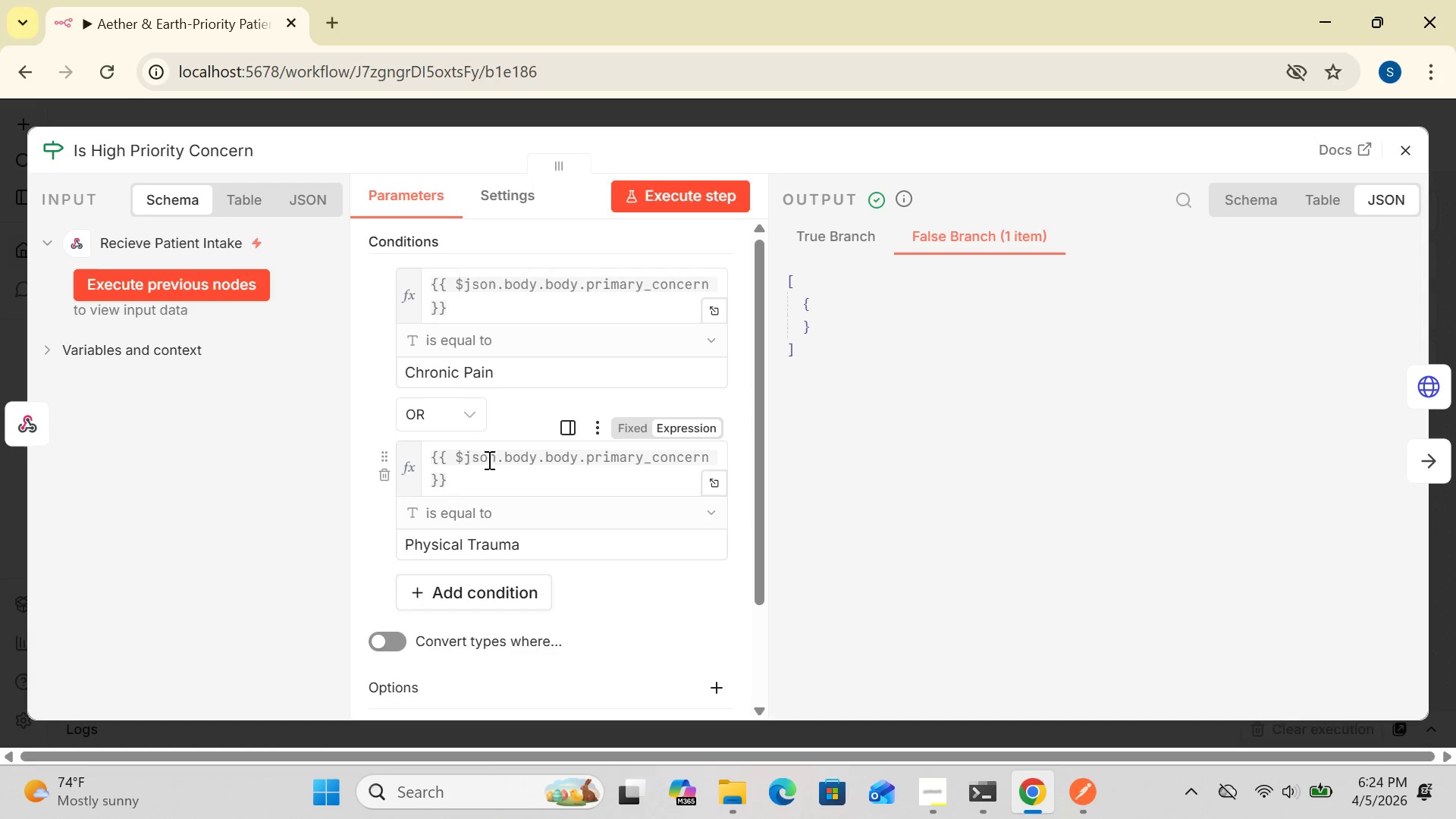 
left_click([472, 415])
 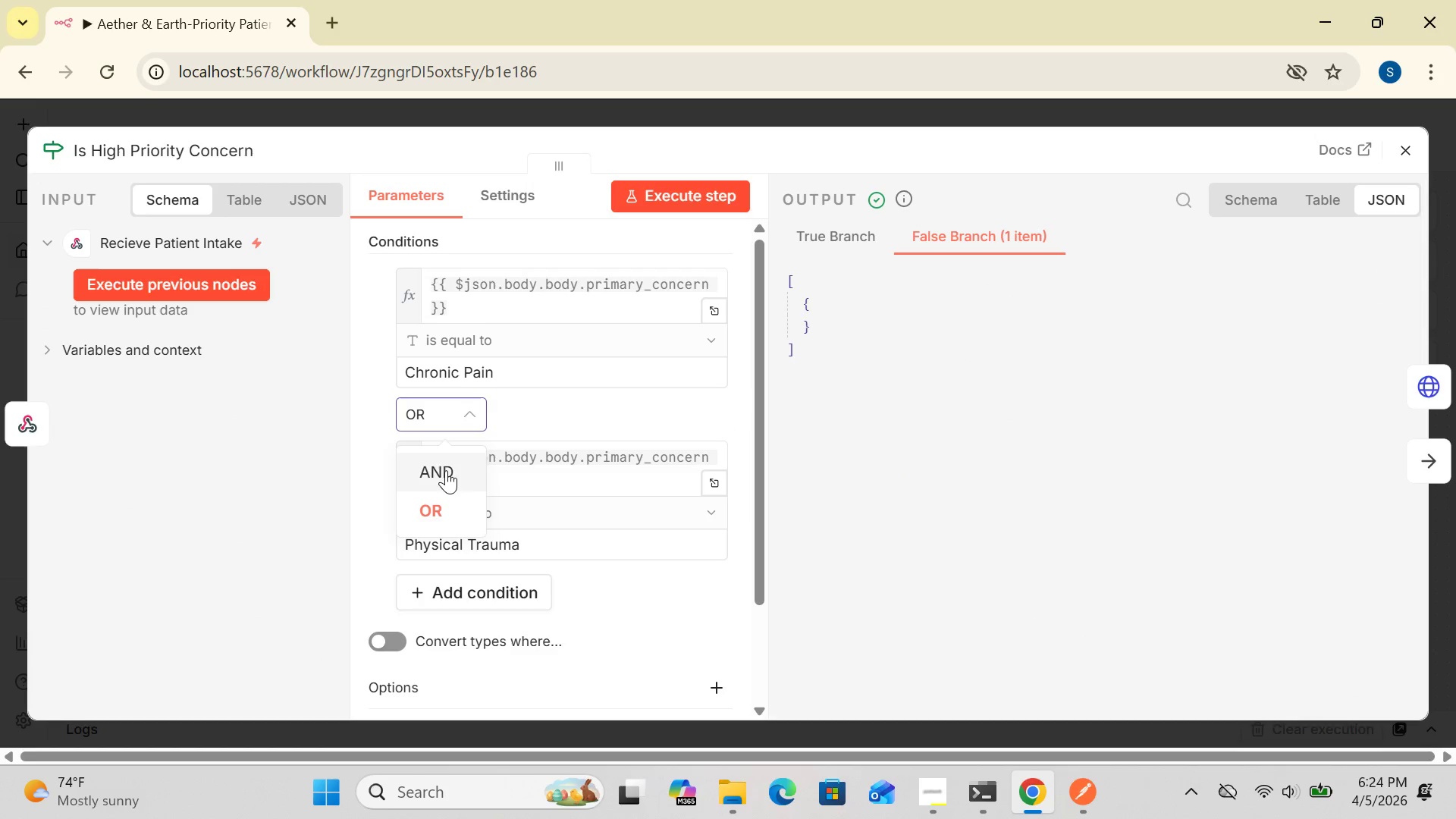 
left_click([446, 462])
 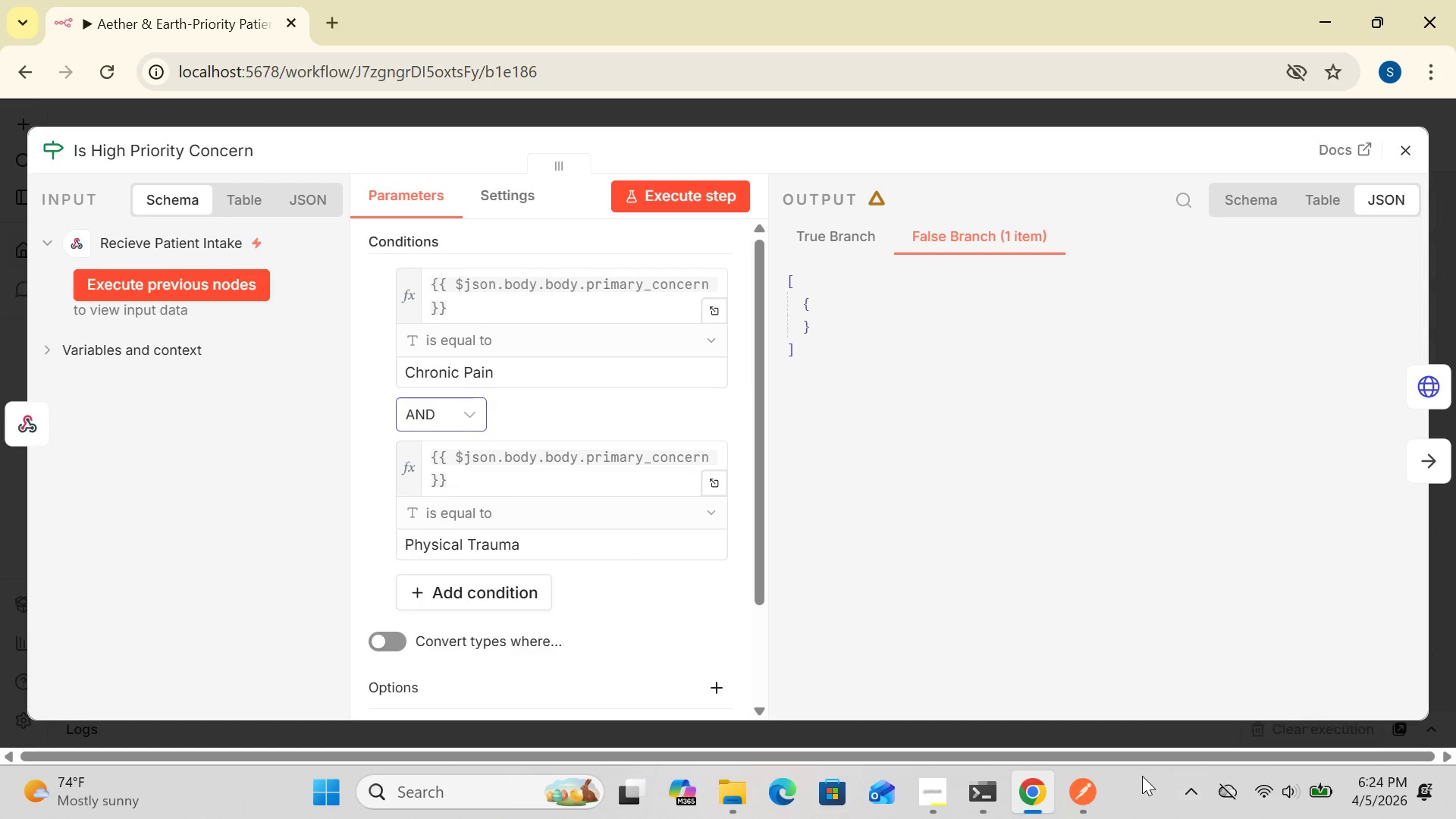 
mouse_move([1072, 804])
 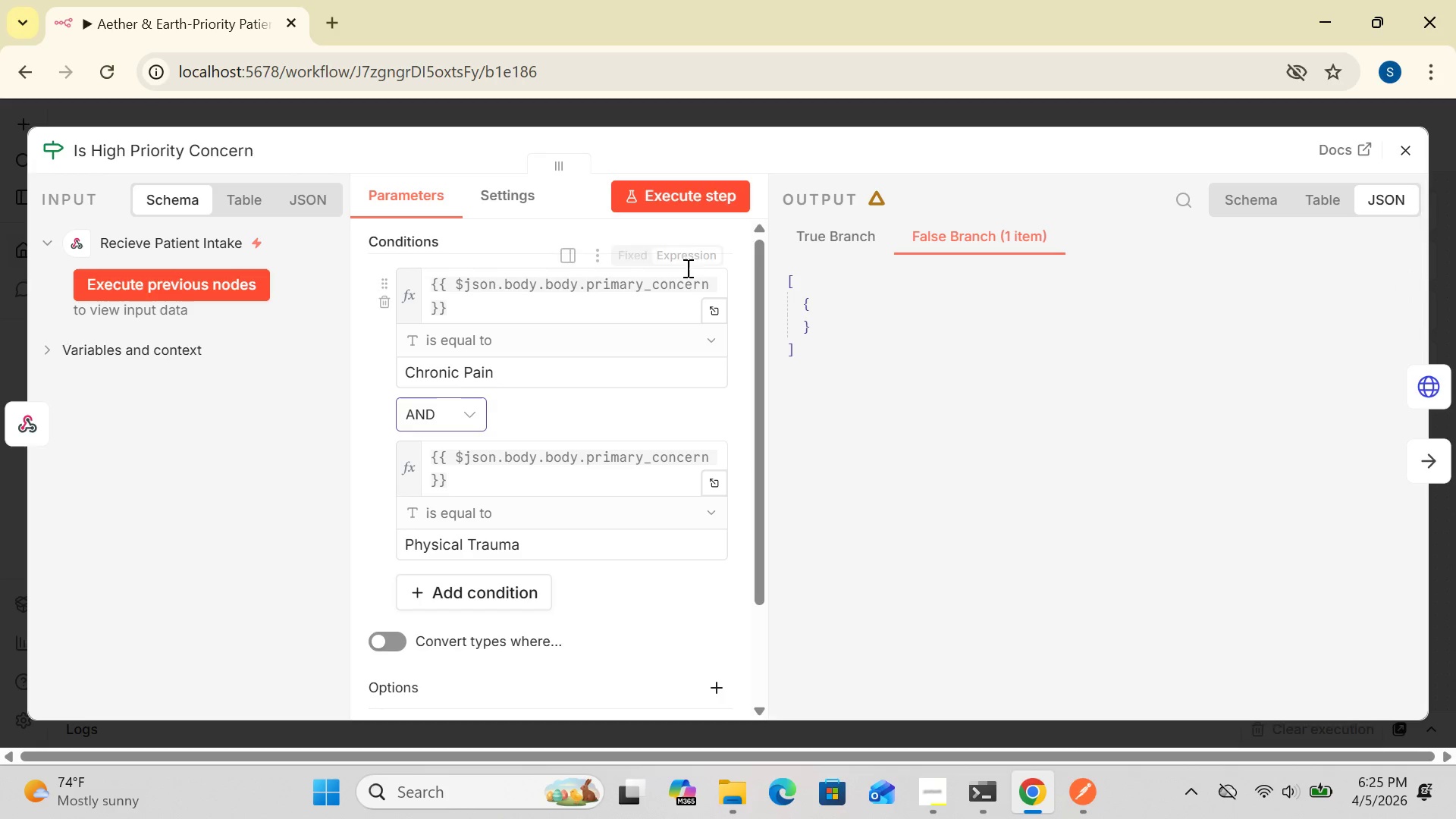 
left_click([674, 196])
 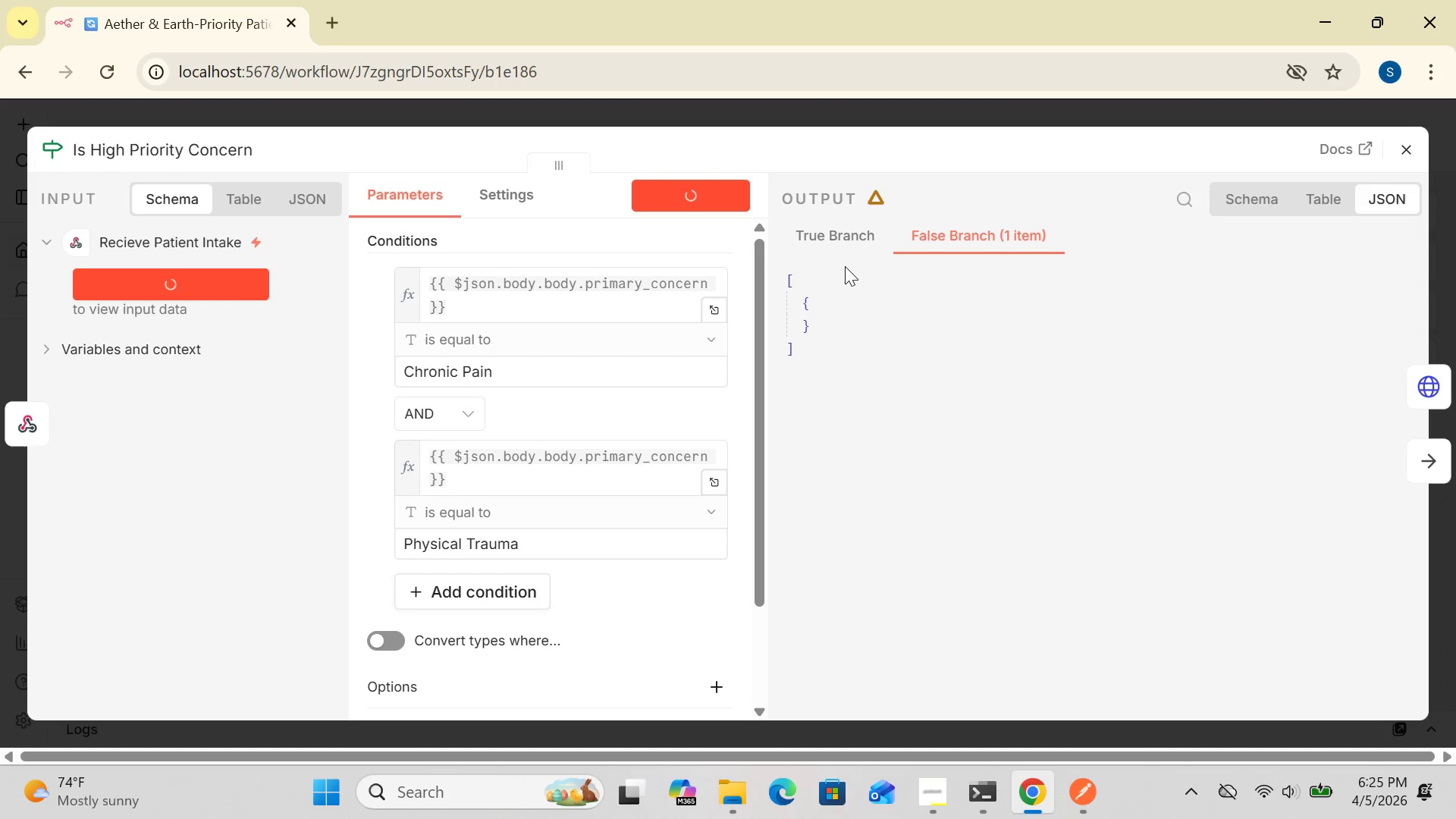 
wait(38.16)
 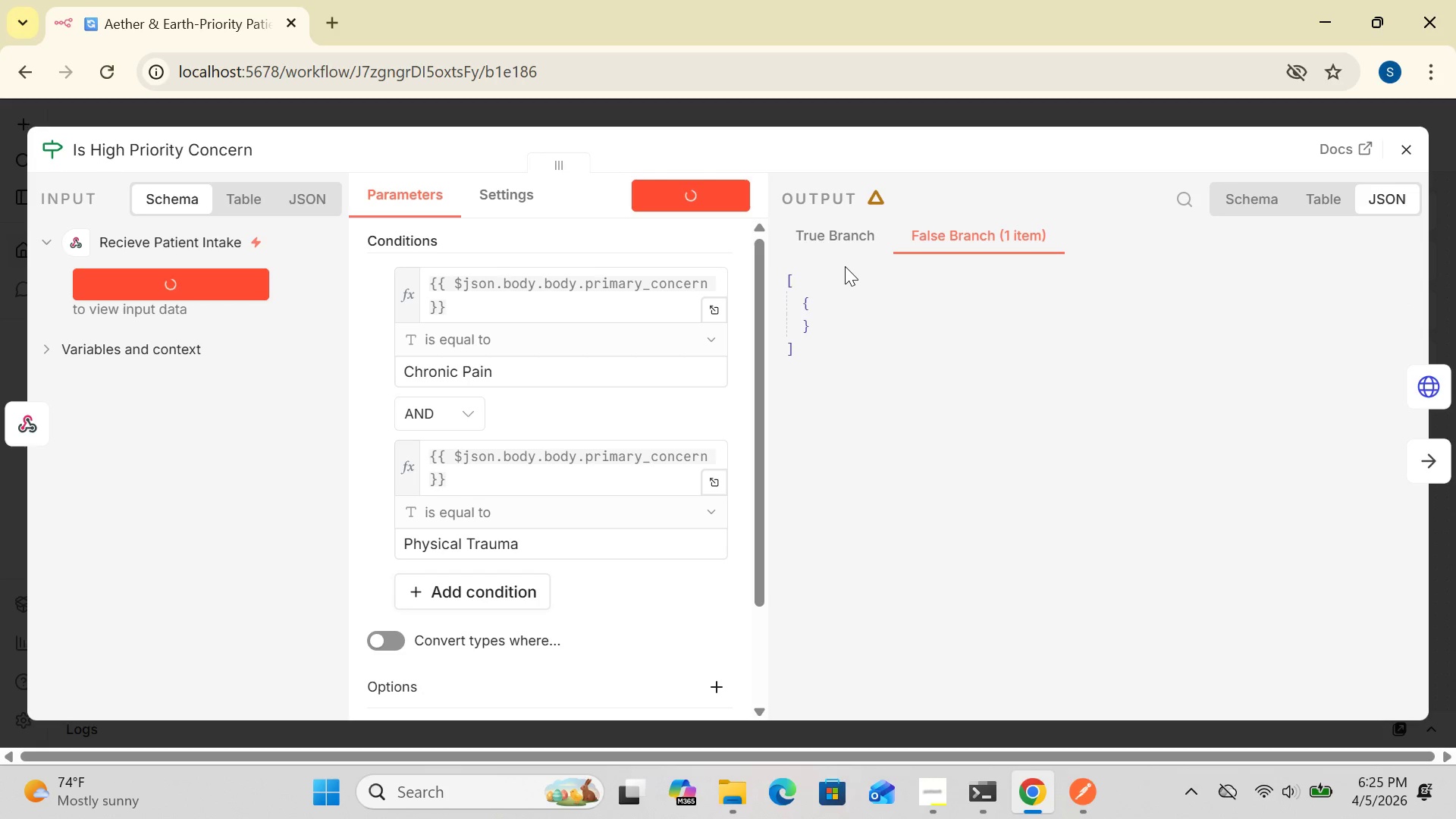 
left_click([1409, 143])
 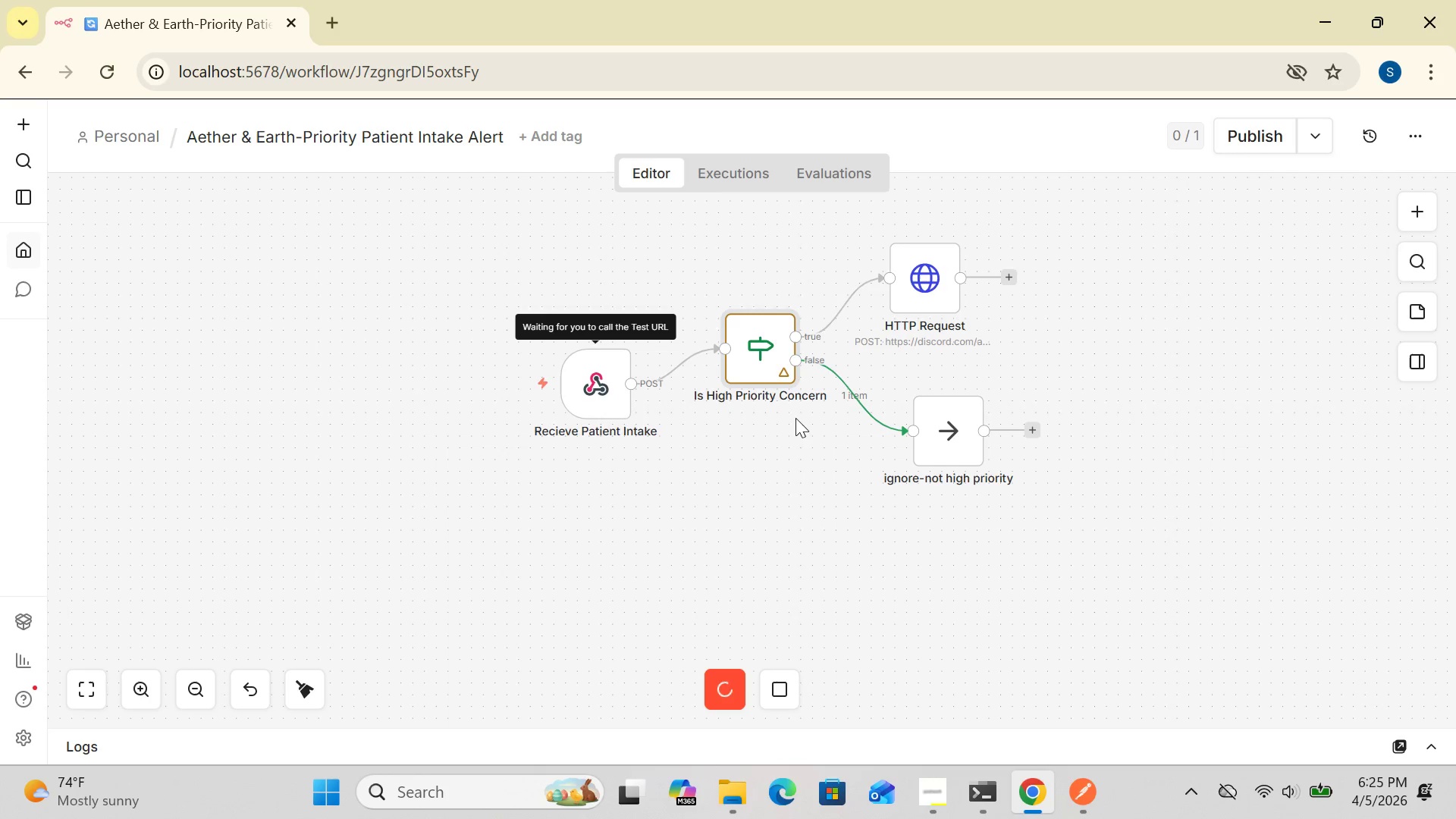 
double_click([754, 351])
 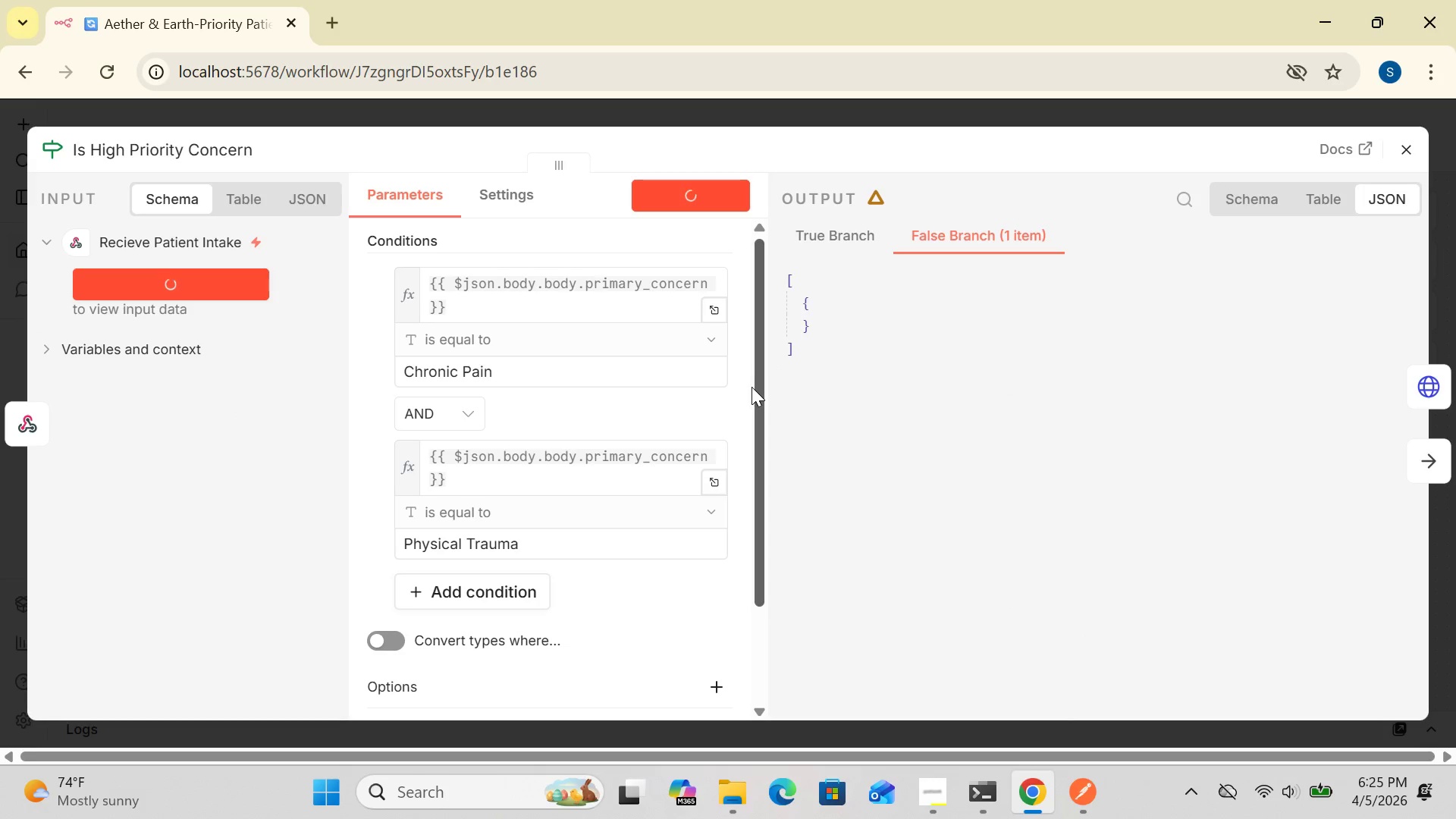 
wait(6.05)
 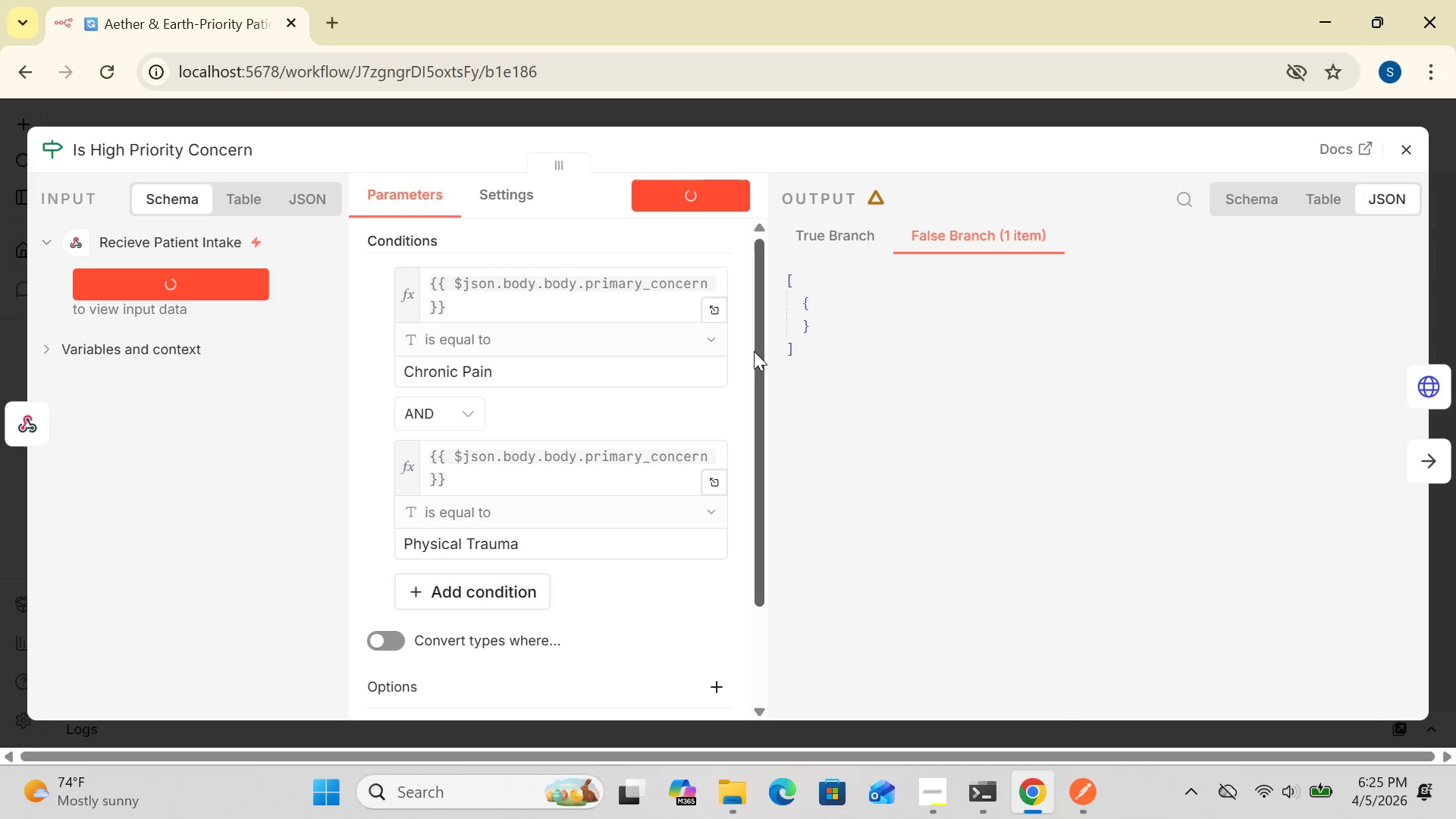 
left_click_drag(start_coordinate=[760, 390], to_coordinate=[777, 526])
 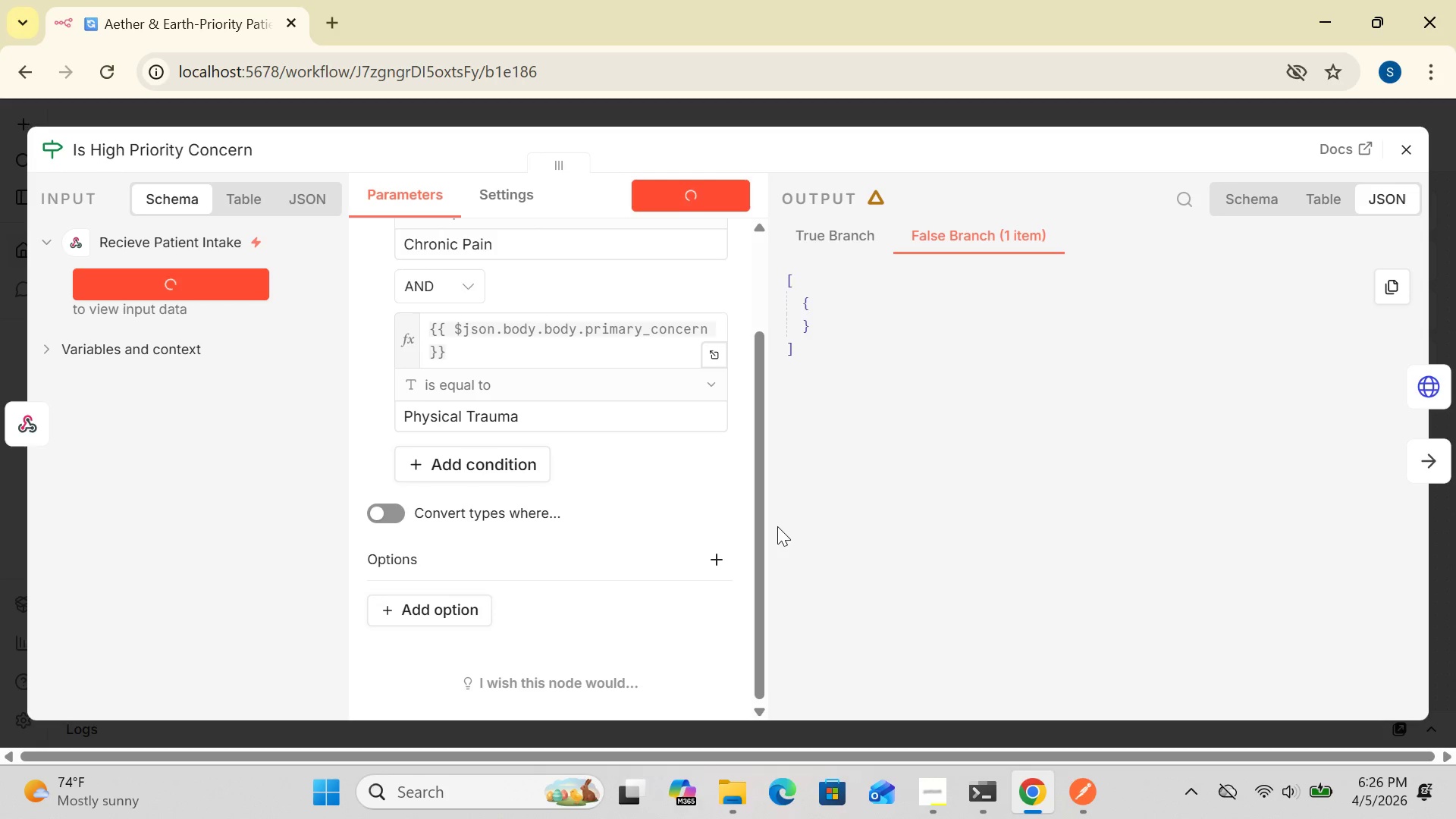 
wait(31.8)
 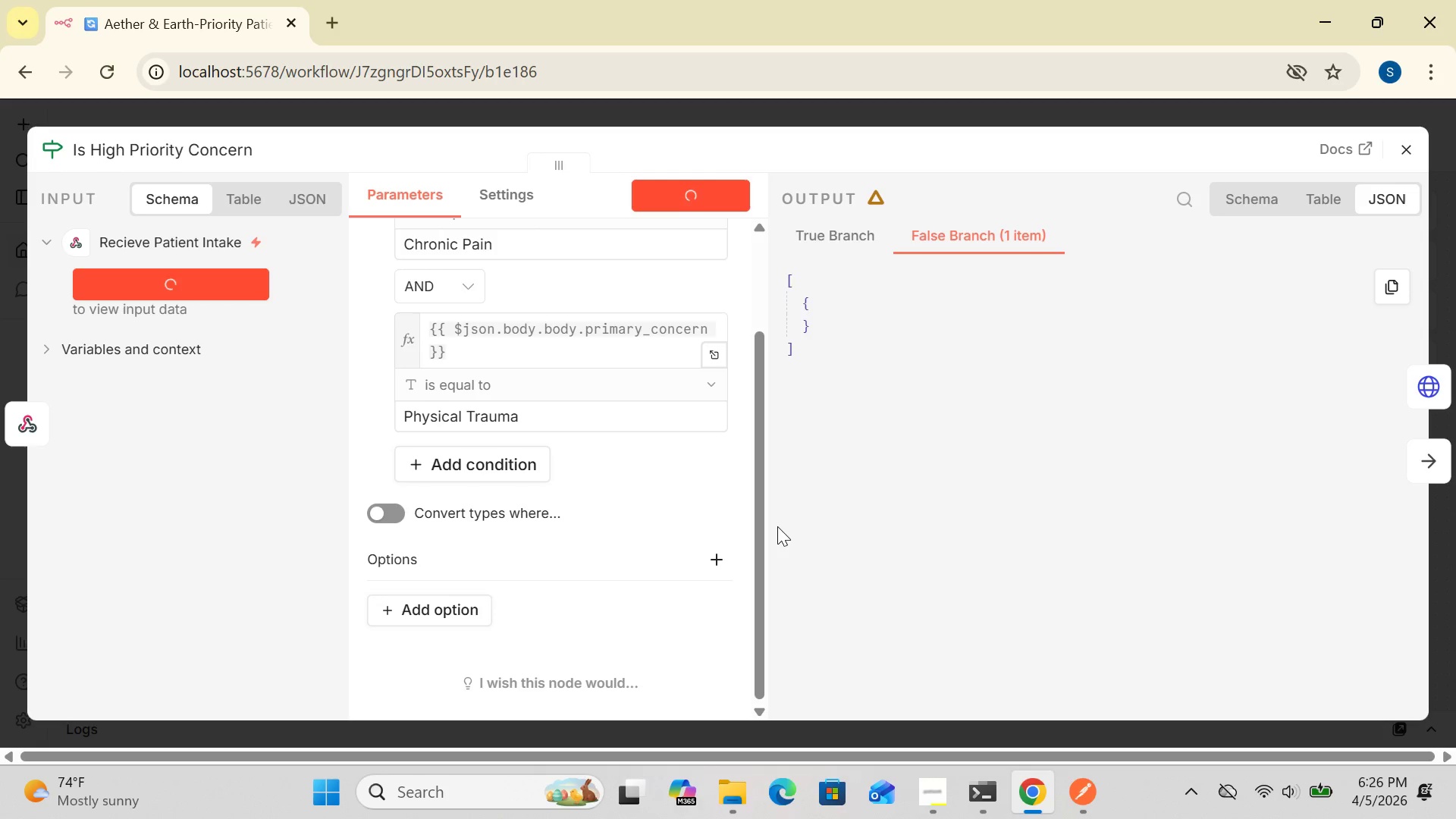 
left_click([416, 190])
 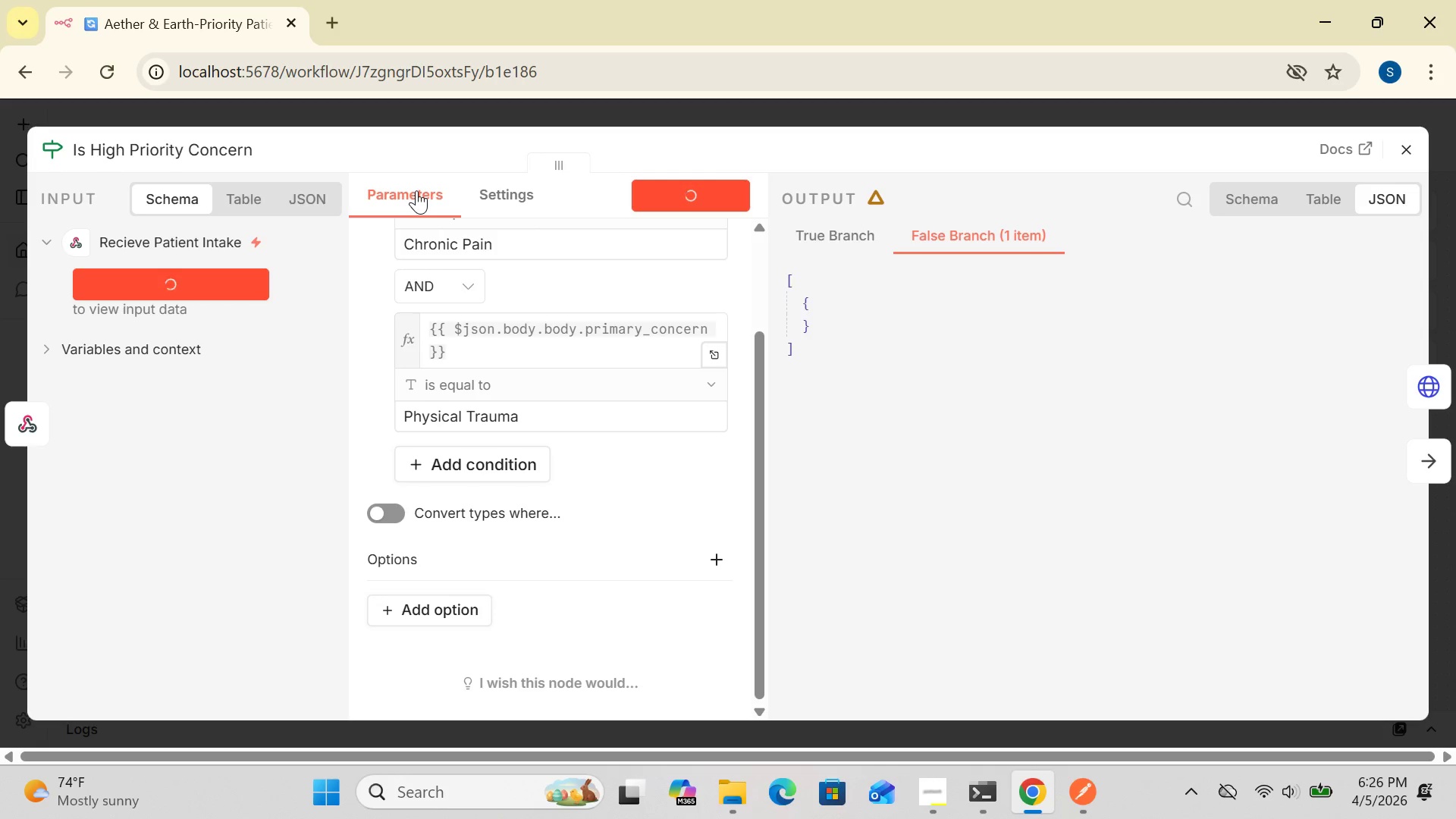 
wait(10.31)
 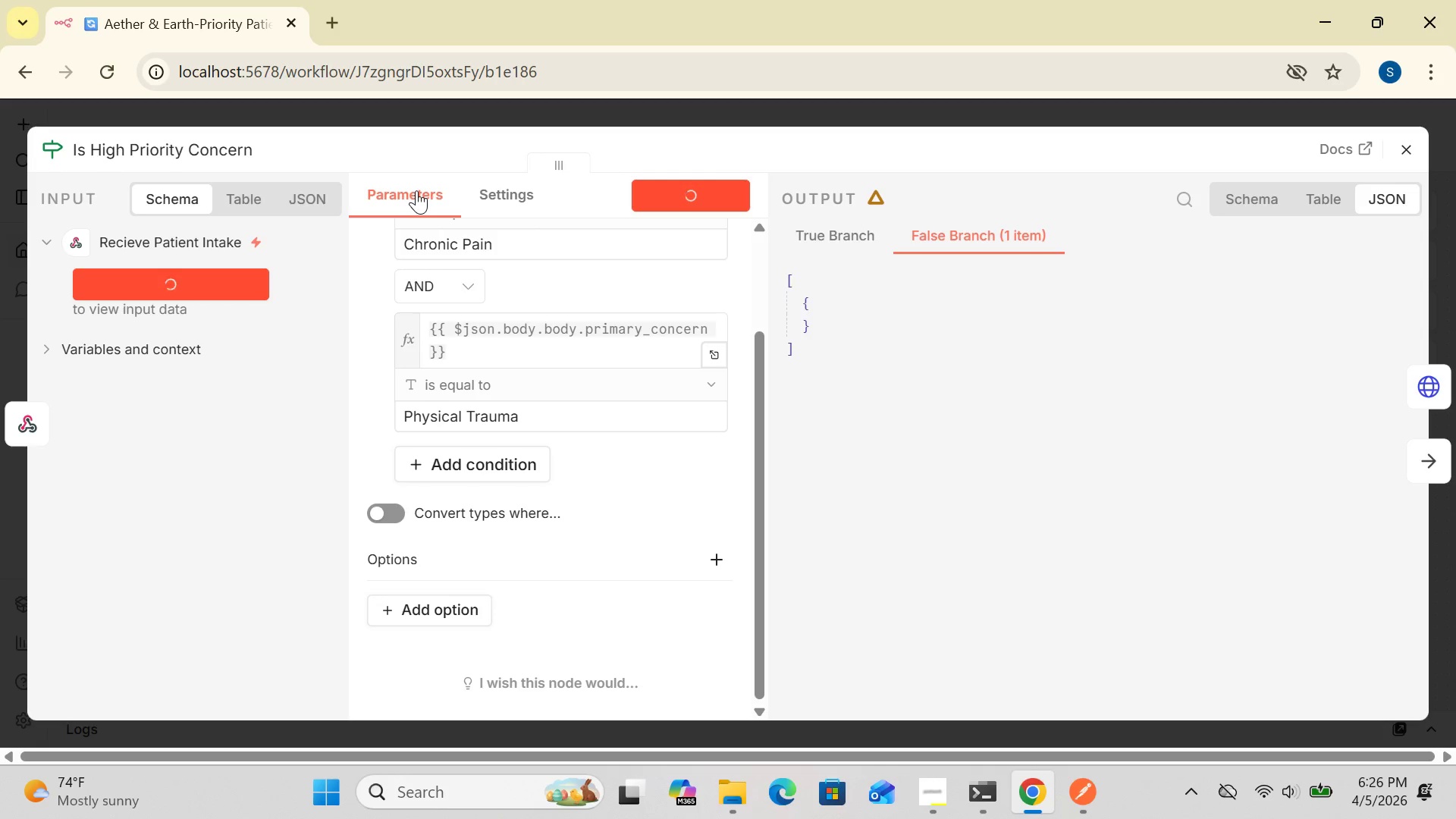 
left_click([765, 403])
 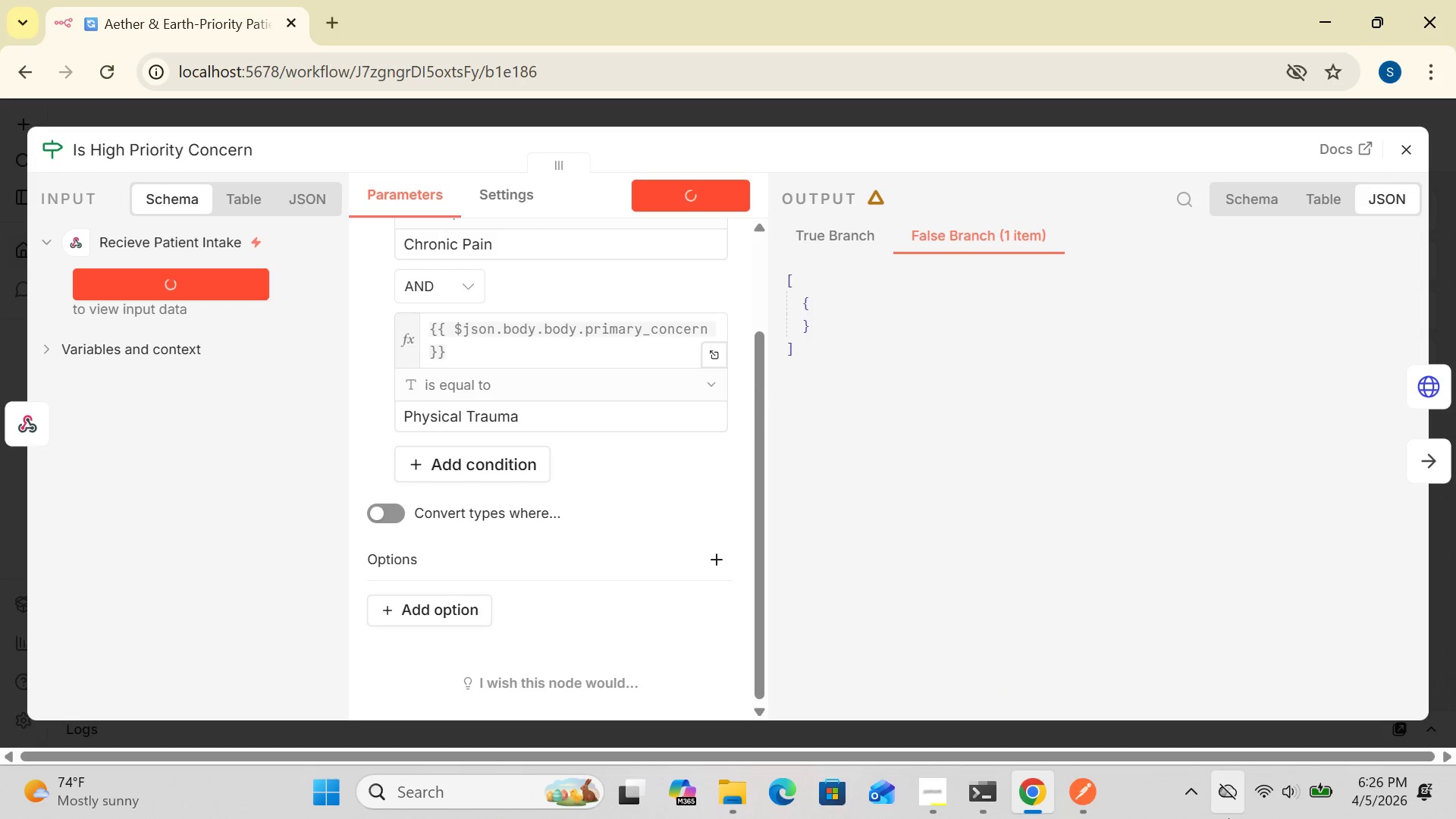 
mouse_move([1342, 748])
 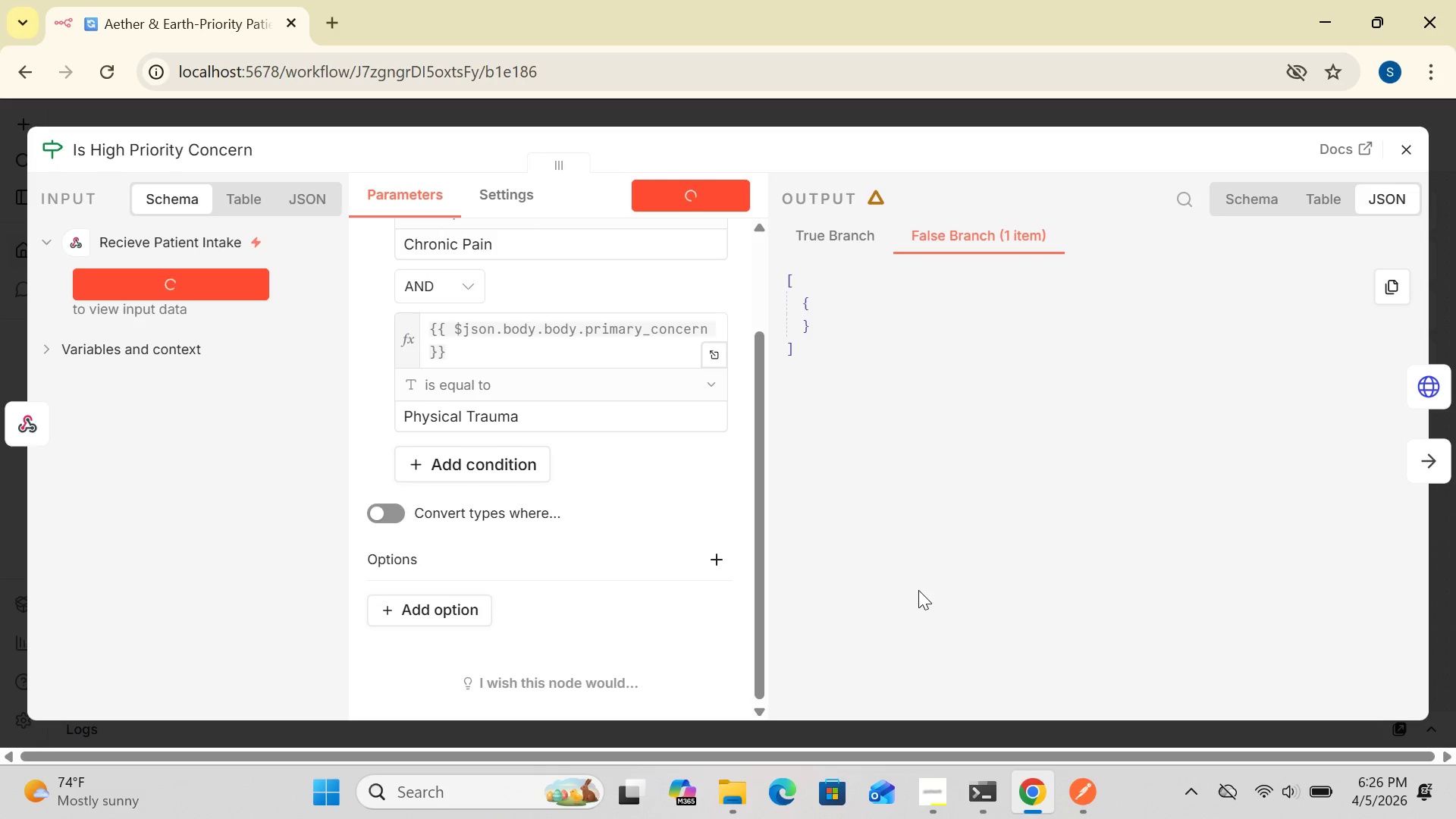 
wait(10.37)
 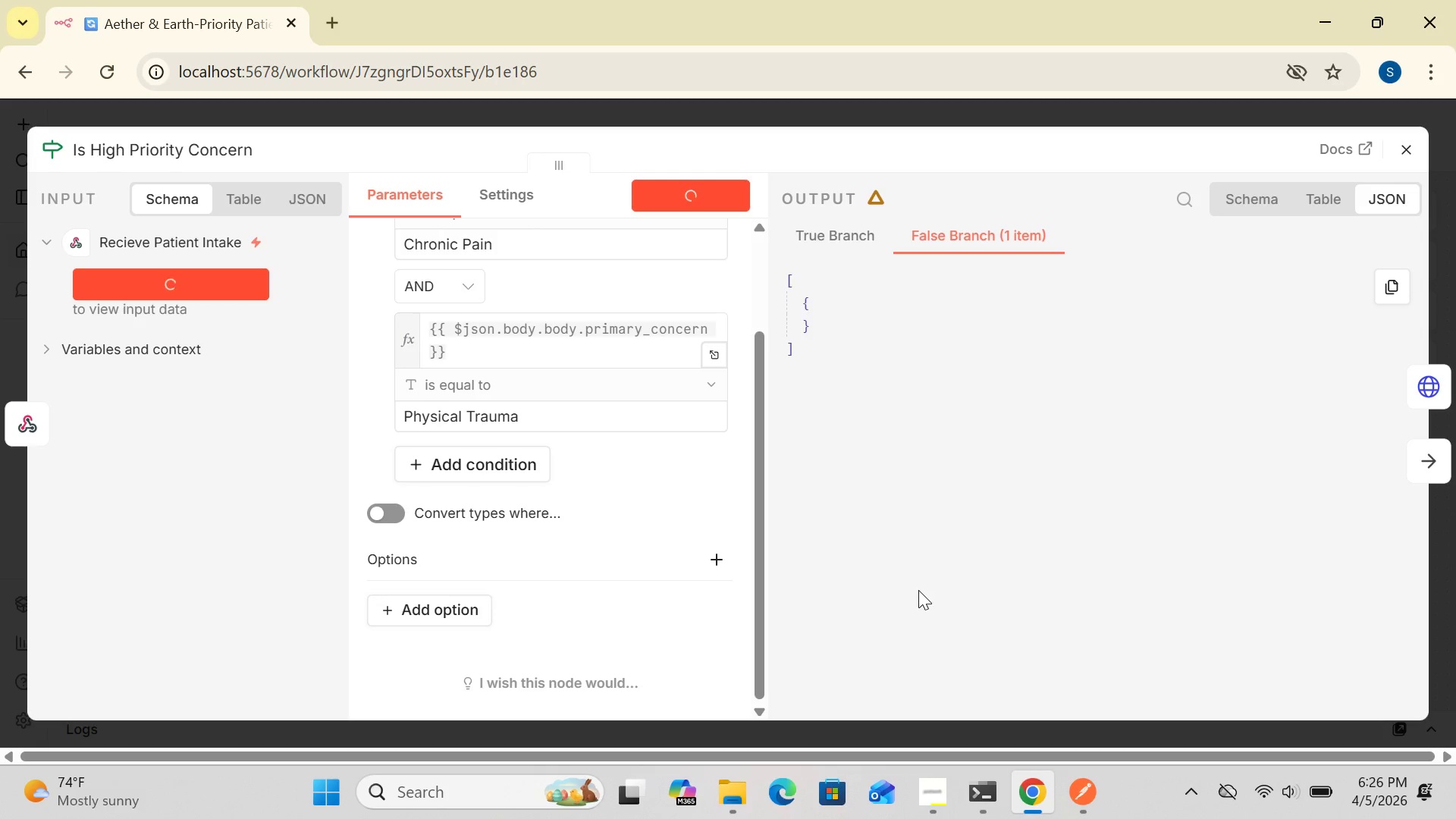 
left_click([469, 281])
 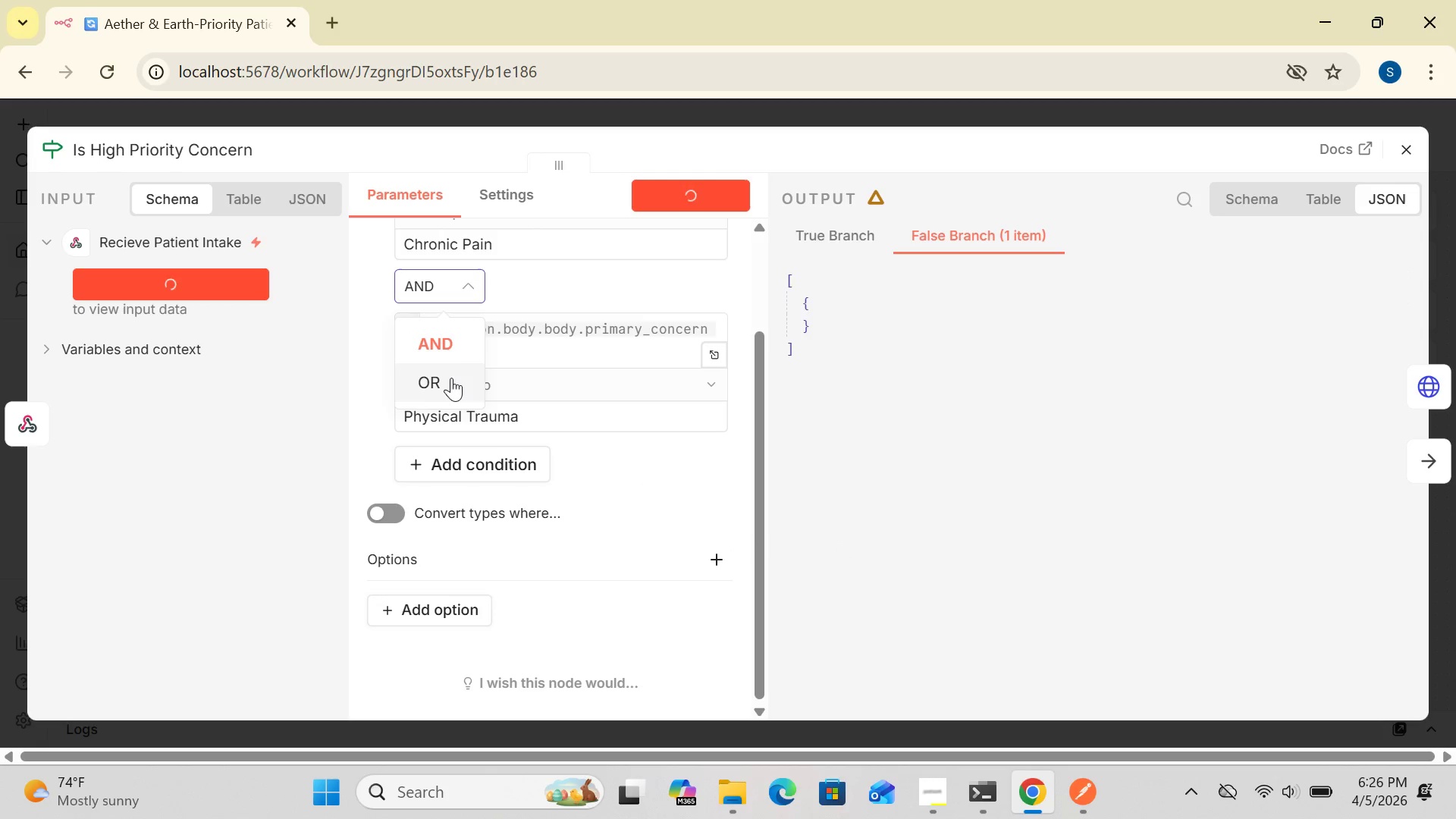 
left_click([451, 380])
 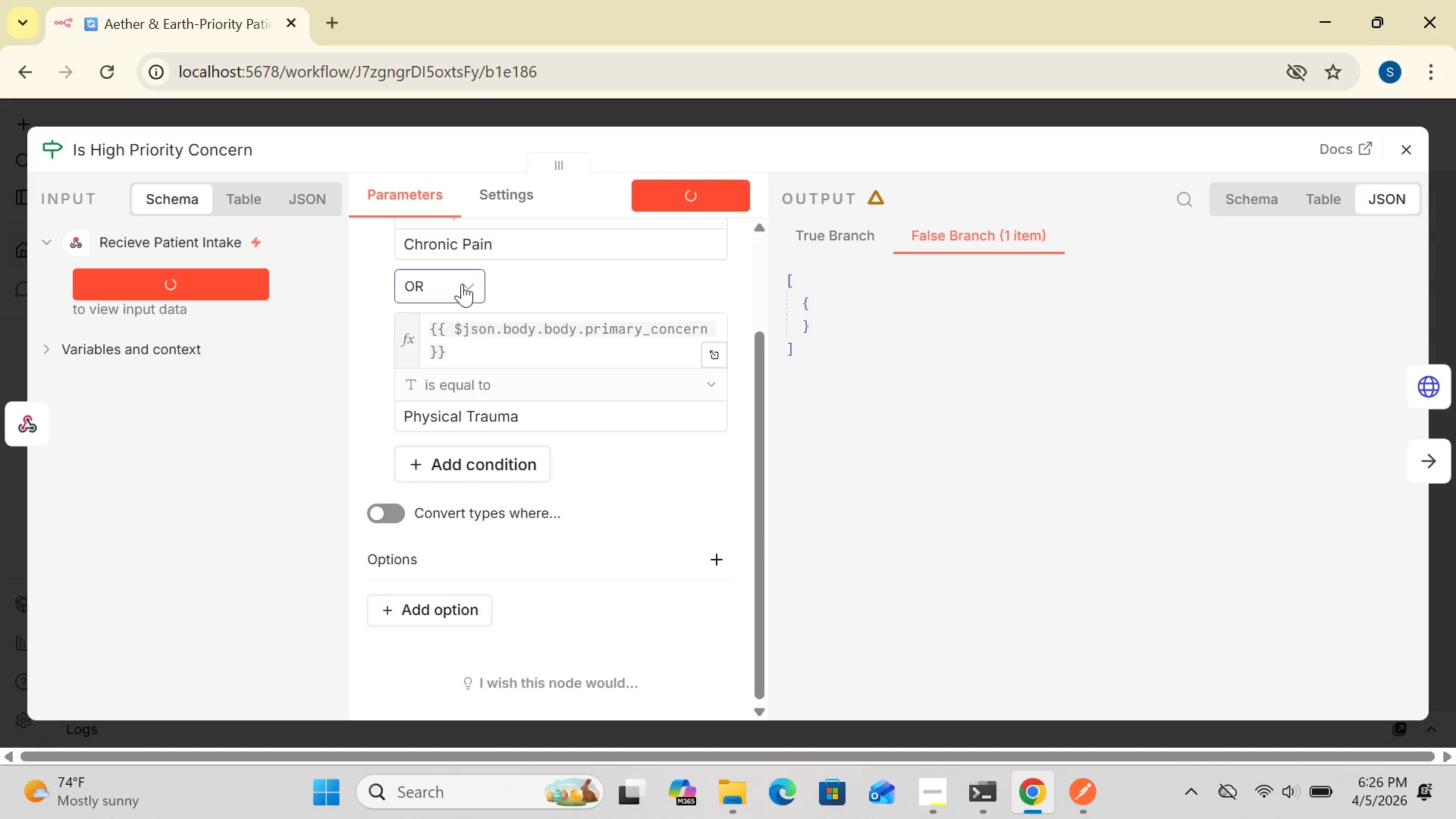 
left_click([462, 284])
 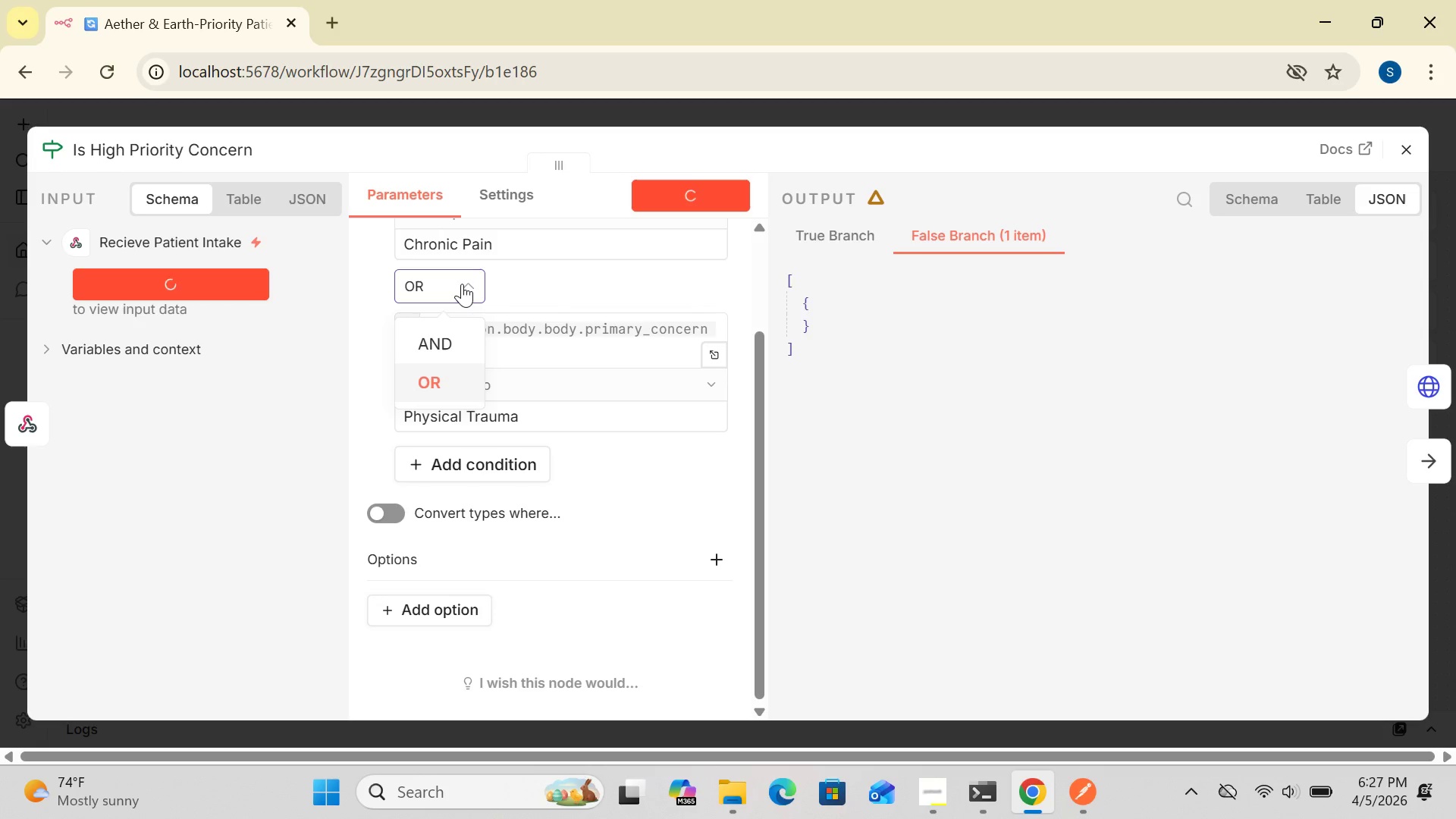 
left_click([462, 284])
 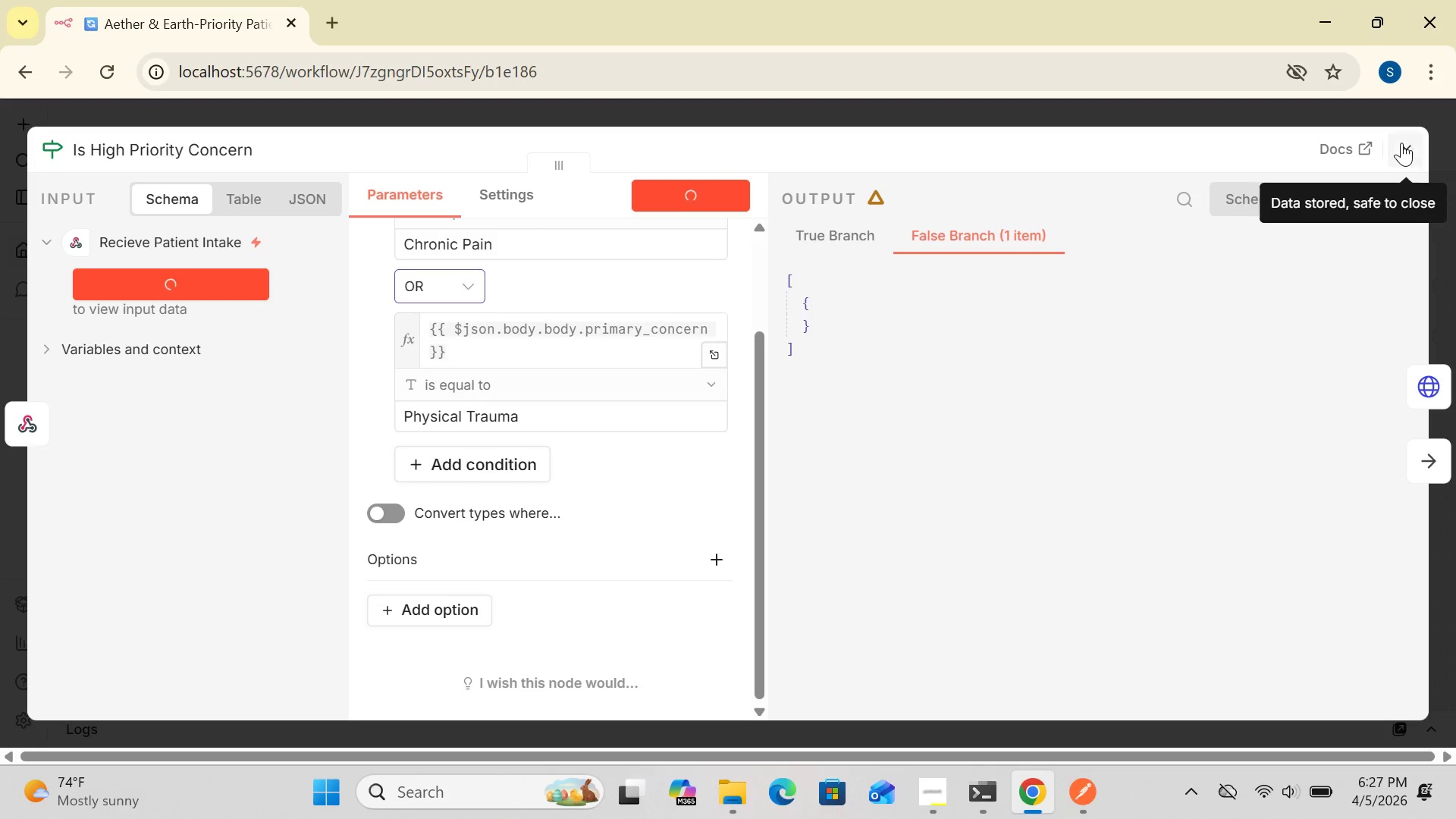 
left_click([1404, 143])
 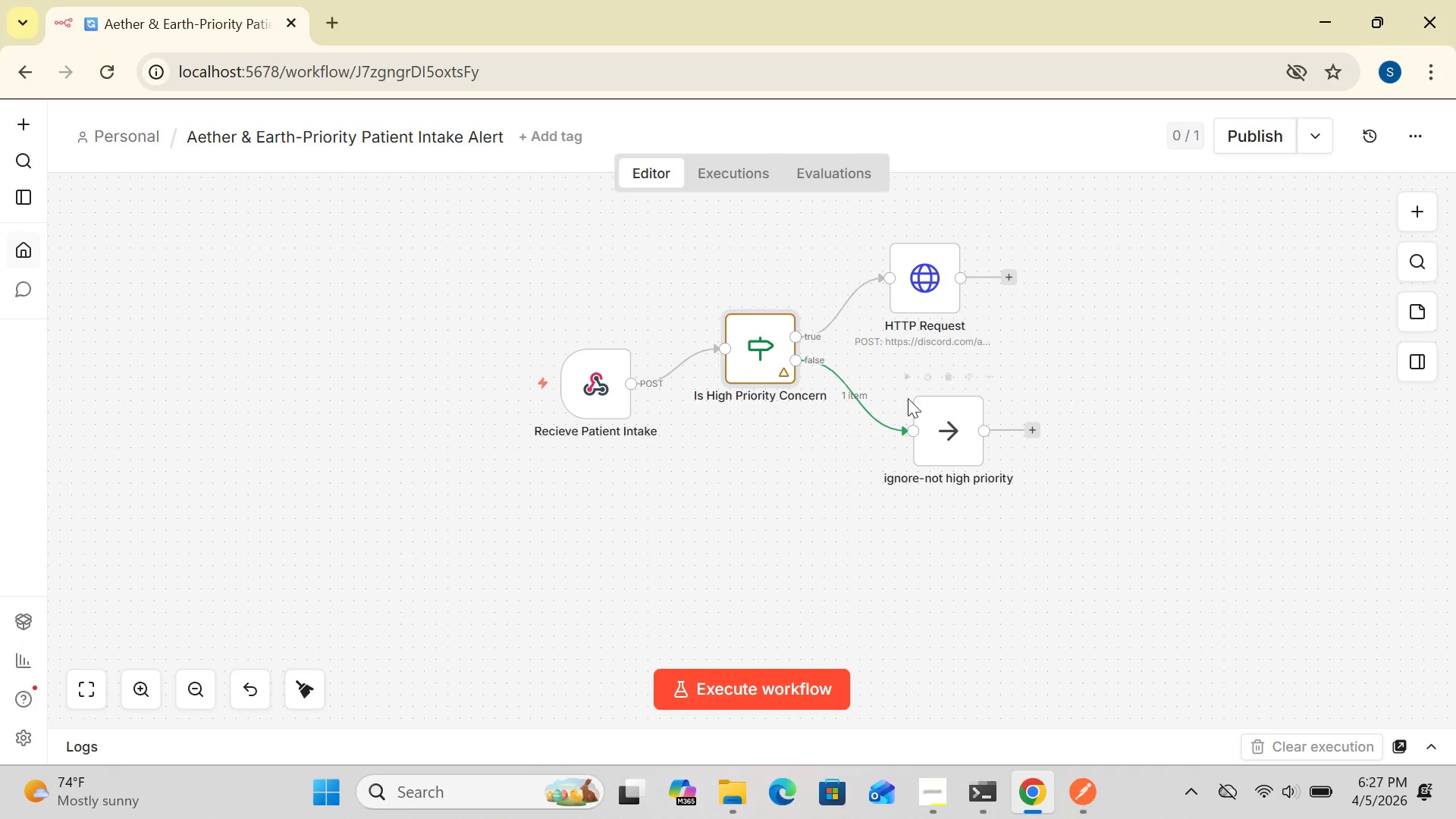 
wait(5.77)
 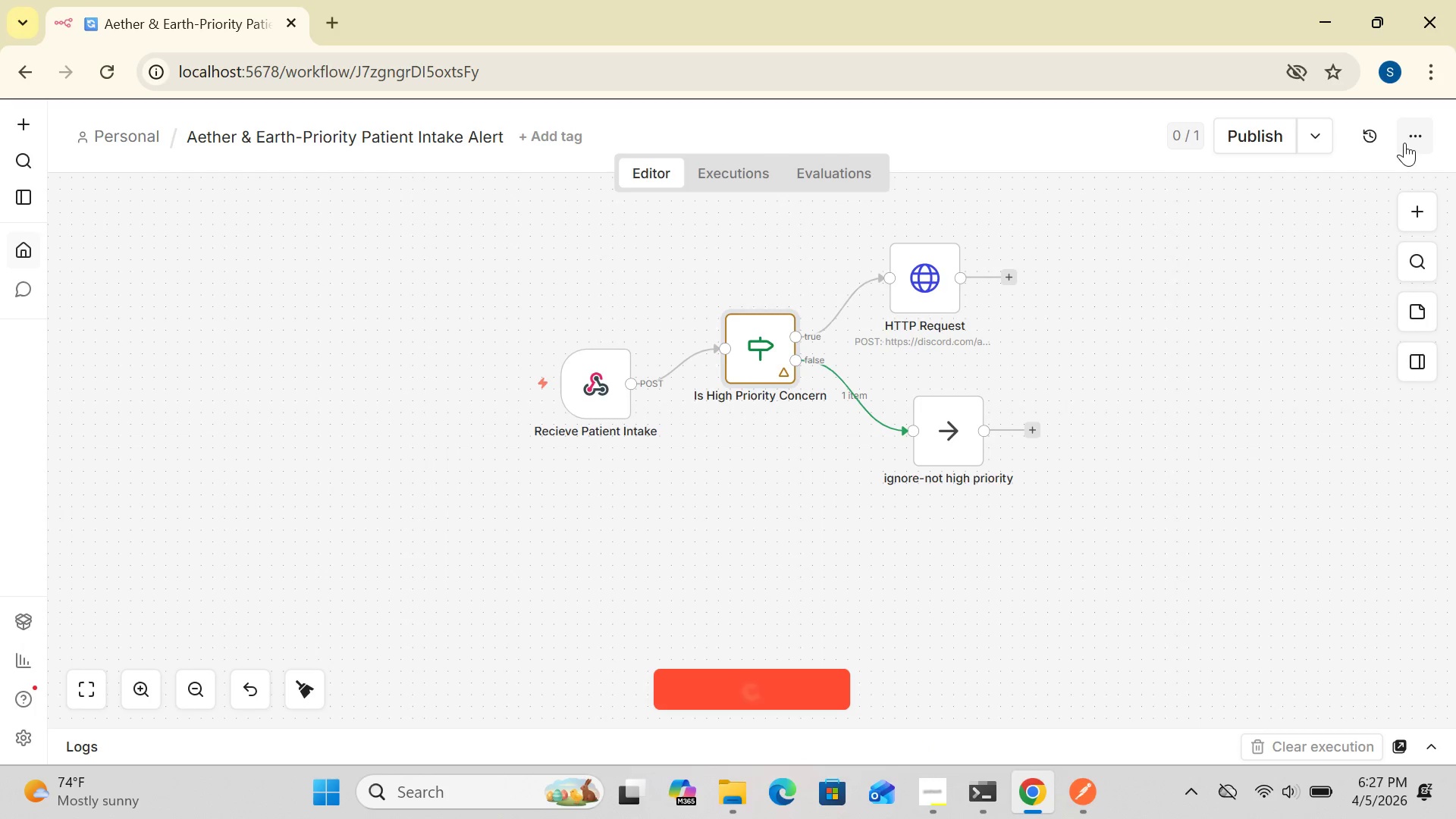 
left_click([753, 350])
 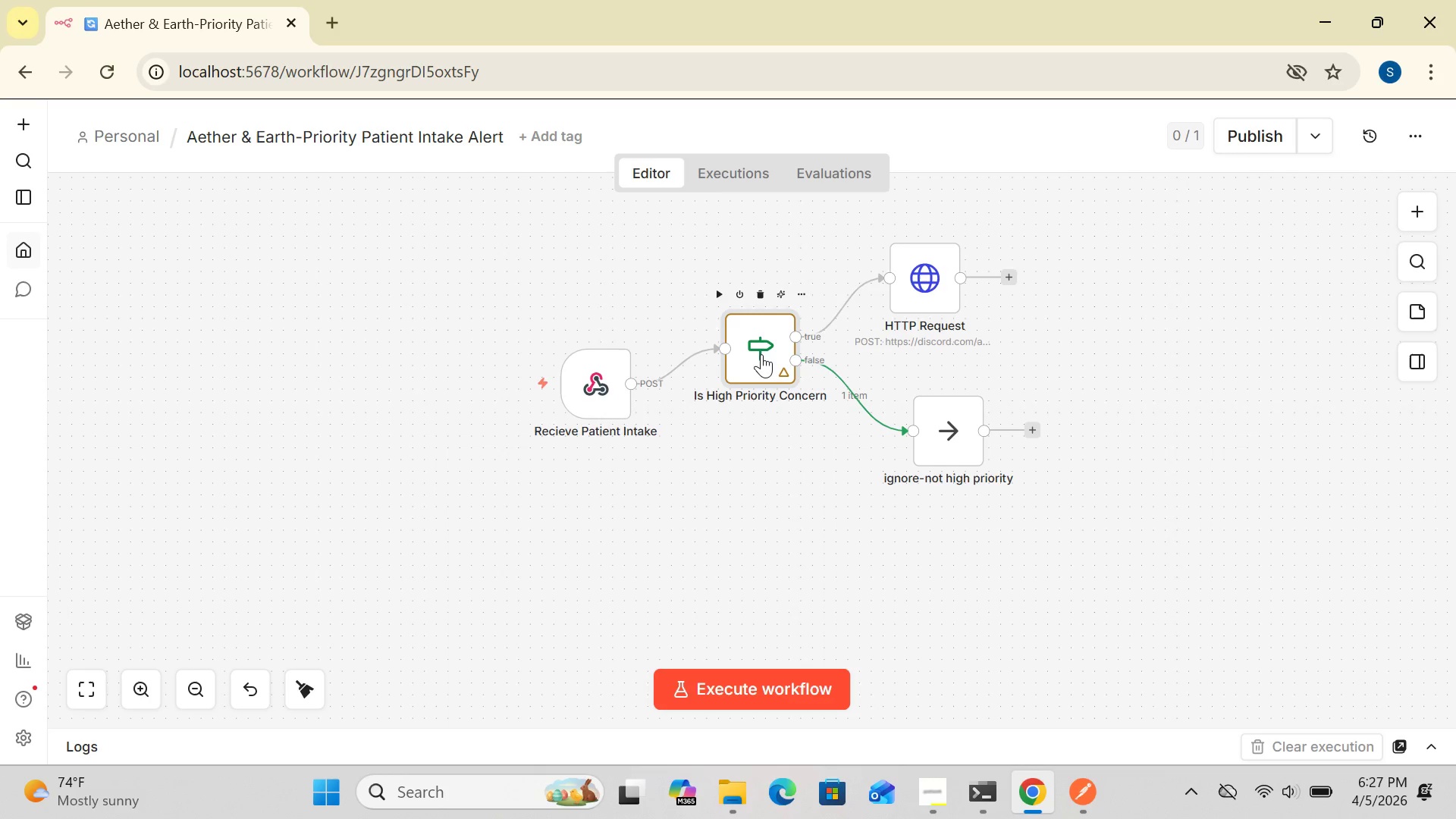 
double_click([760, 353])
 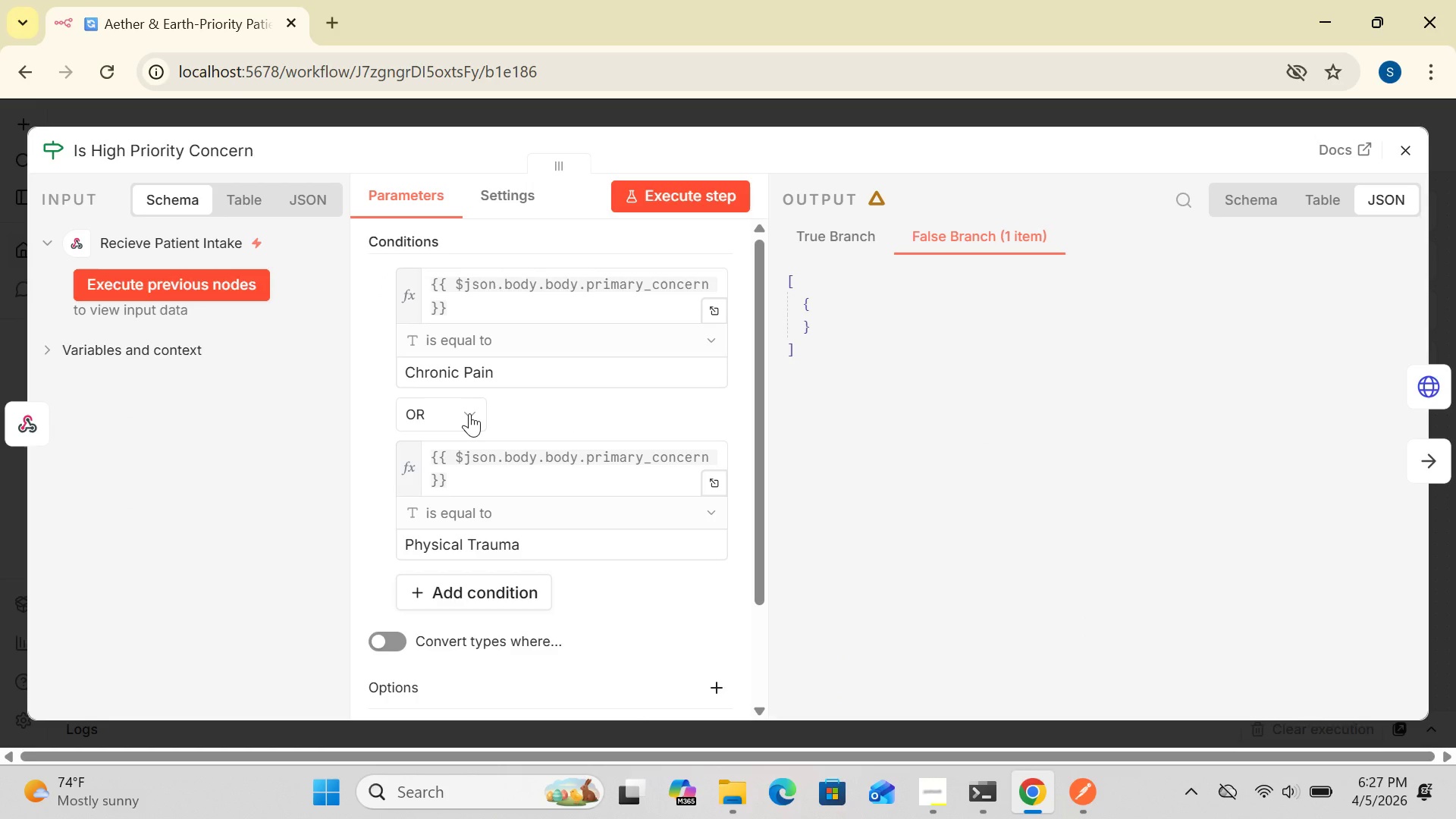 
wait(7.16)
 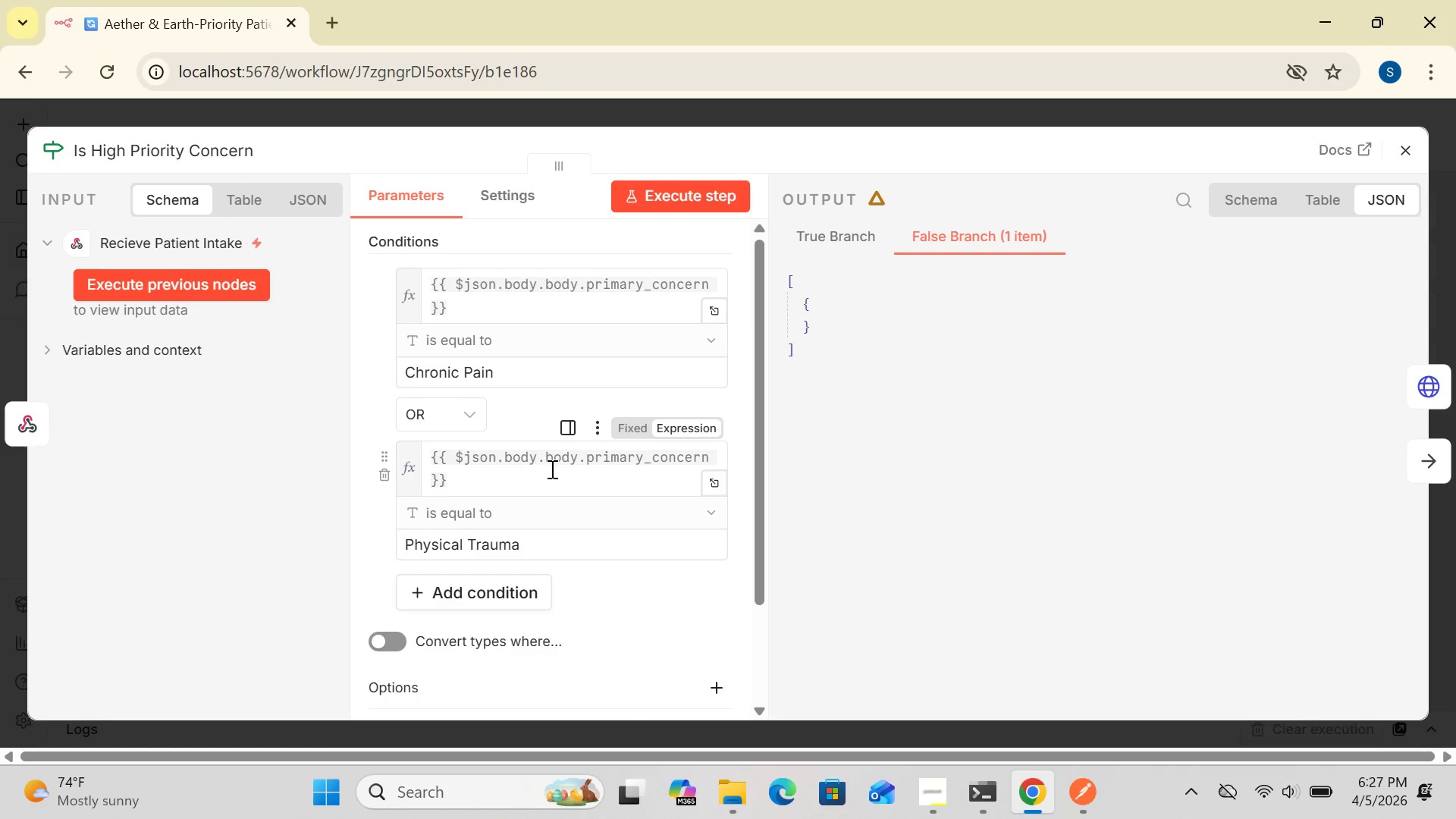 
left_click([469, 413])
 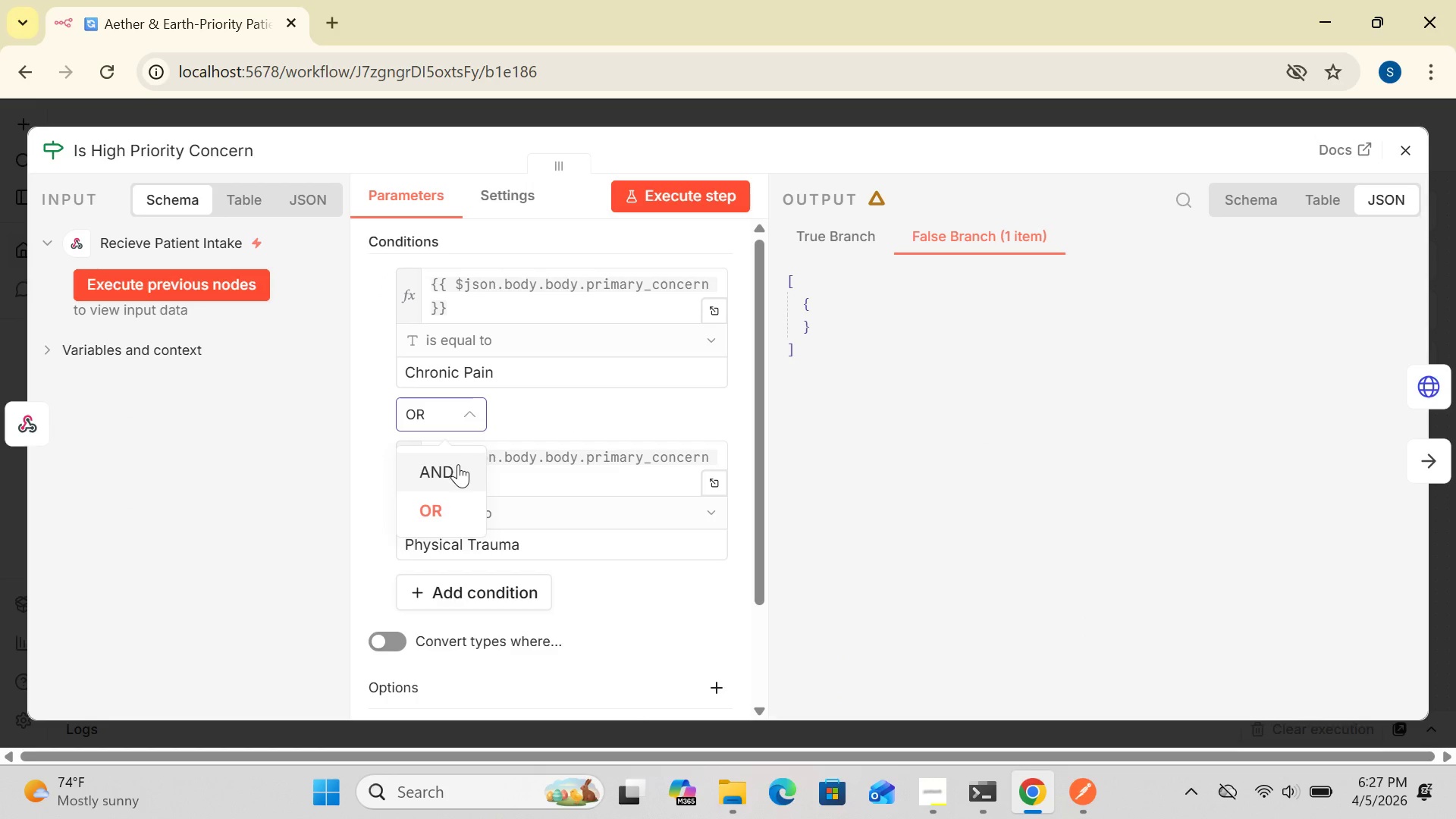 
left_click([455, 465])
 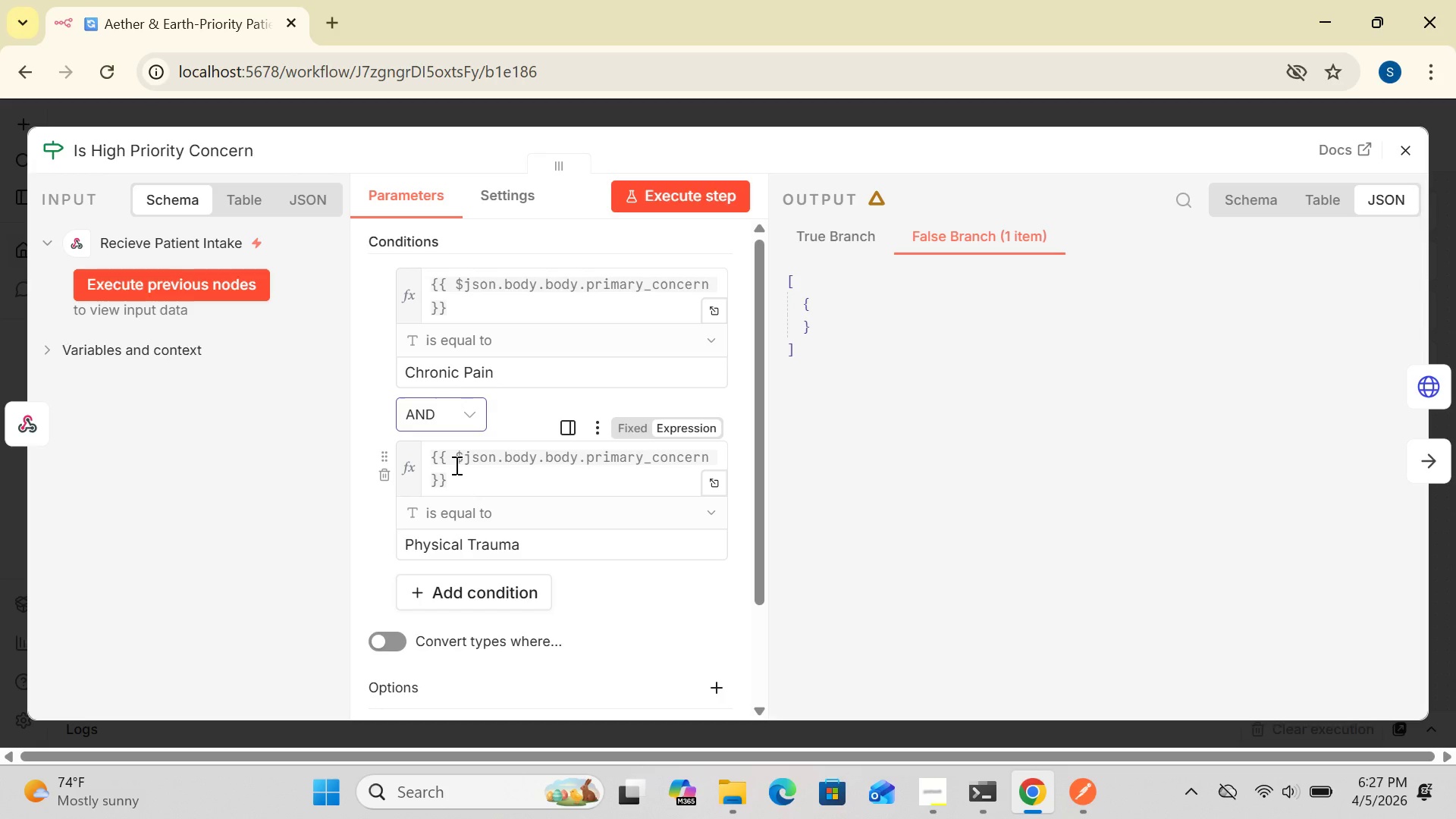 
wait(8.7)
 